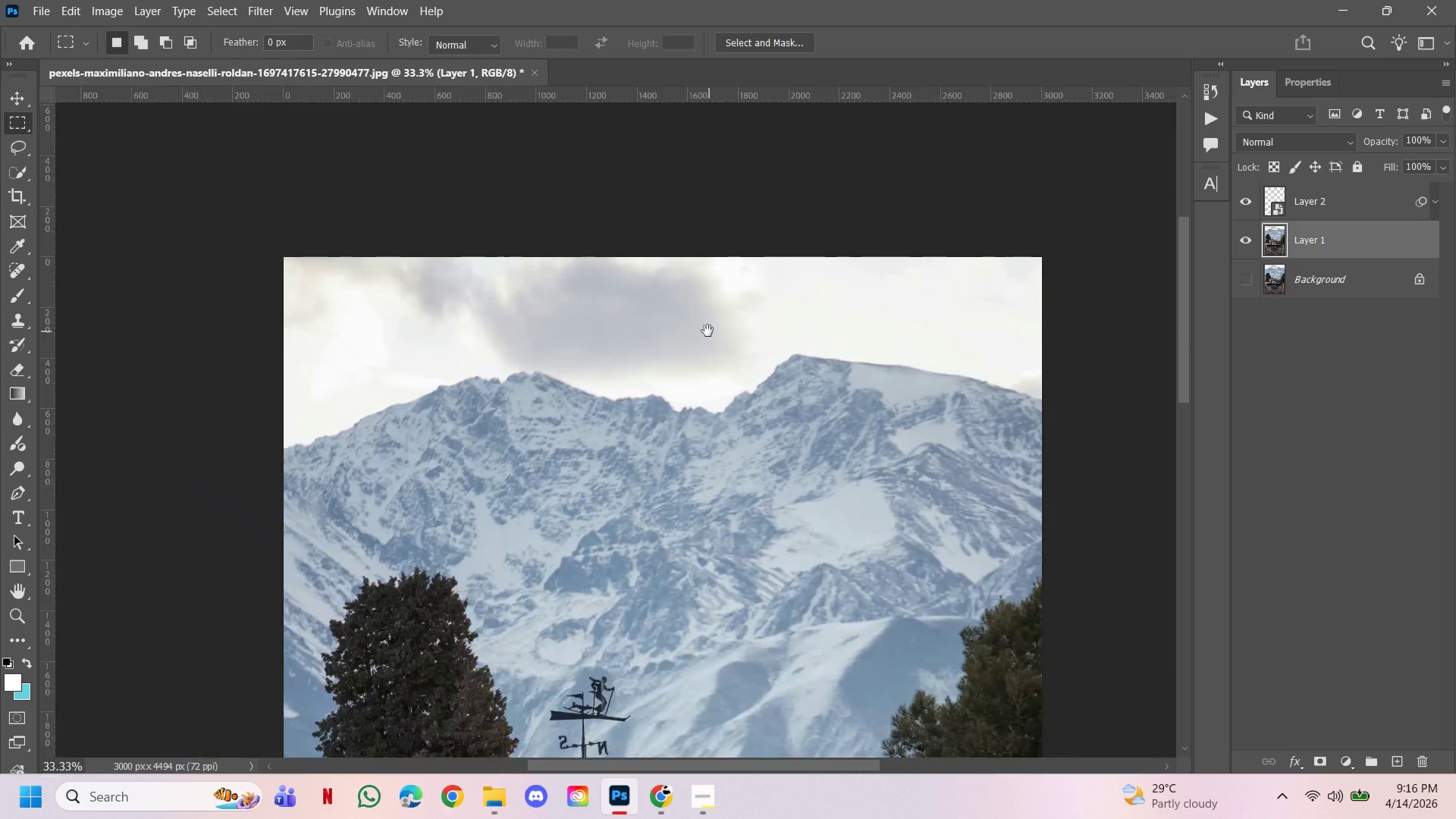 
left_click_drag(start_coordinate=[714, 333], to_coordinate=[699, 325])
 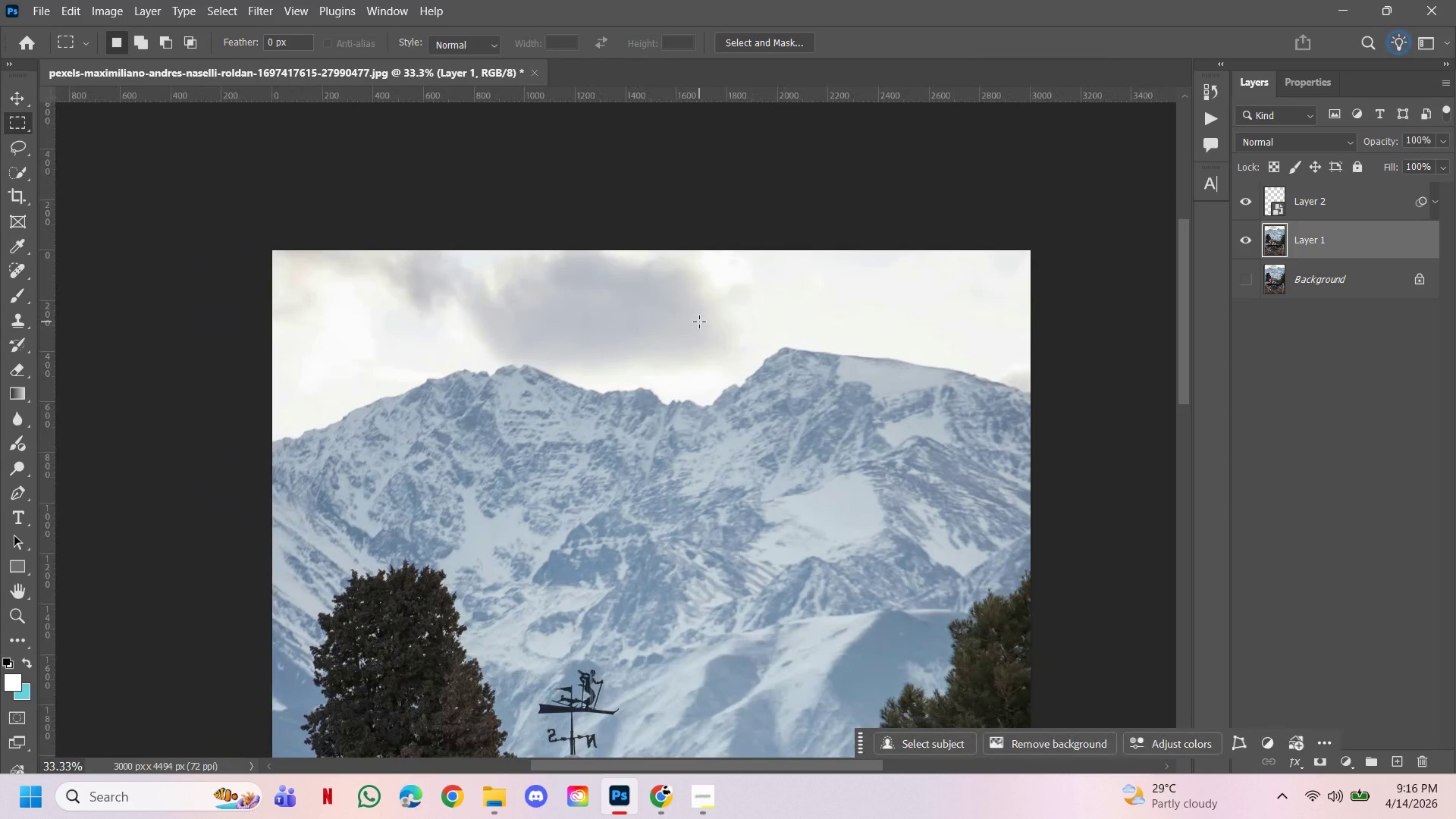 
key(L)
 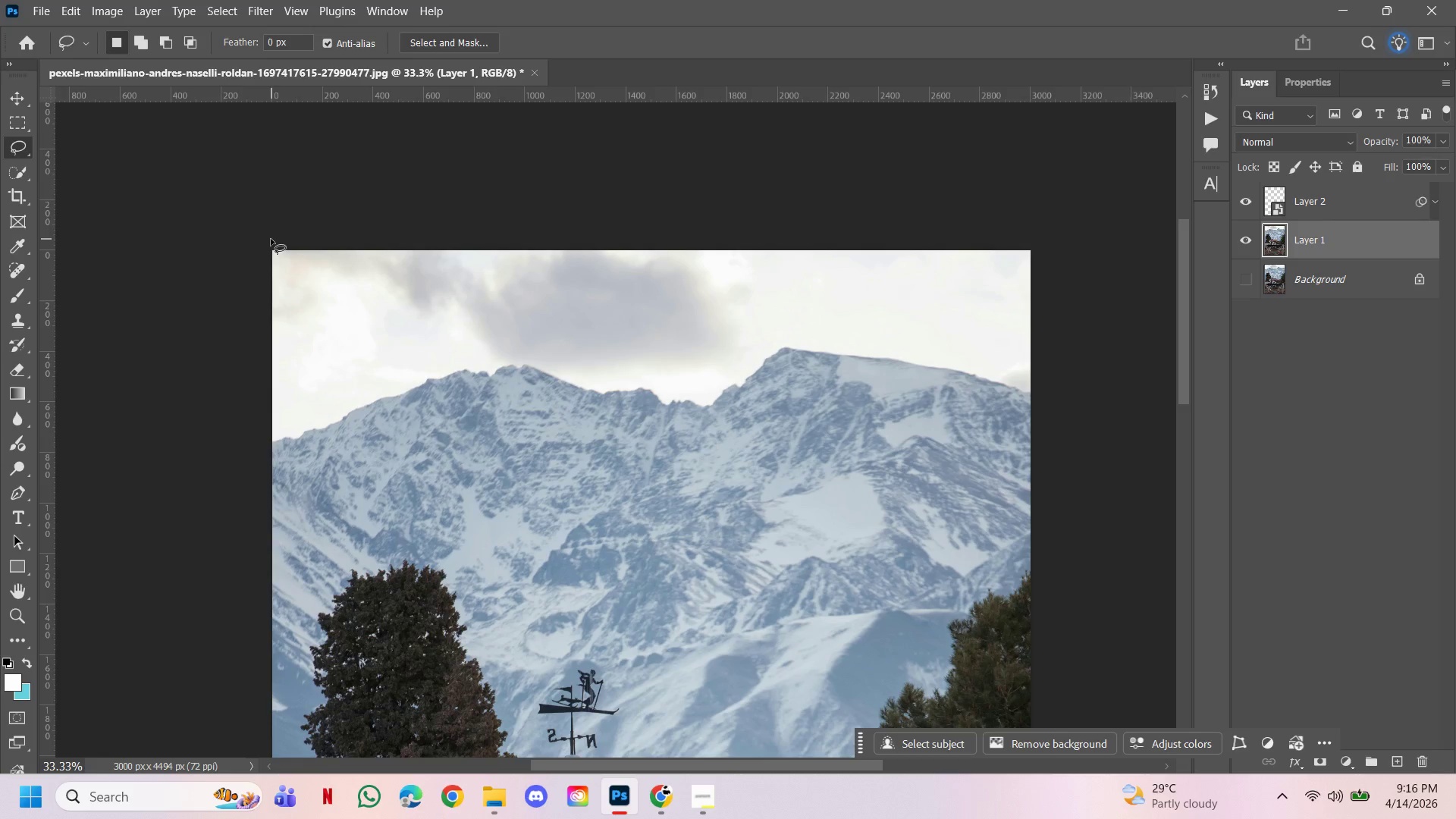 
left_click_drag(start_coordinate=[268, 240], to_coordinate=[856, 278])
 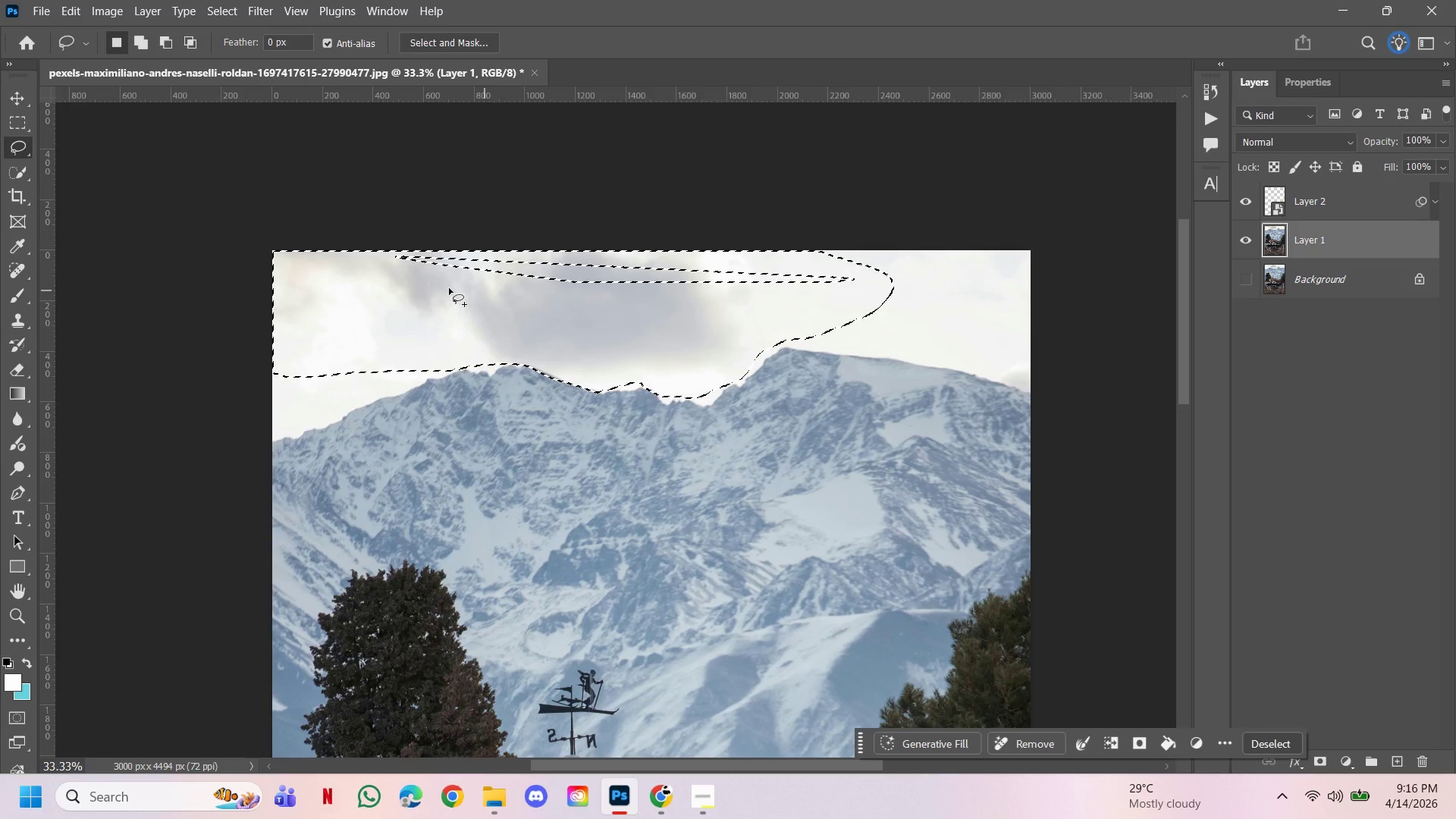 
hold_key(key=ShiftLeft, duration=3.31)
left_click_drag(start_coordinate=[350, 246], to_coordinate=[351, 260])
 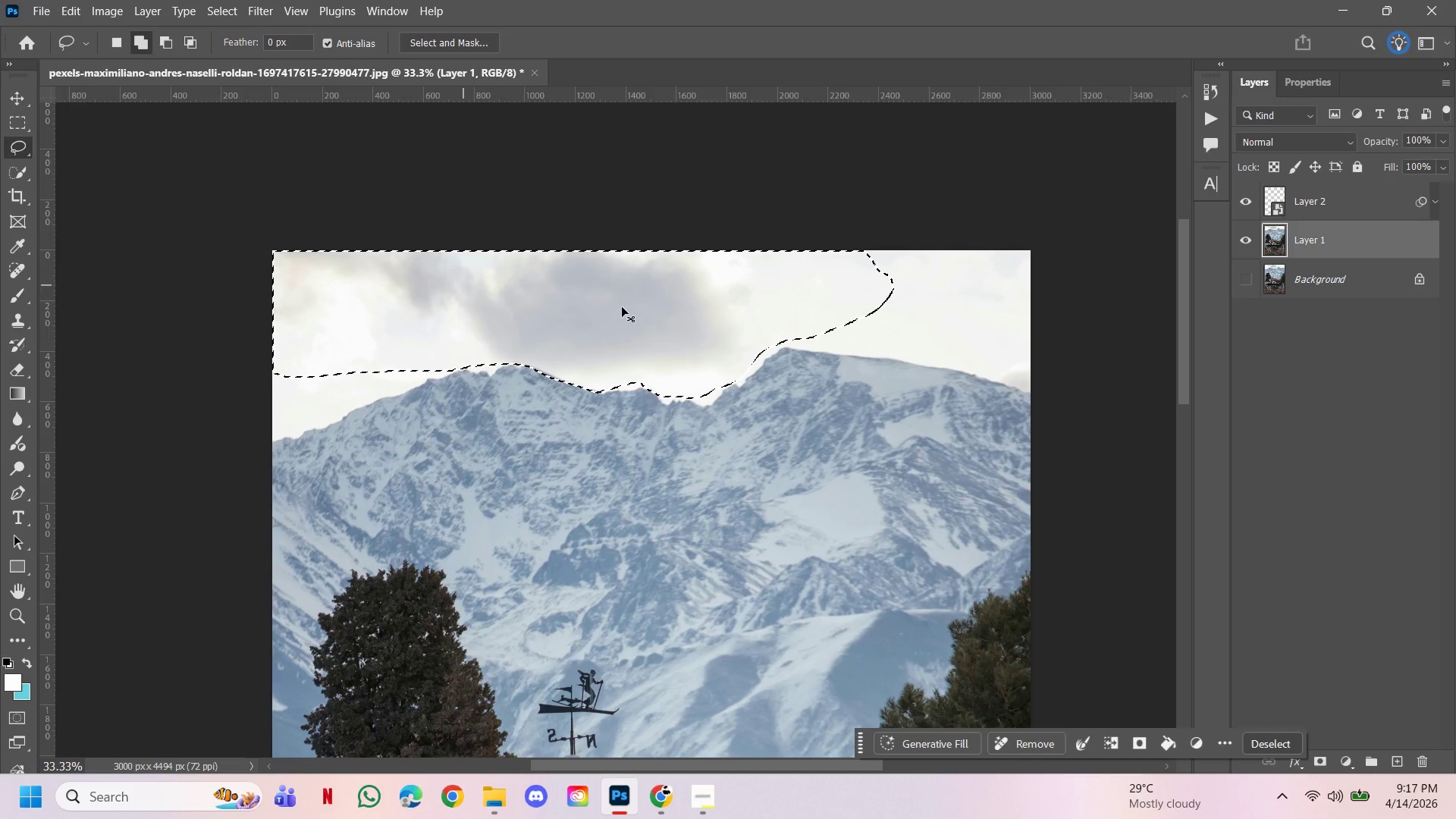 
key(Control+Shift+ControlLeft)
 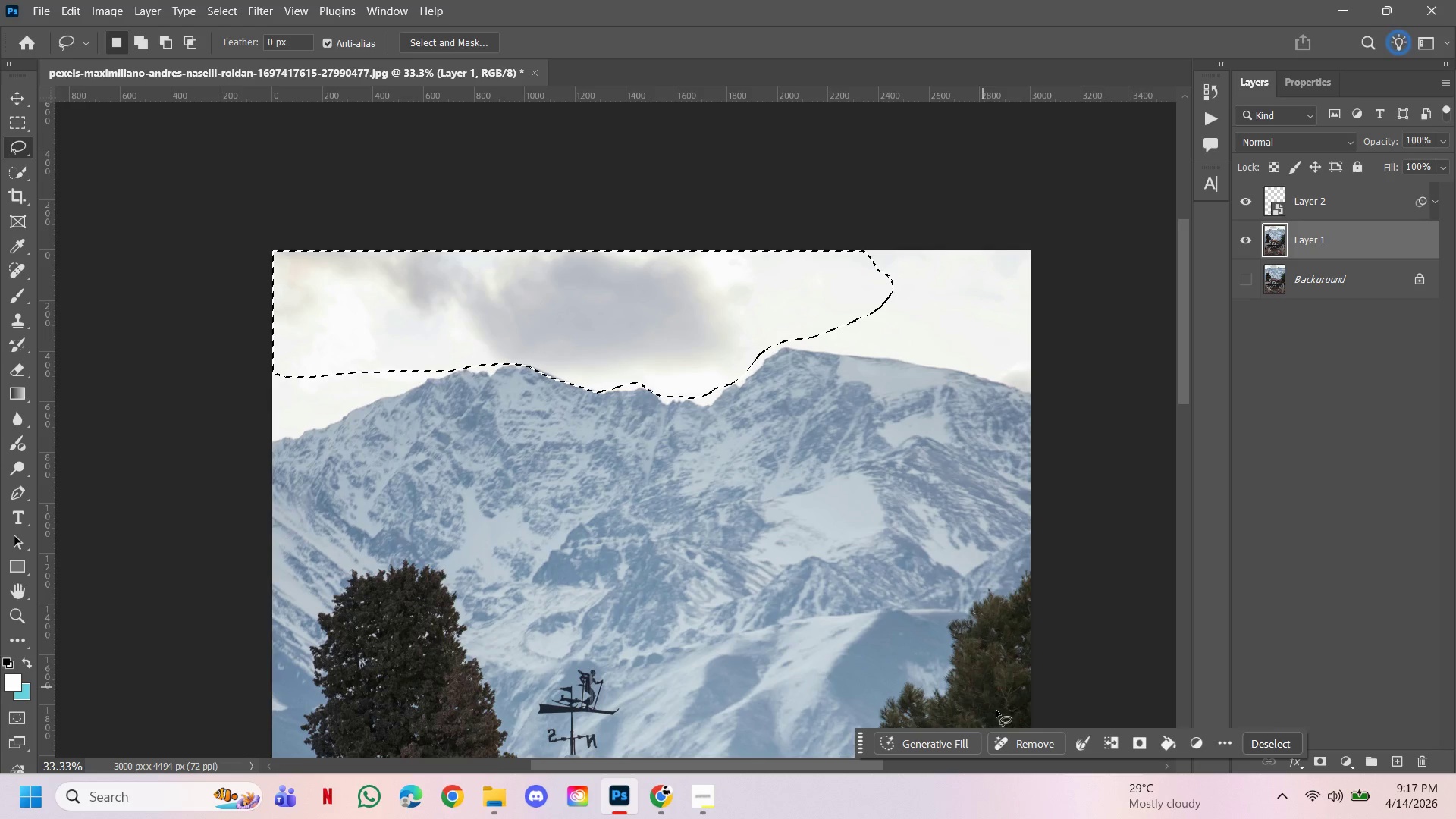 
left_click([1034, 742])
 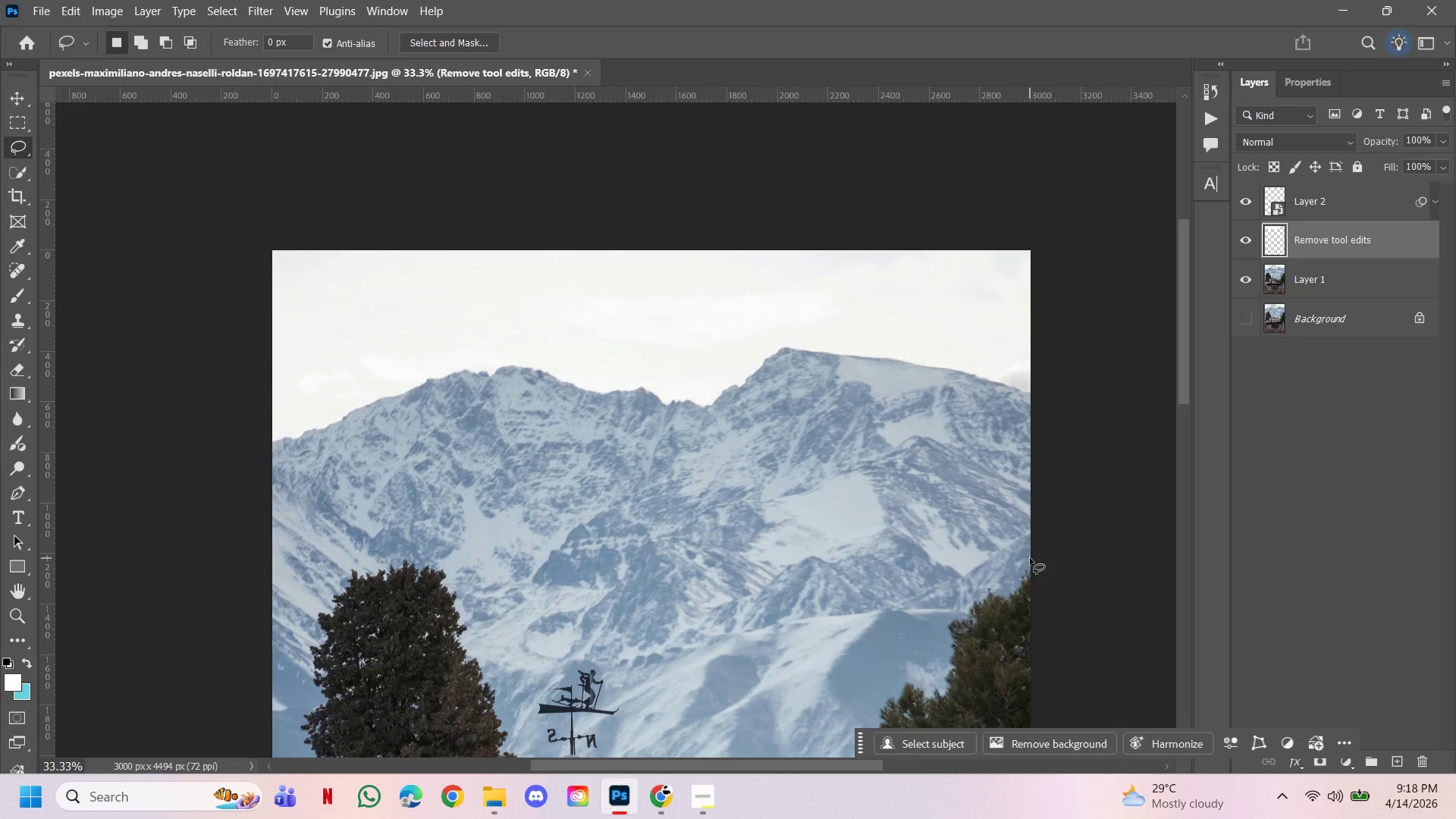 
wait(71.39)
 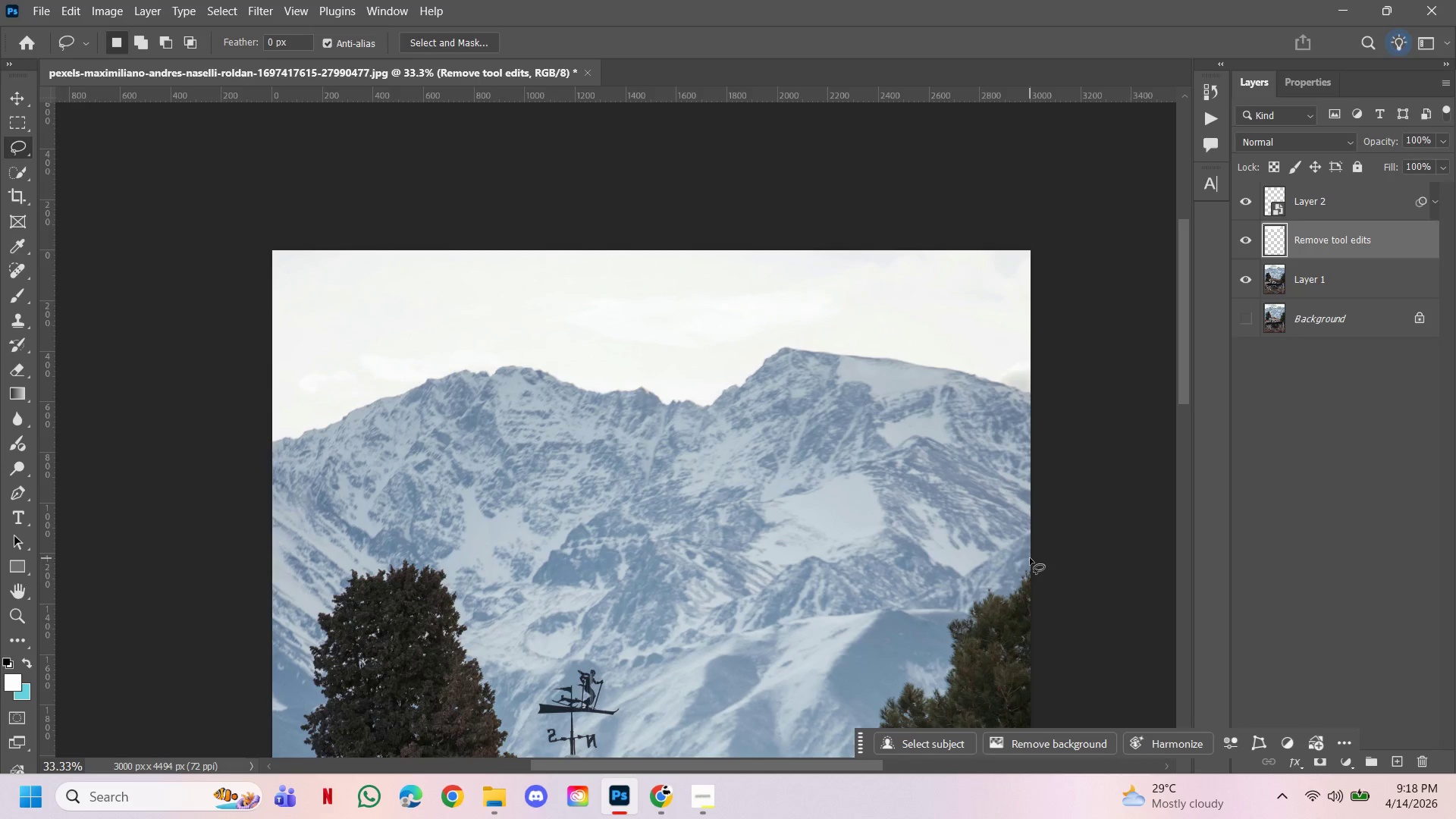 
left_click([1244, 238])
 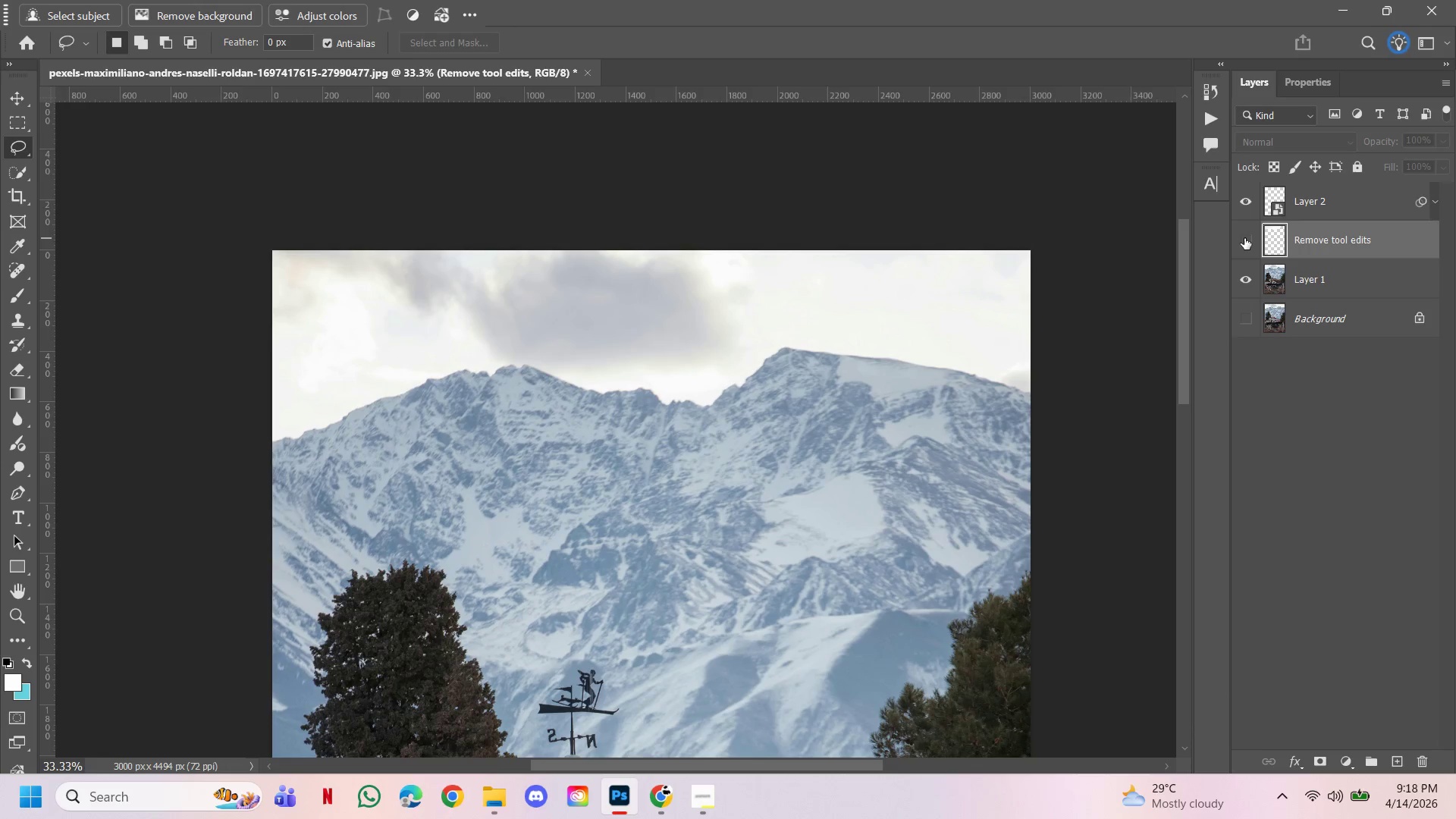 
left_click([1244, 238])
 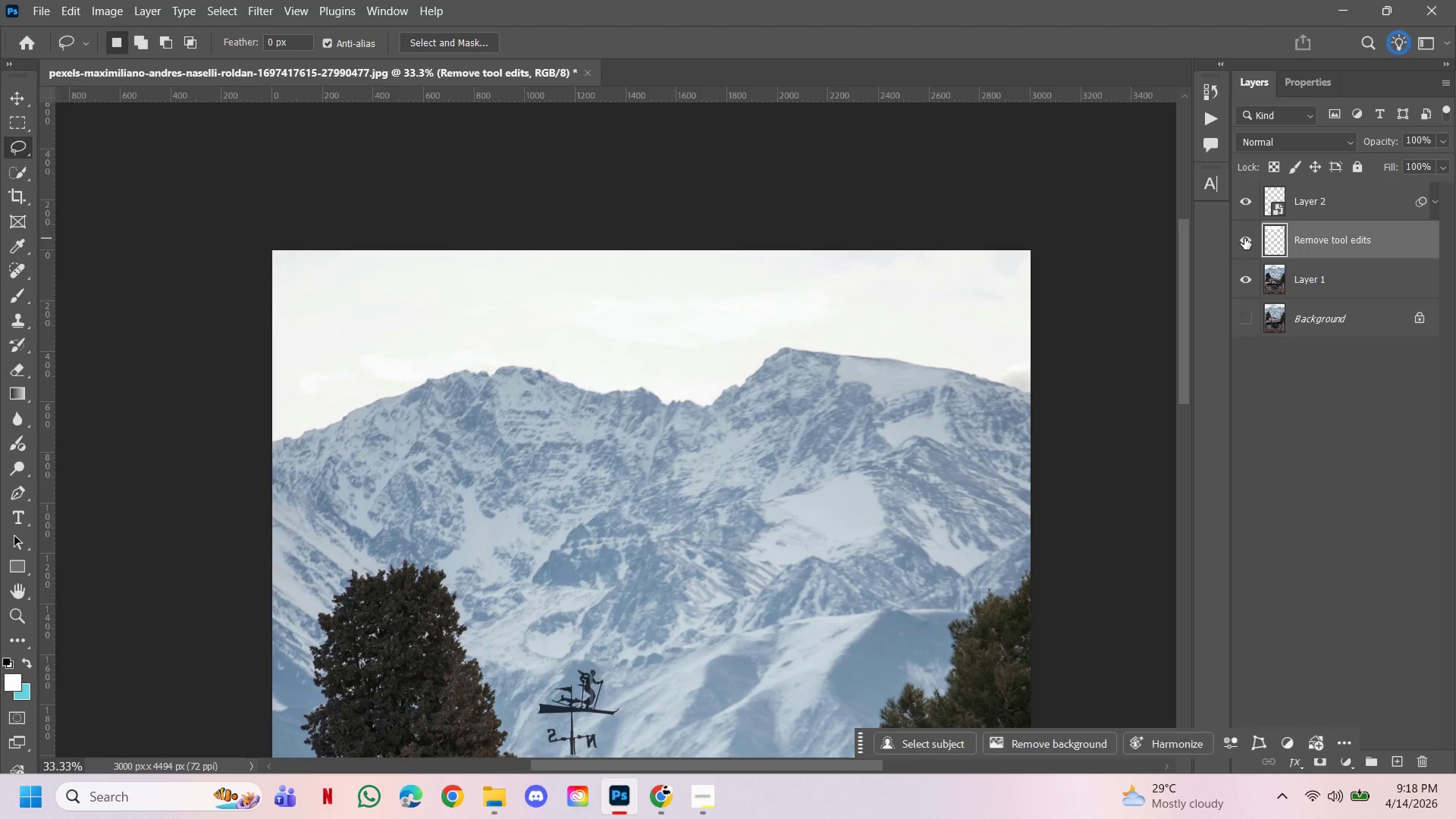 
left_click([1244, 238])
 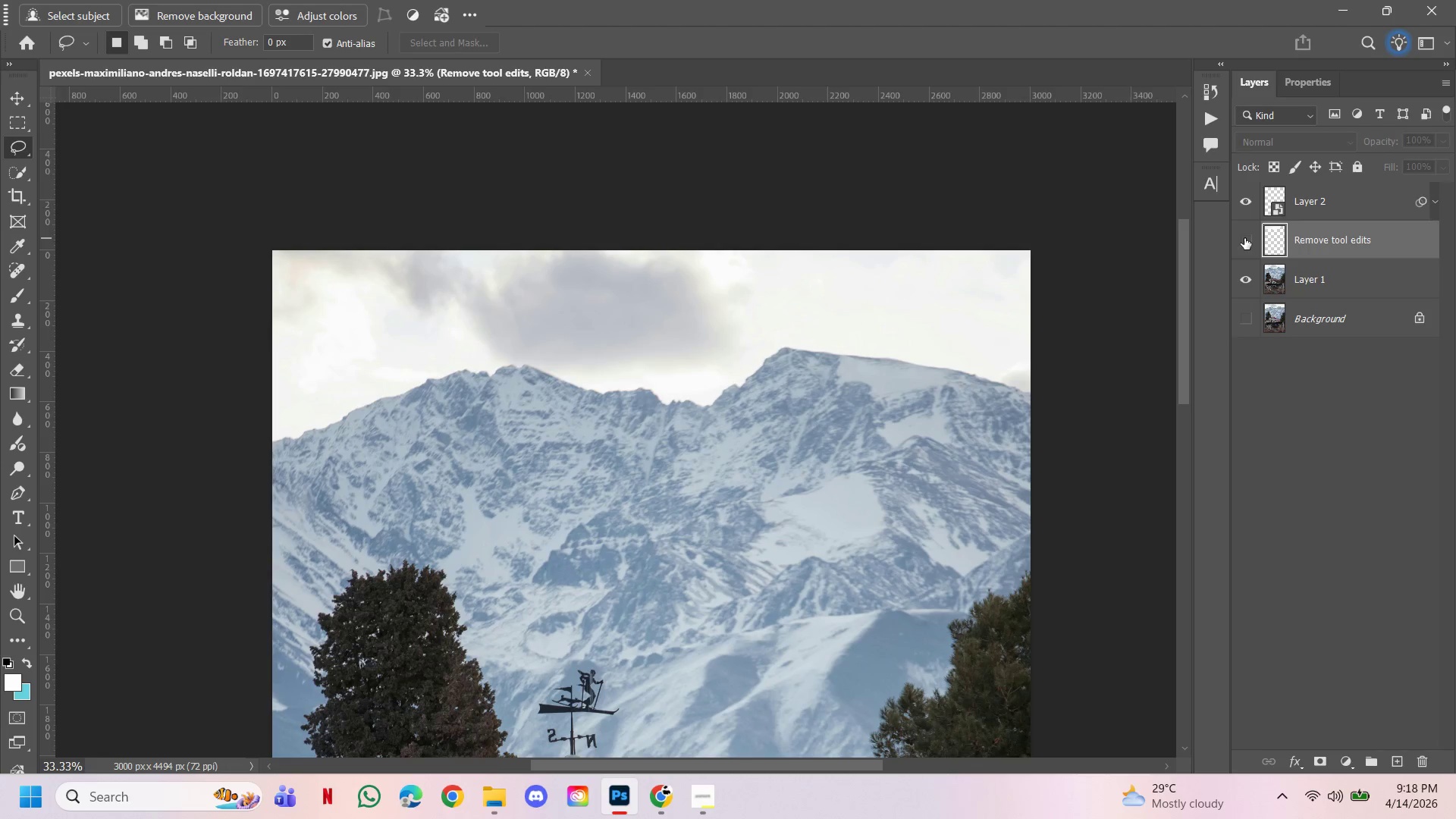 
left_click([1244, 238])
 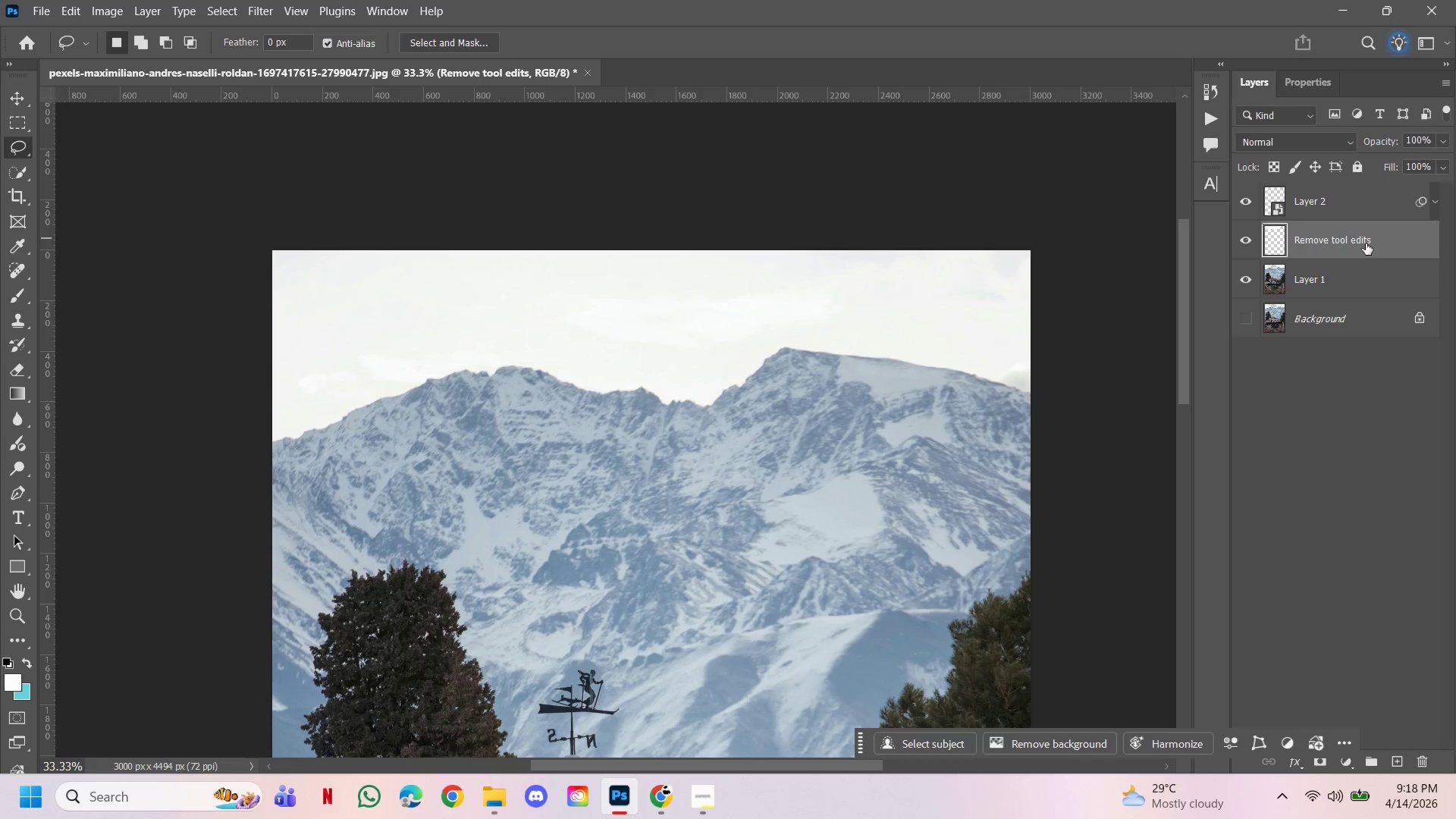 
hold_key(key=AltLeft, duration=1.14)
left_click_drag(start_coordinate=[1366, 240], to_coordinate=[1363, 227])
 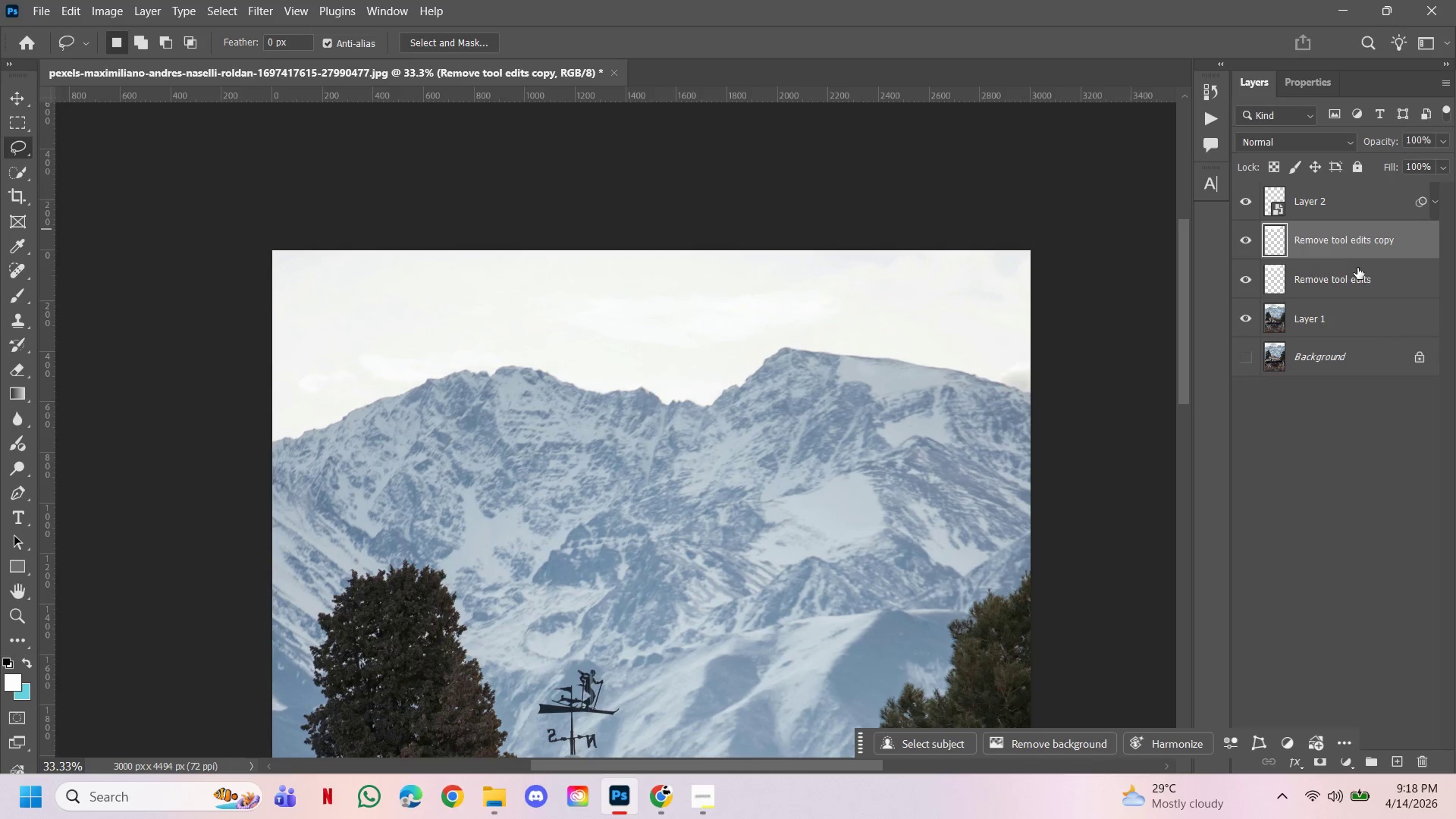 
left_click([1357, 277])
 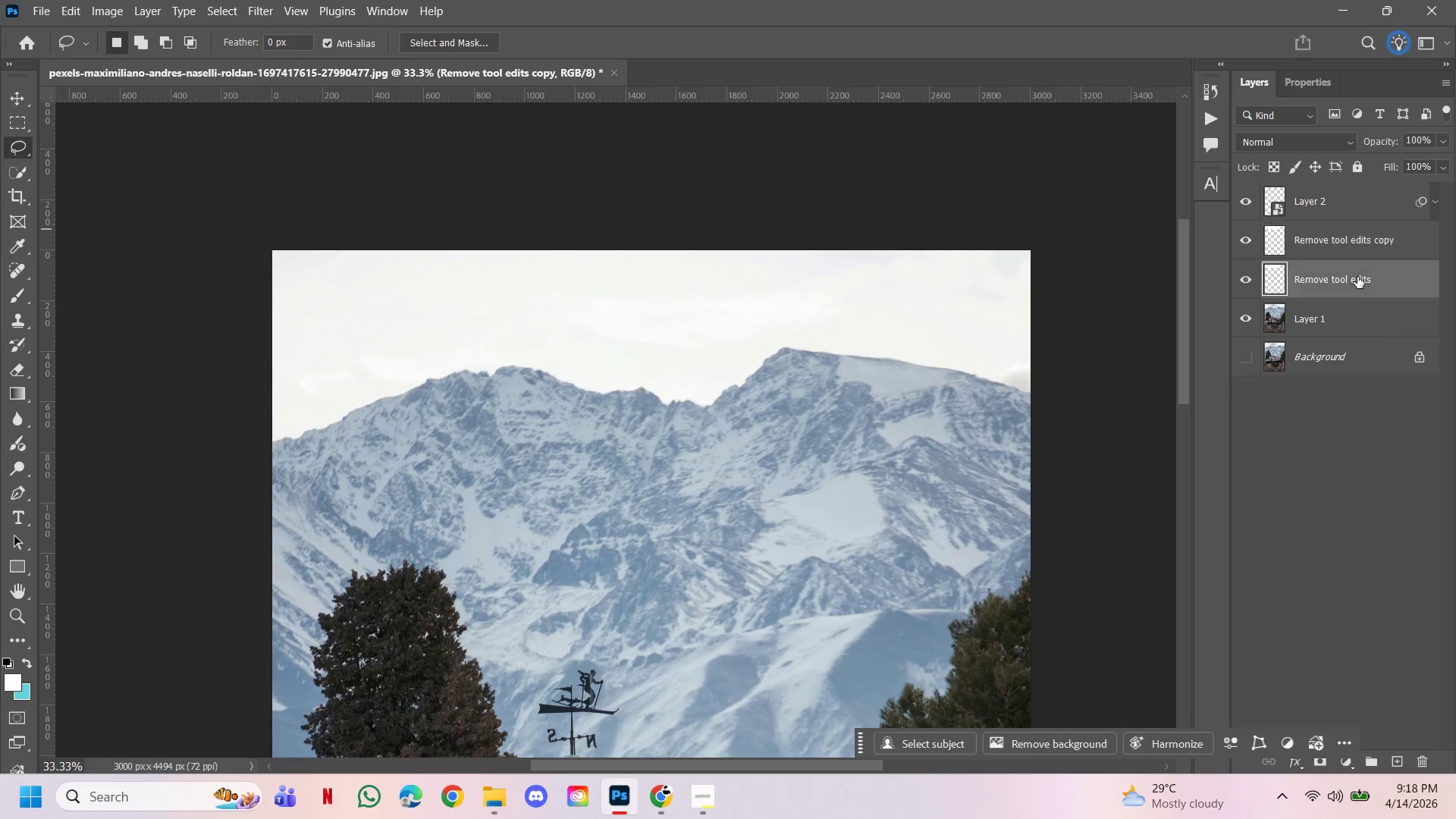 
double_click([1346, 313])
 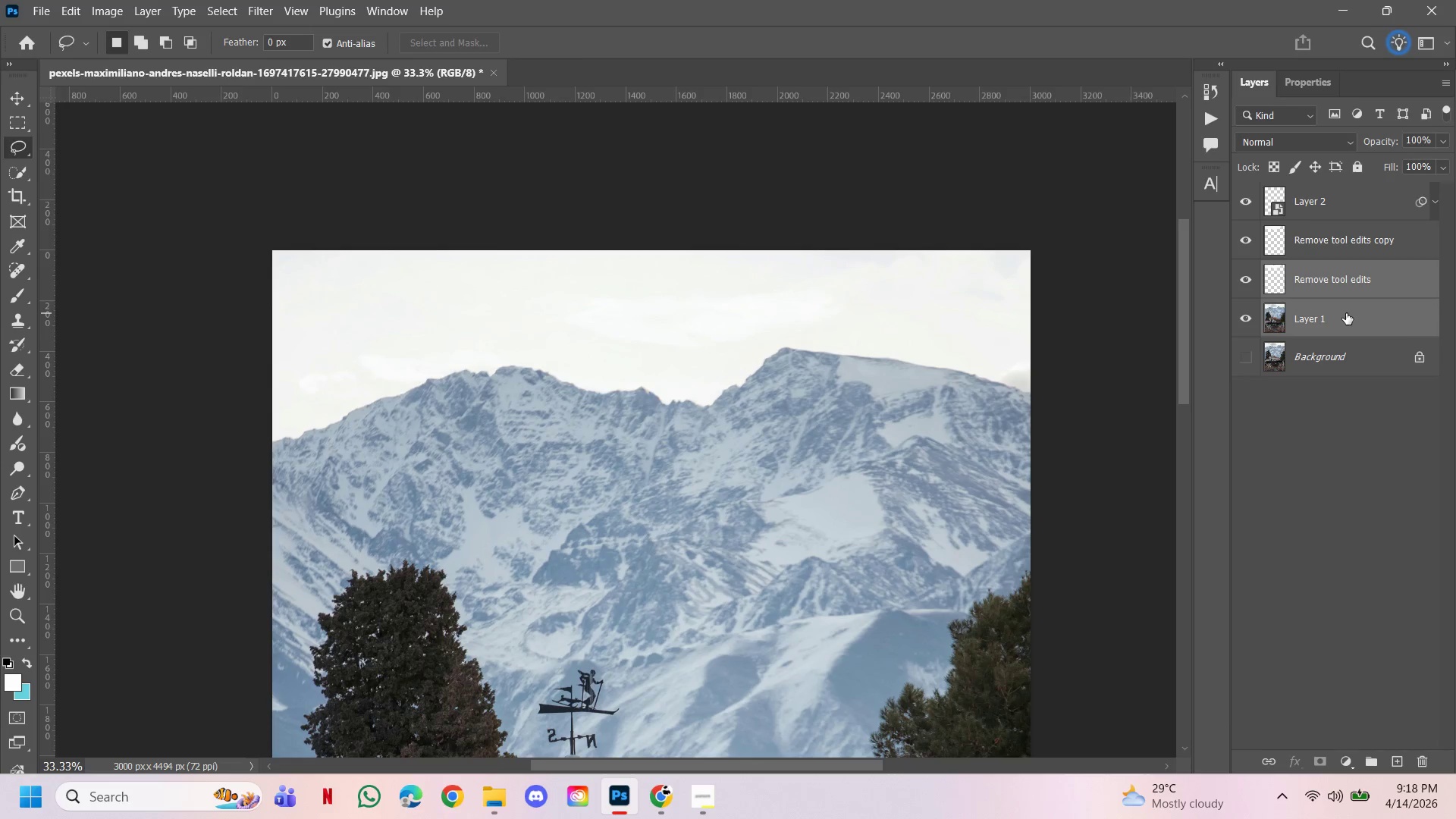 
key(Control+E)
 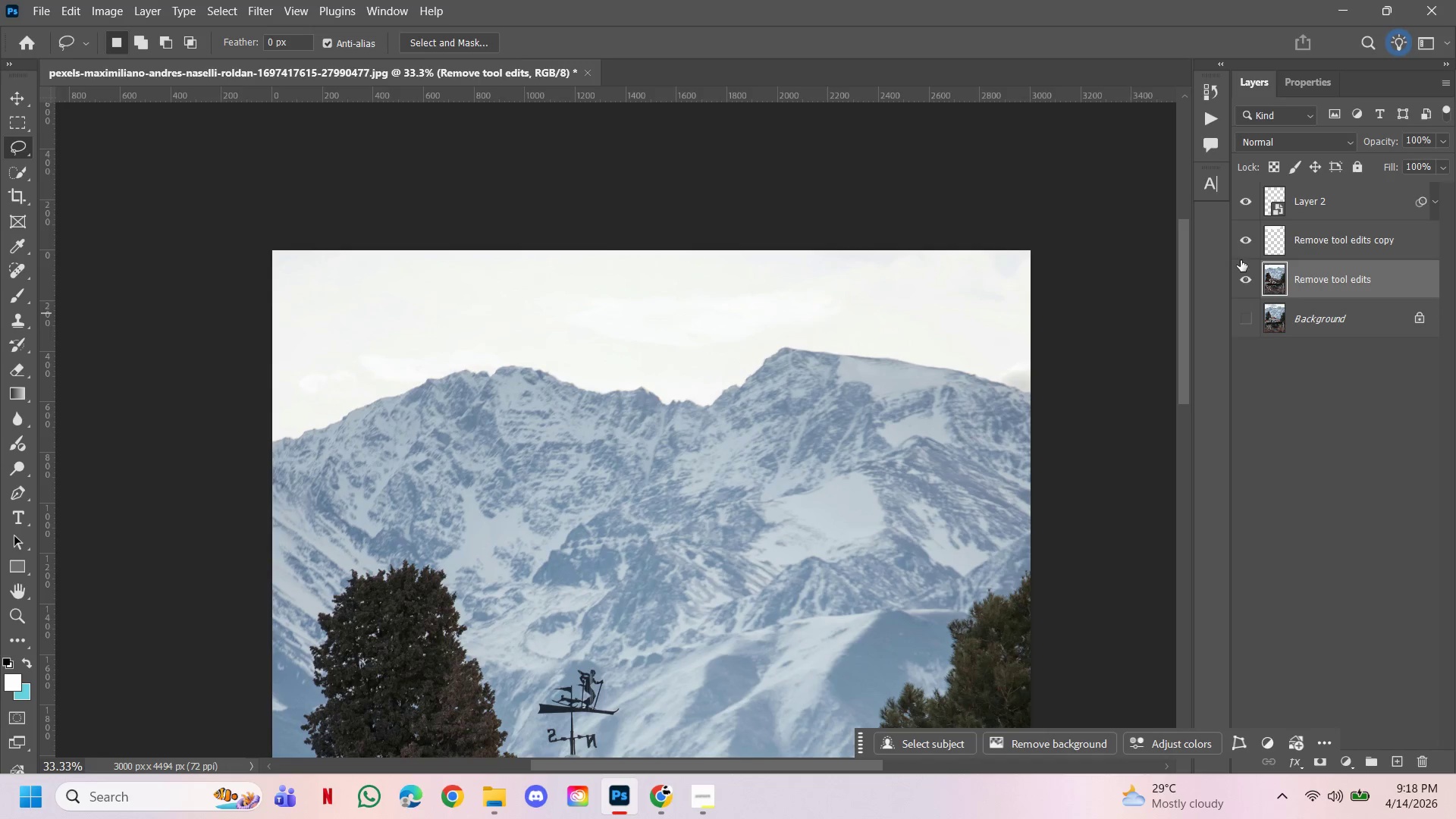 
left_click([1244, 238])
 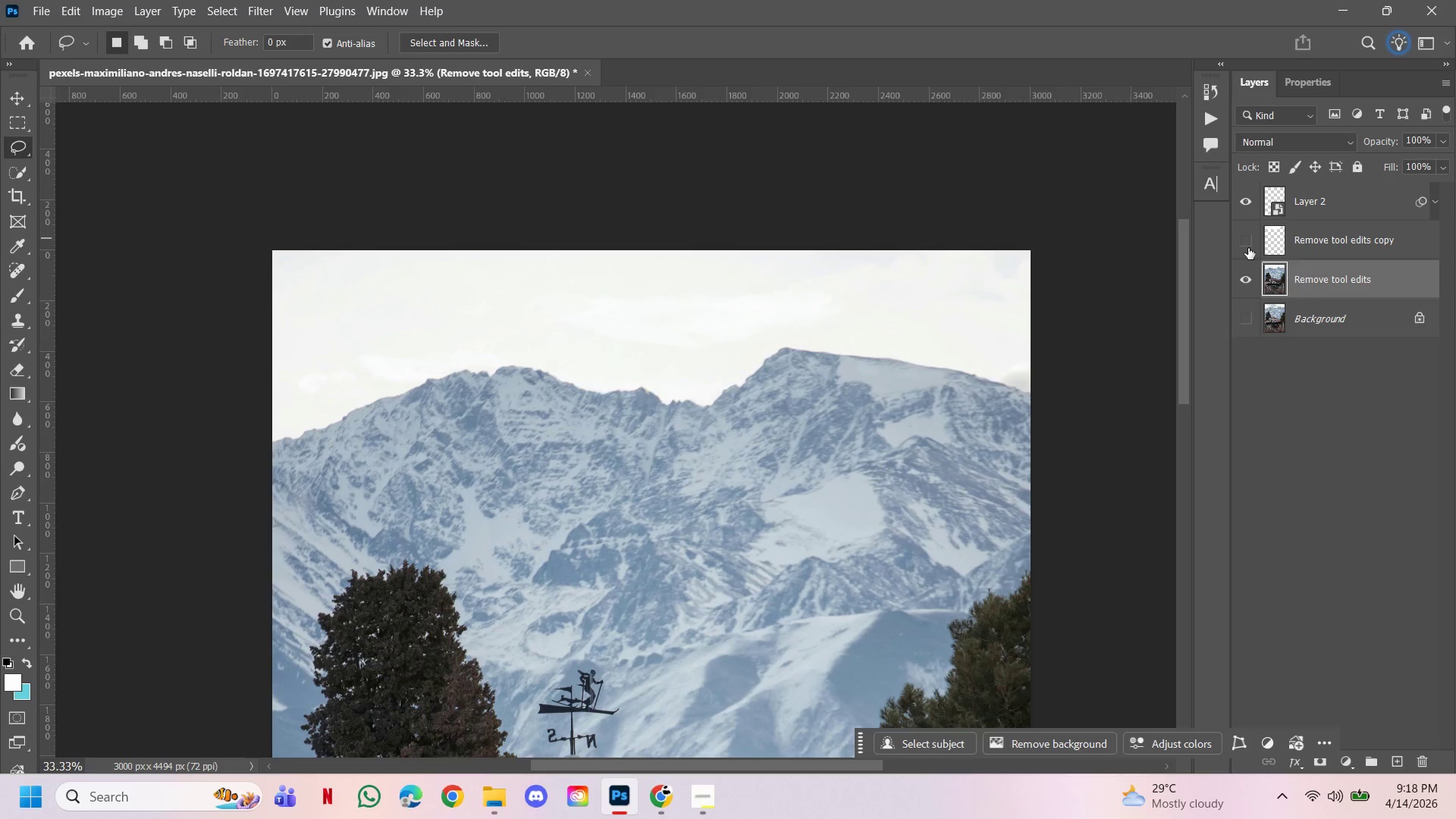 
left_click([1248, 248])
 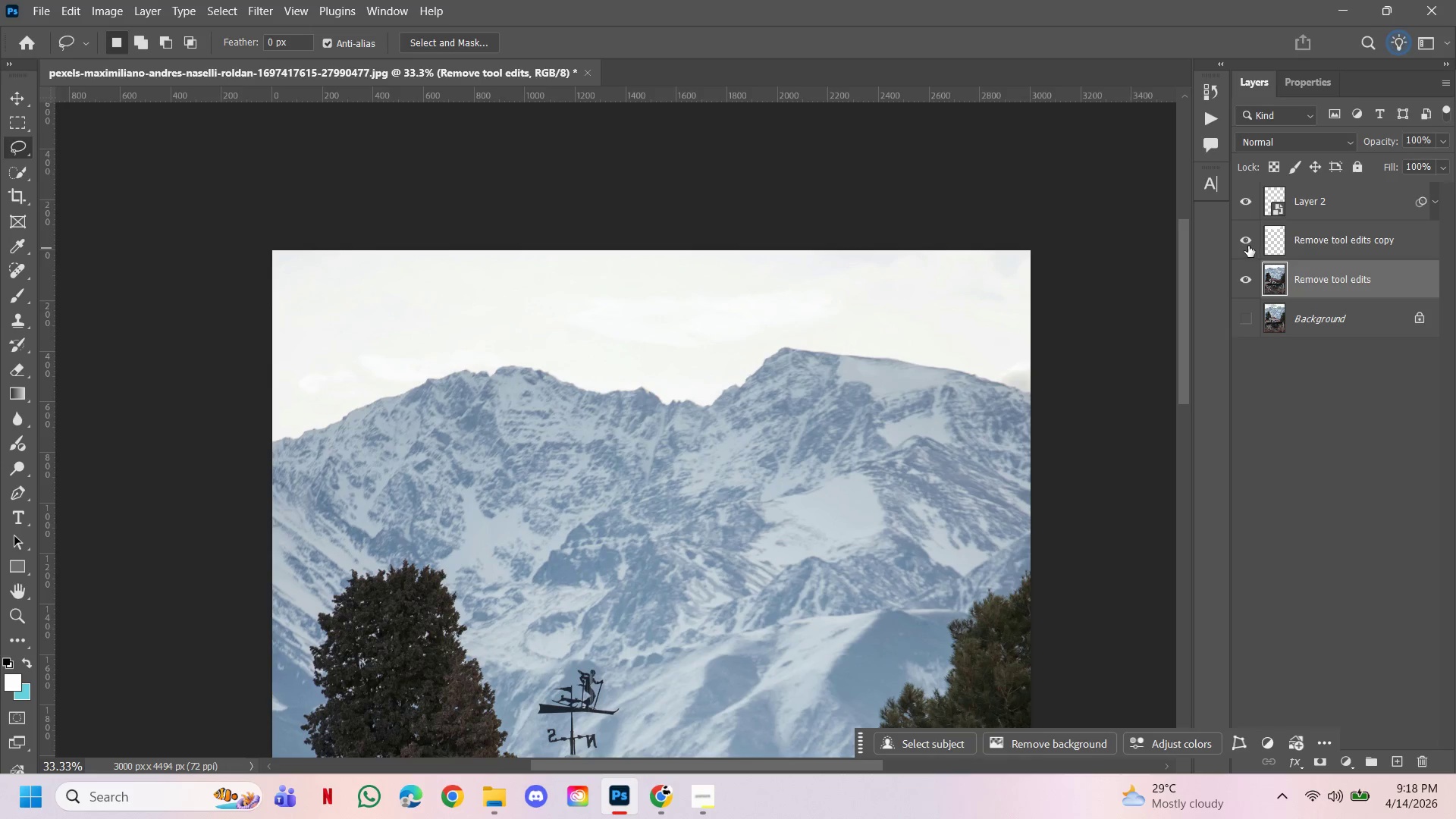 
left_click([1248, 246])
 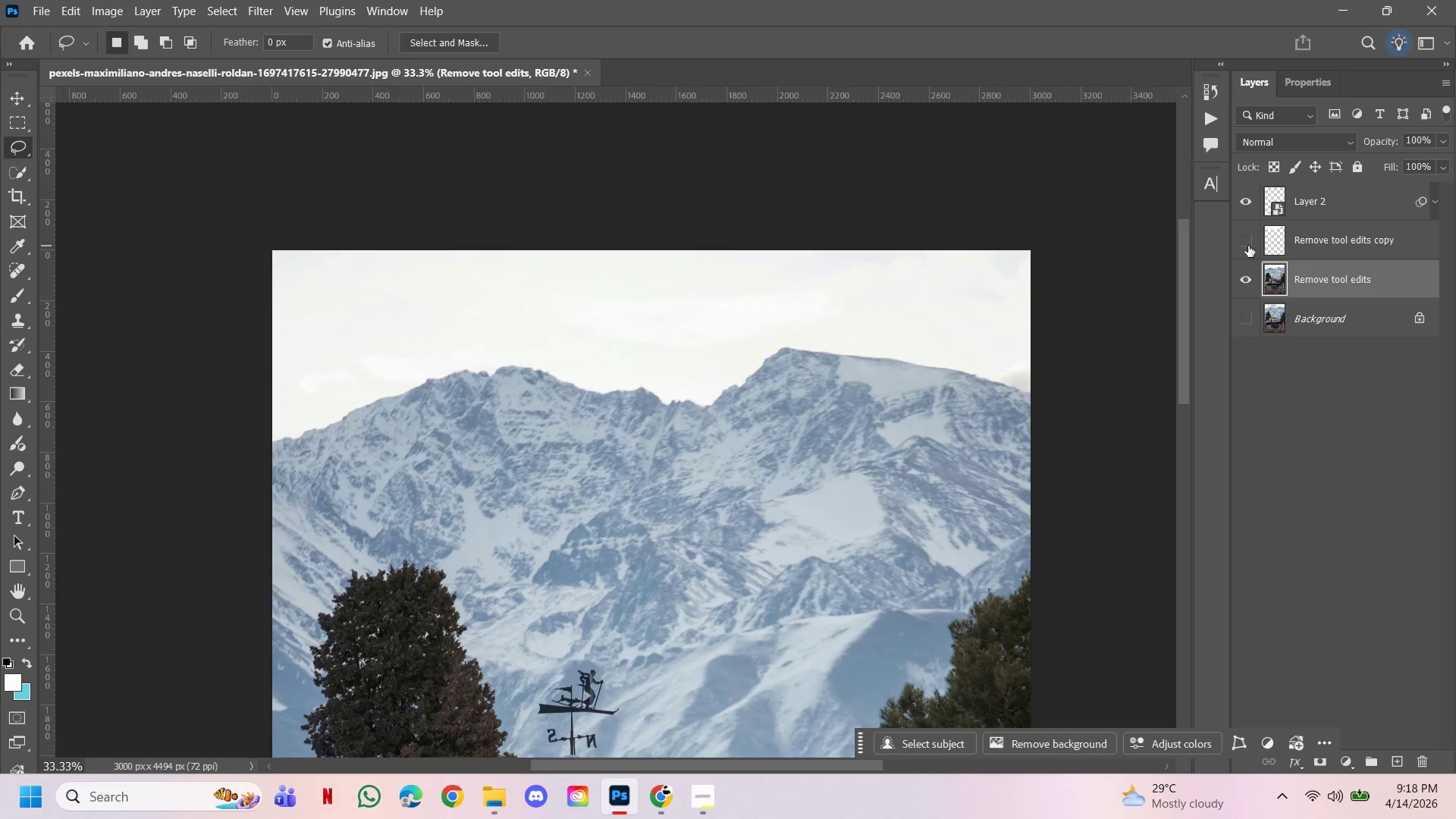 
double_click([1248, 246])
 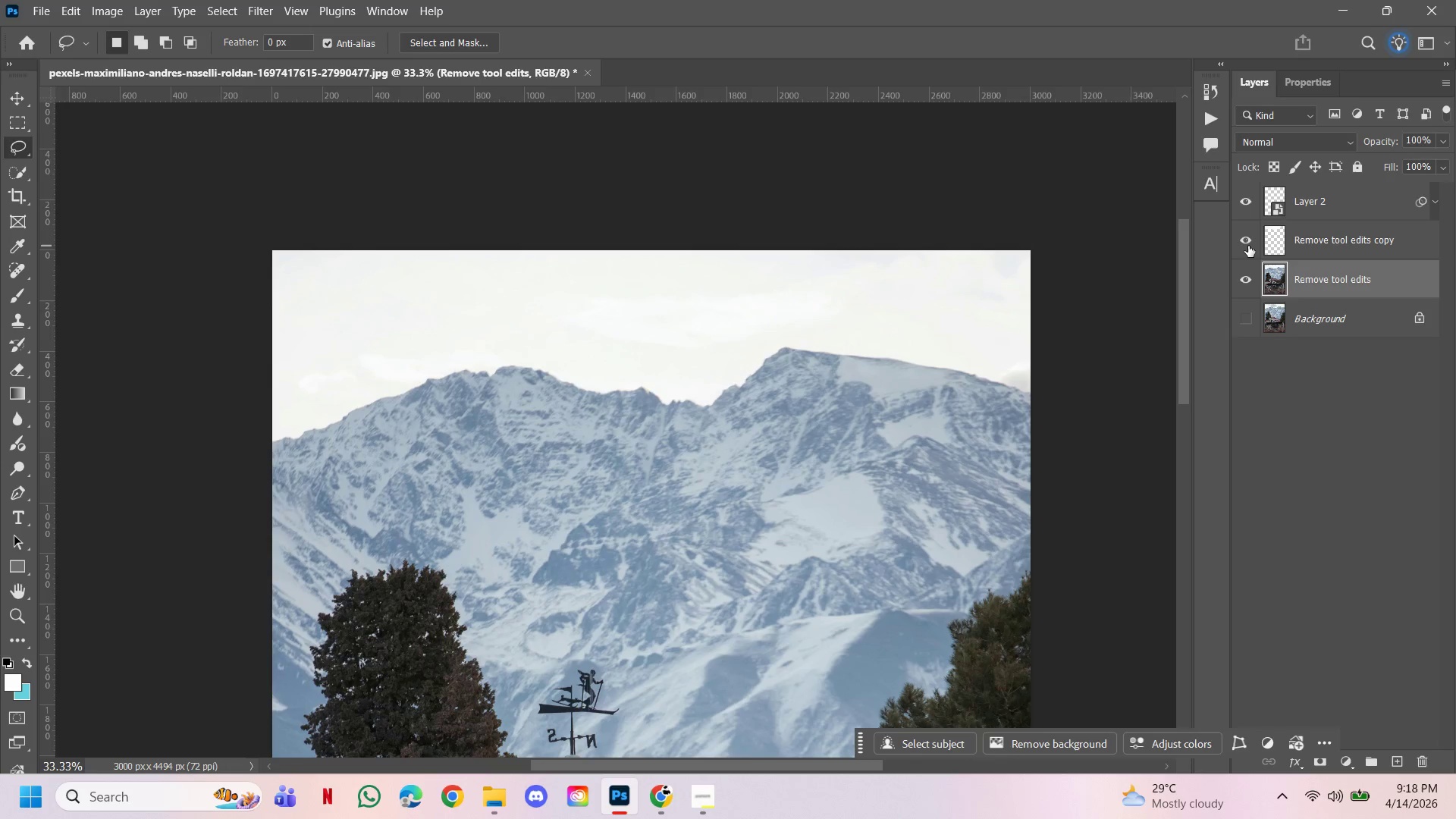 
triple_click([1248, 246])
 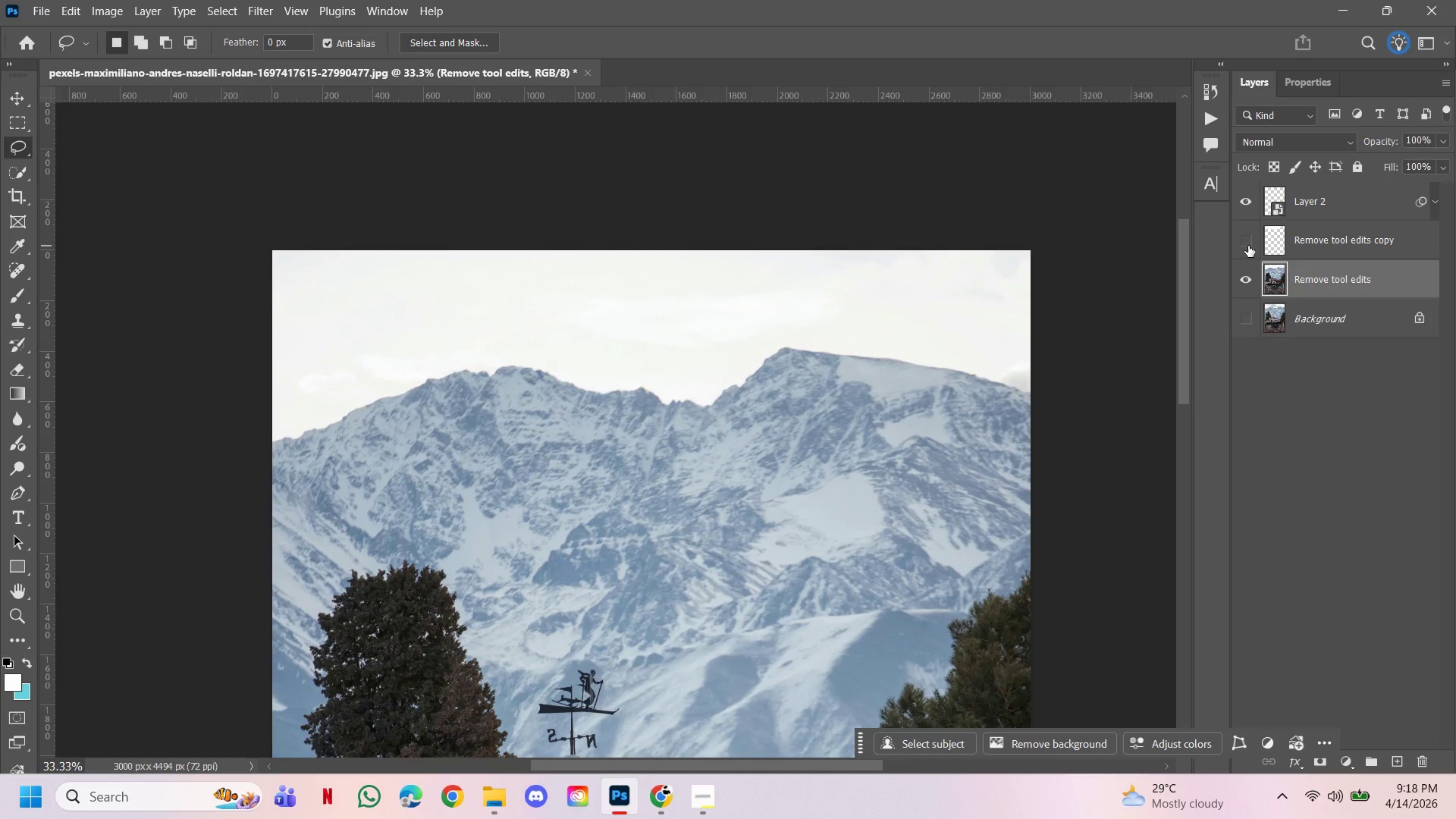 
left_click([1248, 246])
 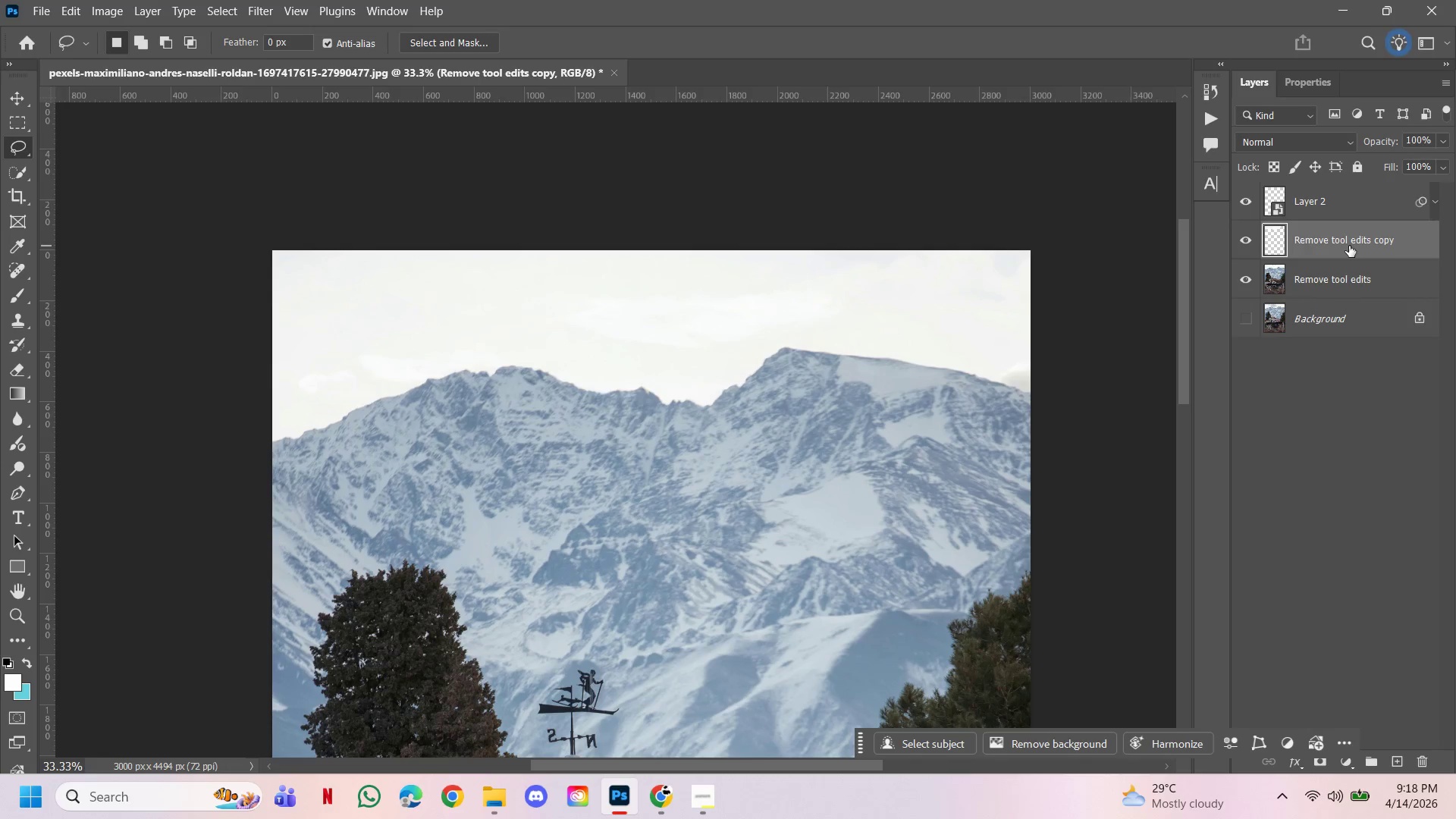 
key(Delete)
 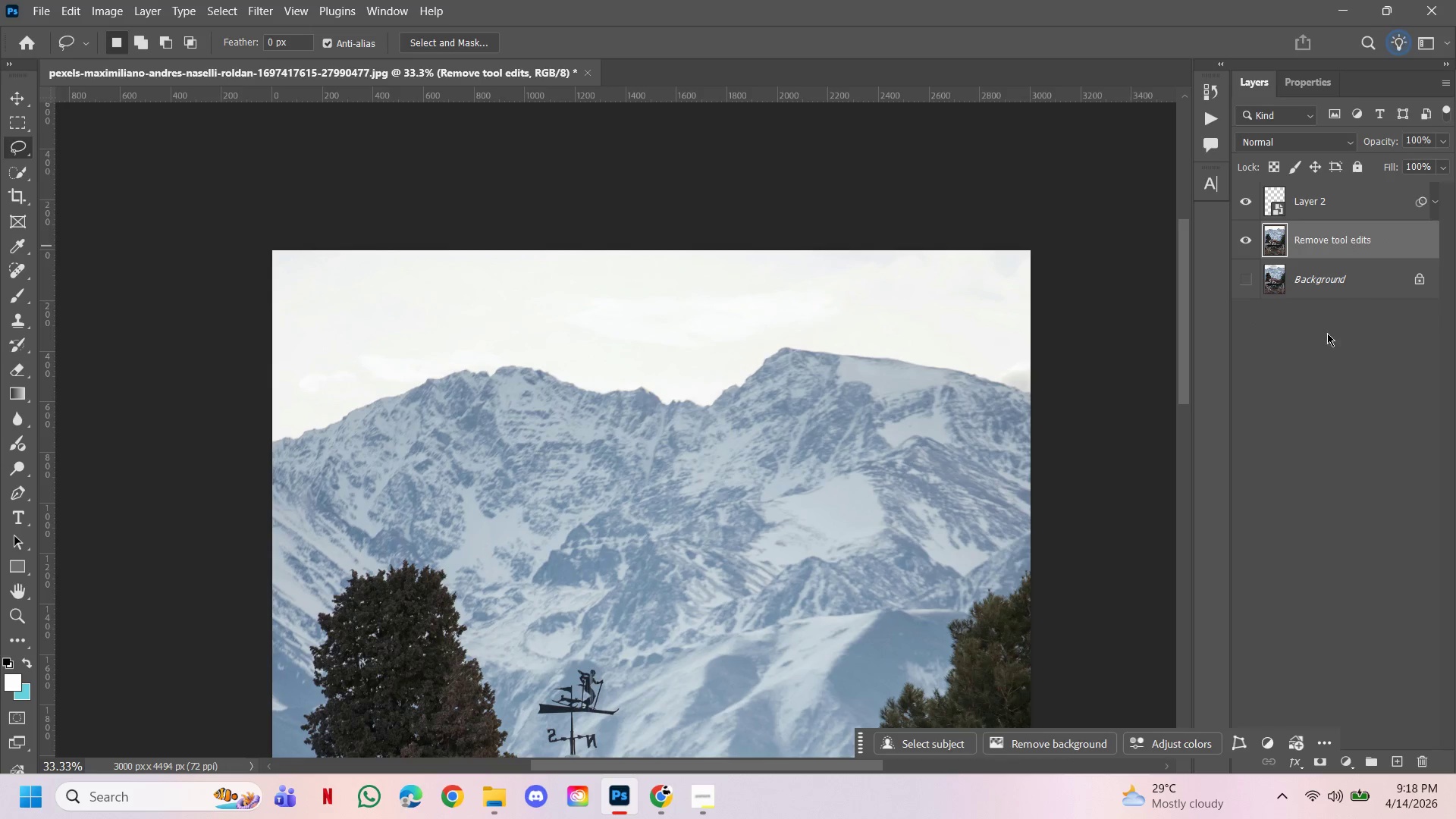 
hold_key(key=ControlLeft, duration=3.88)
 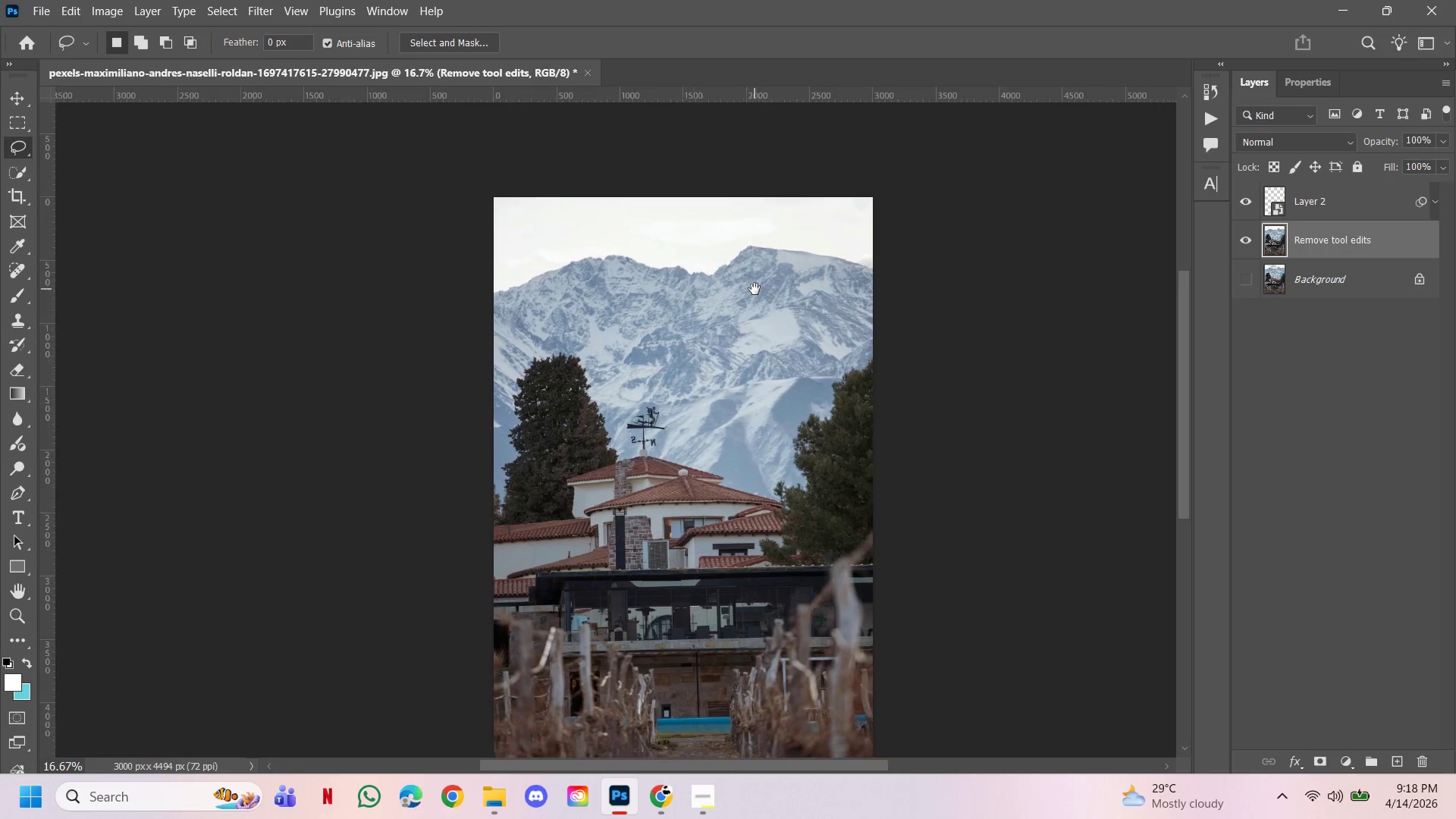 
hold_key(key=AltLeft, duration=0.33)
 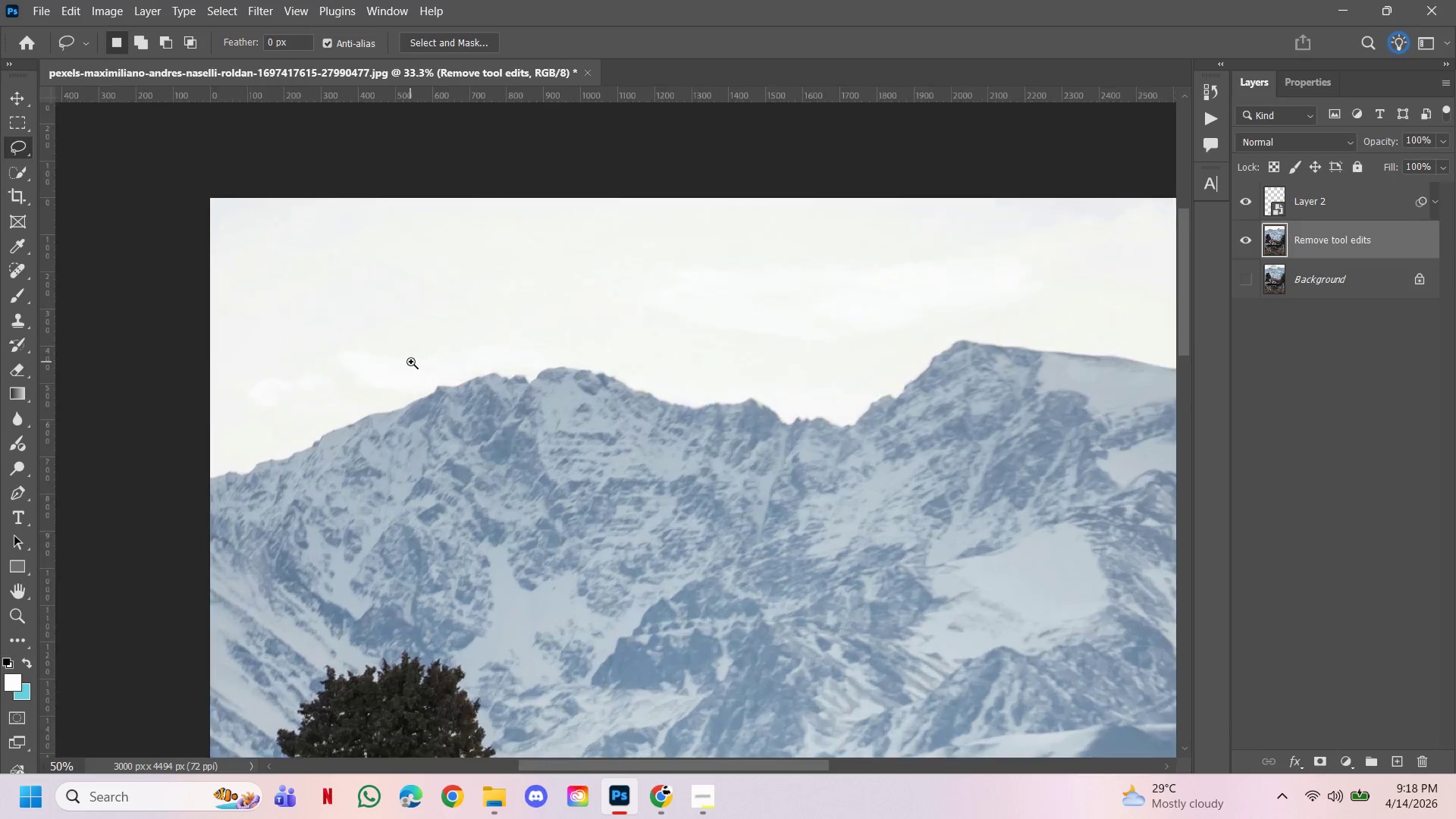 
hold_key(key=Space, duration=5.88)
 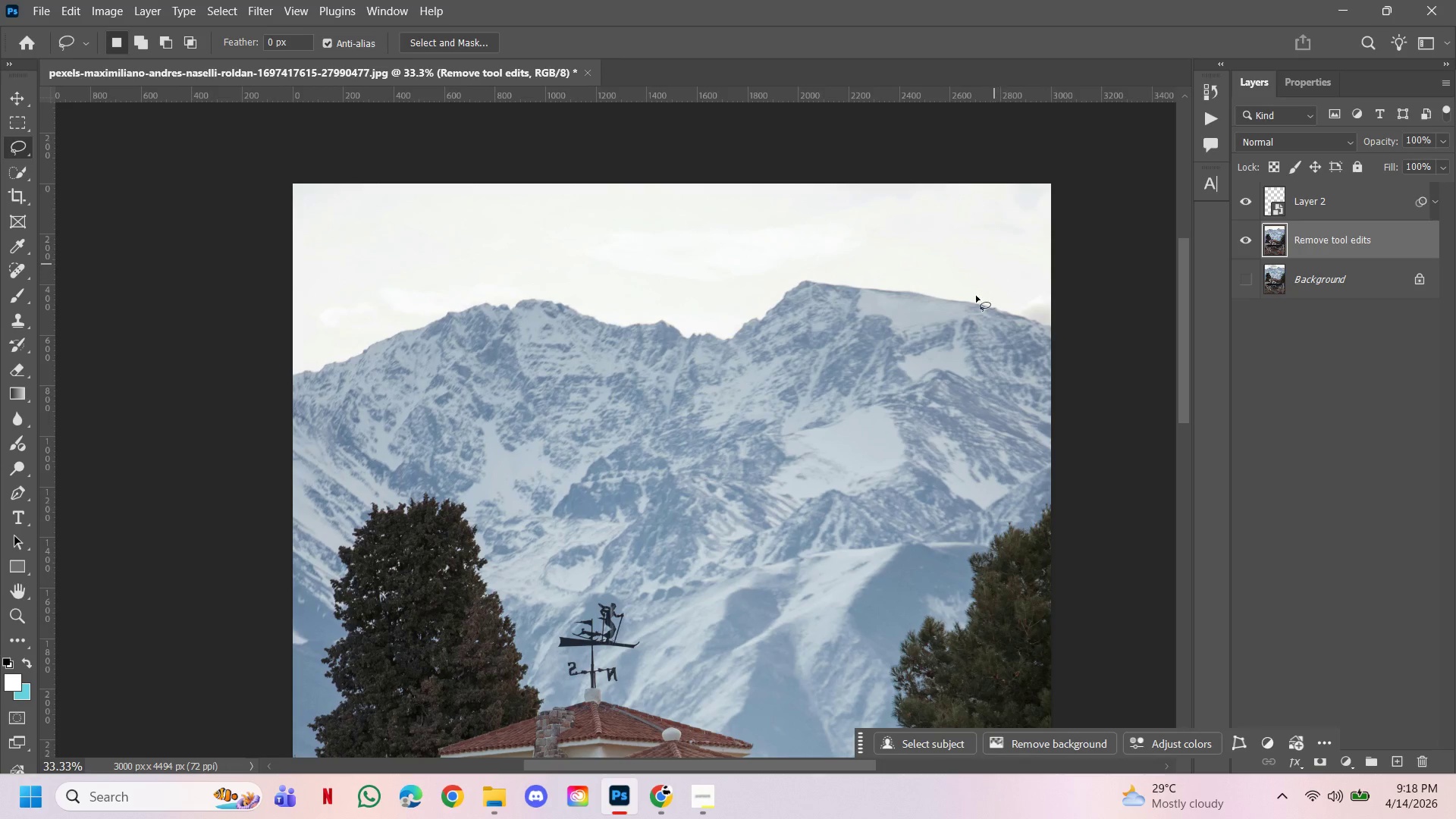 
double_click([411, 362])
 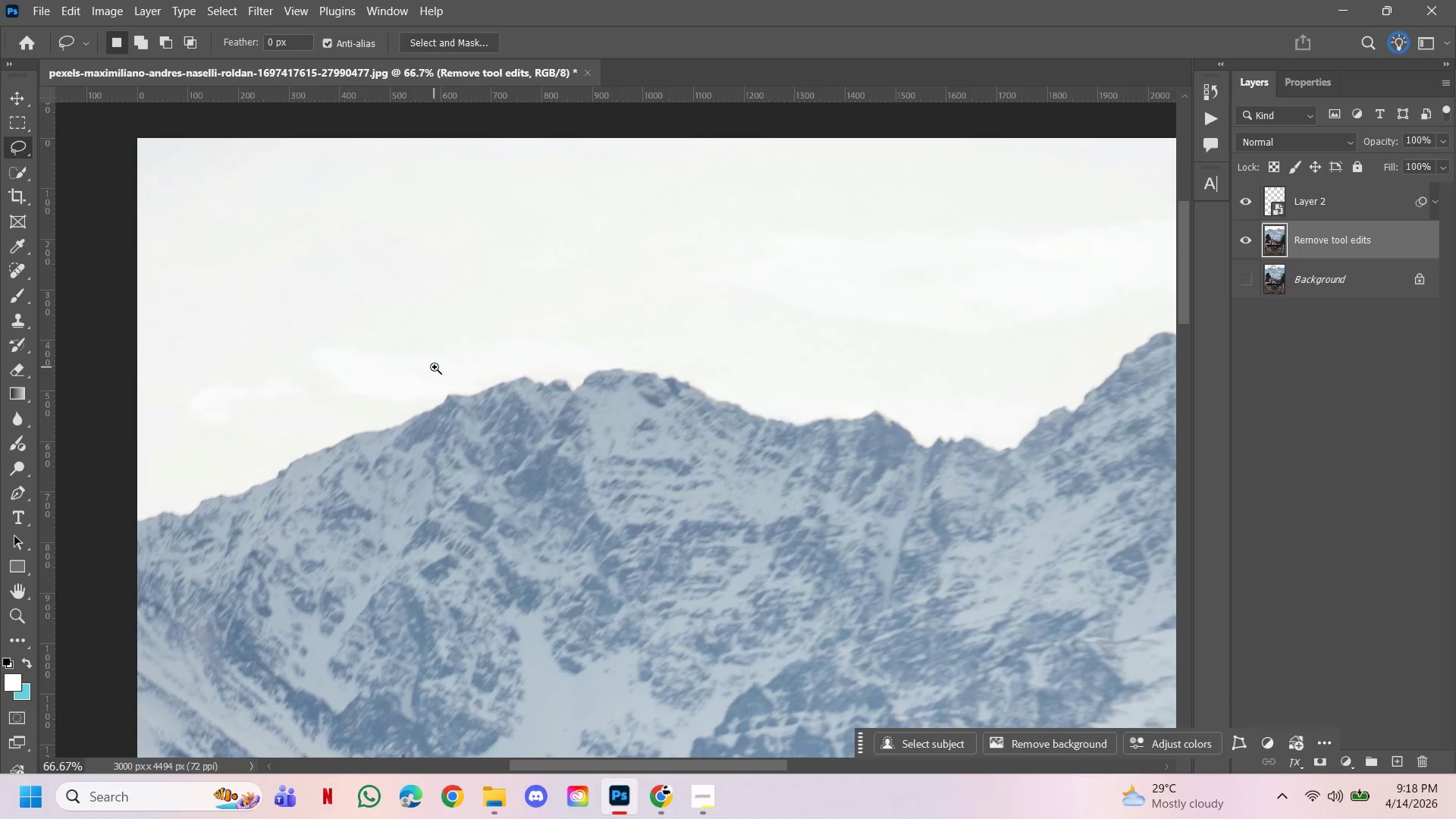 
hold_key(key=AltLeft, duration=1.97)
left_click([547, 346])
 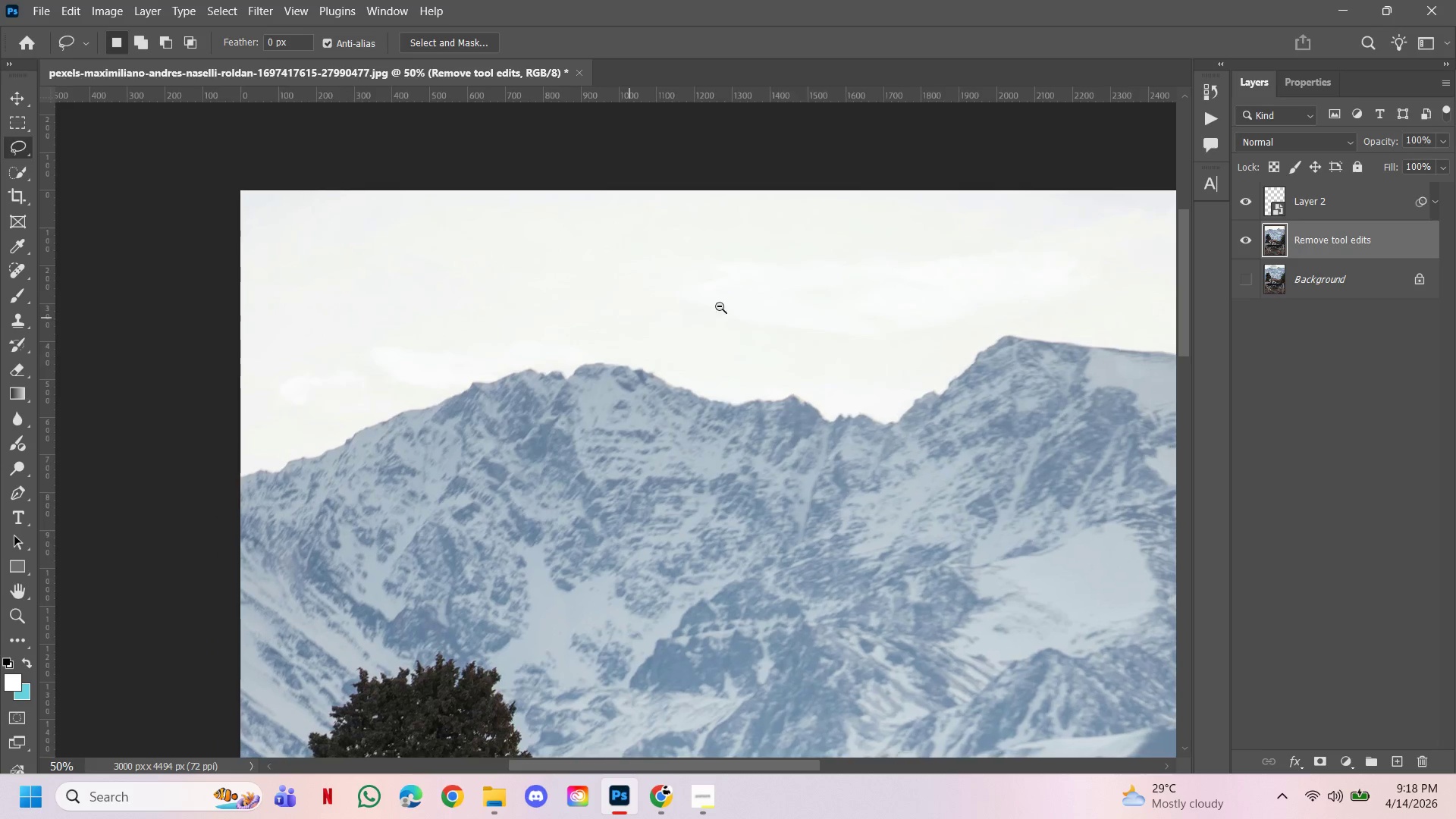 
triple_click([762, 302])
 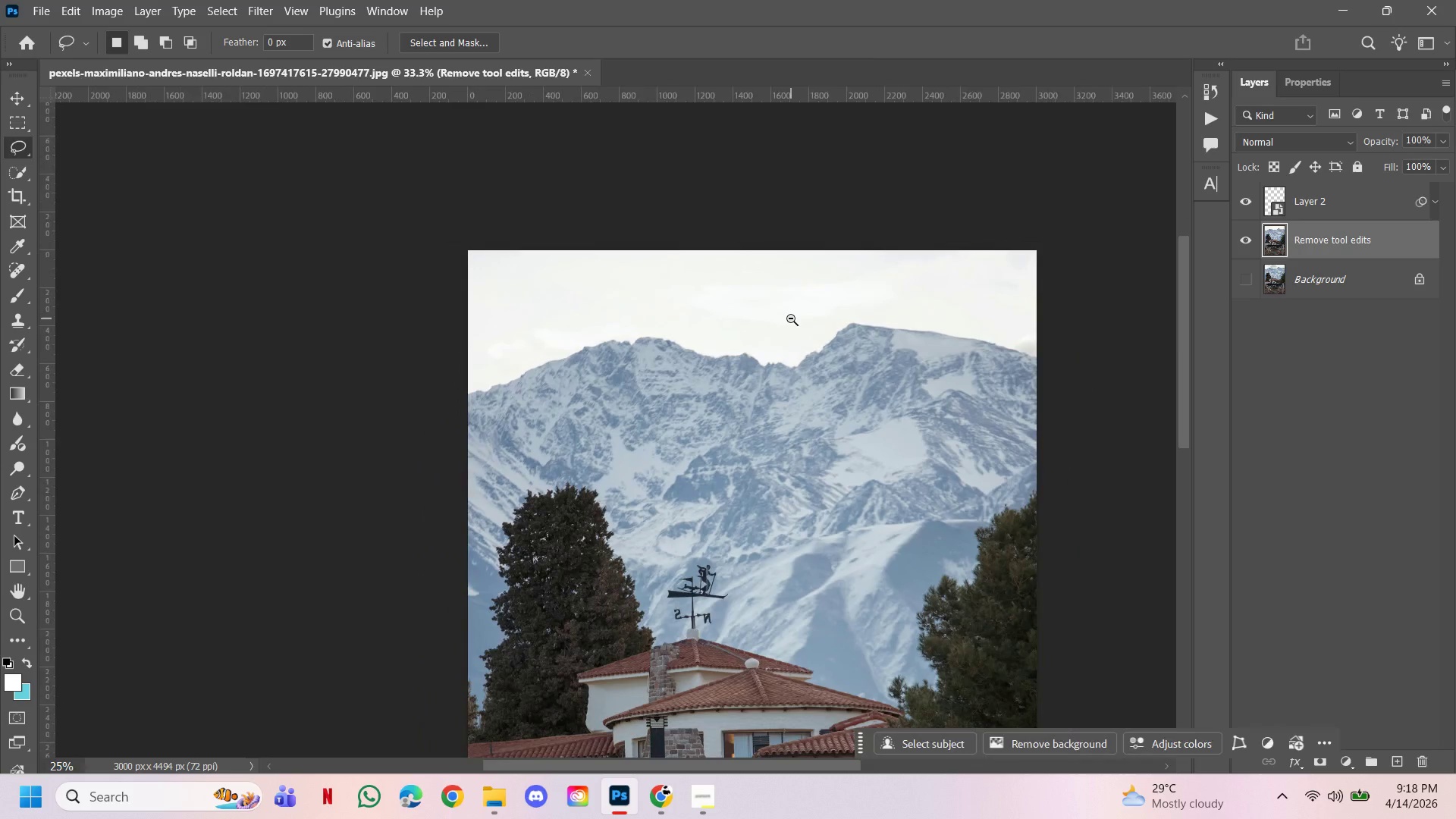 
left_click([792, 319])
 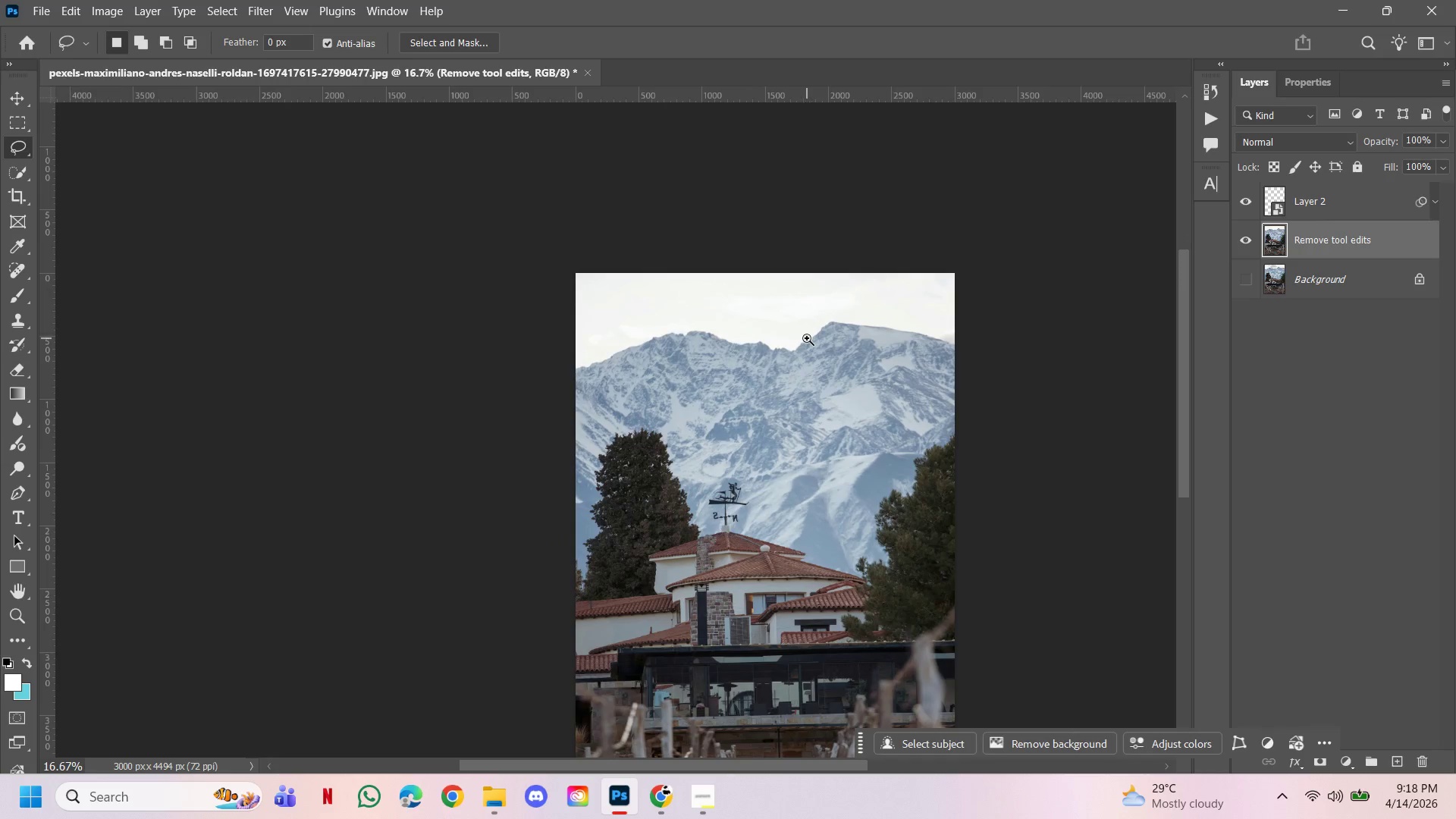 
left_click_drag(start_coordinate=[811, 344], to_coordinate=[755, 289])
 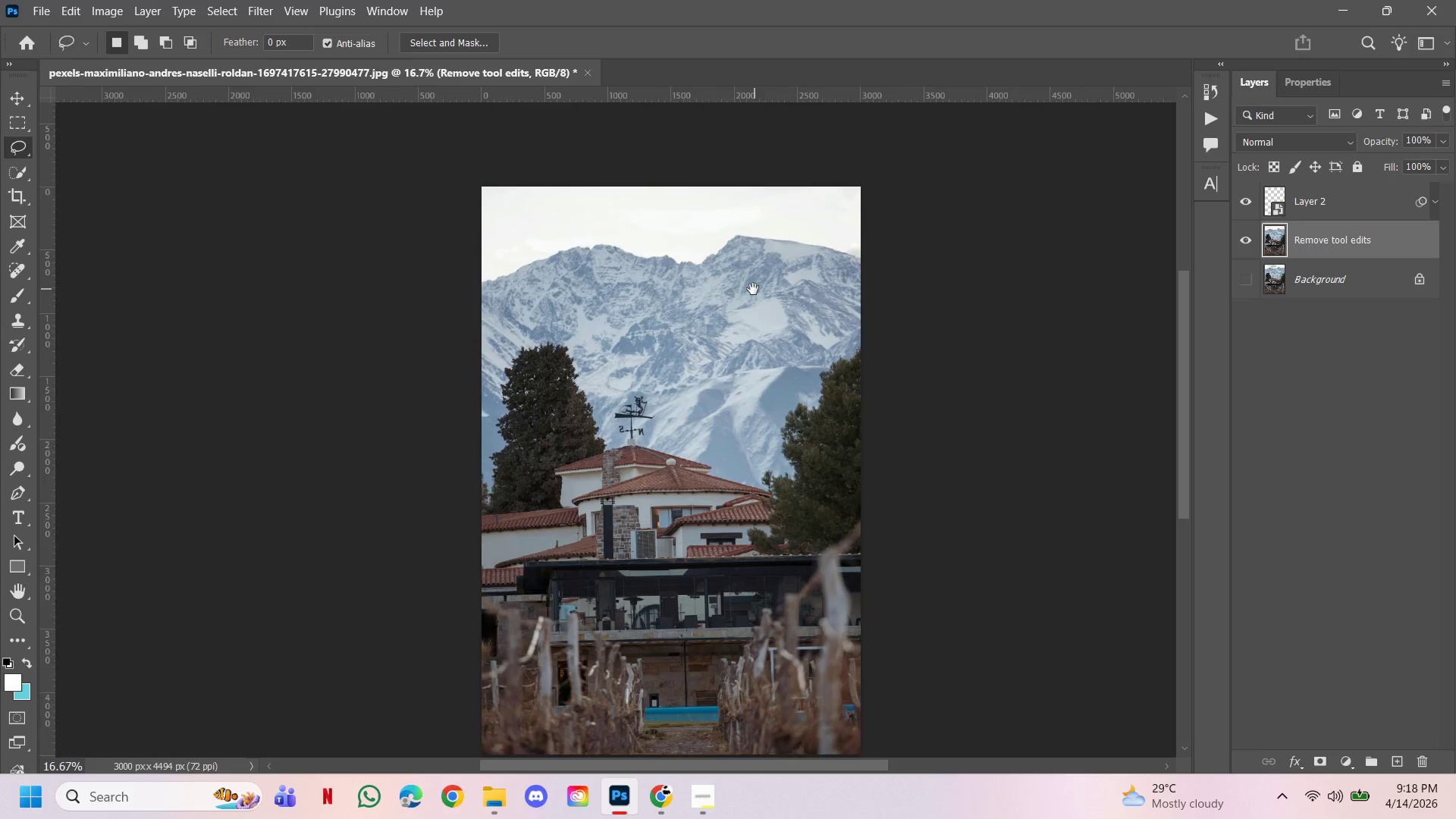 
hold_key(key=ControlLeft, duration=1.05)
double_click([617, 216])
 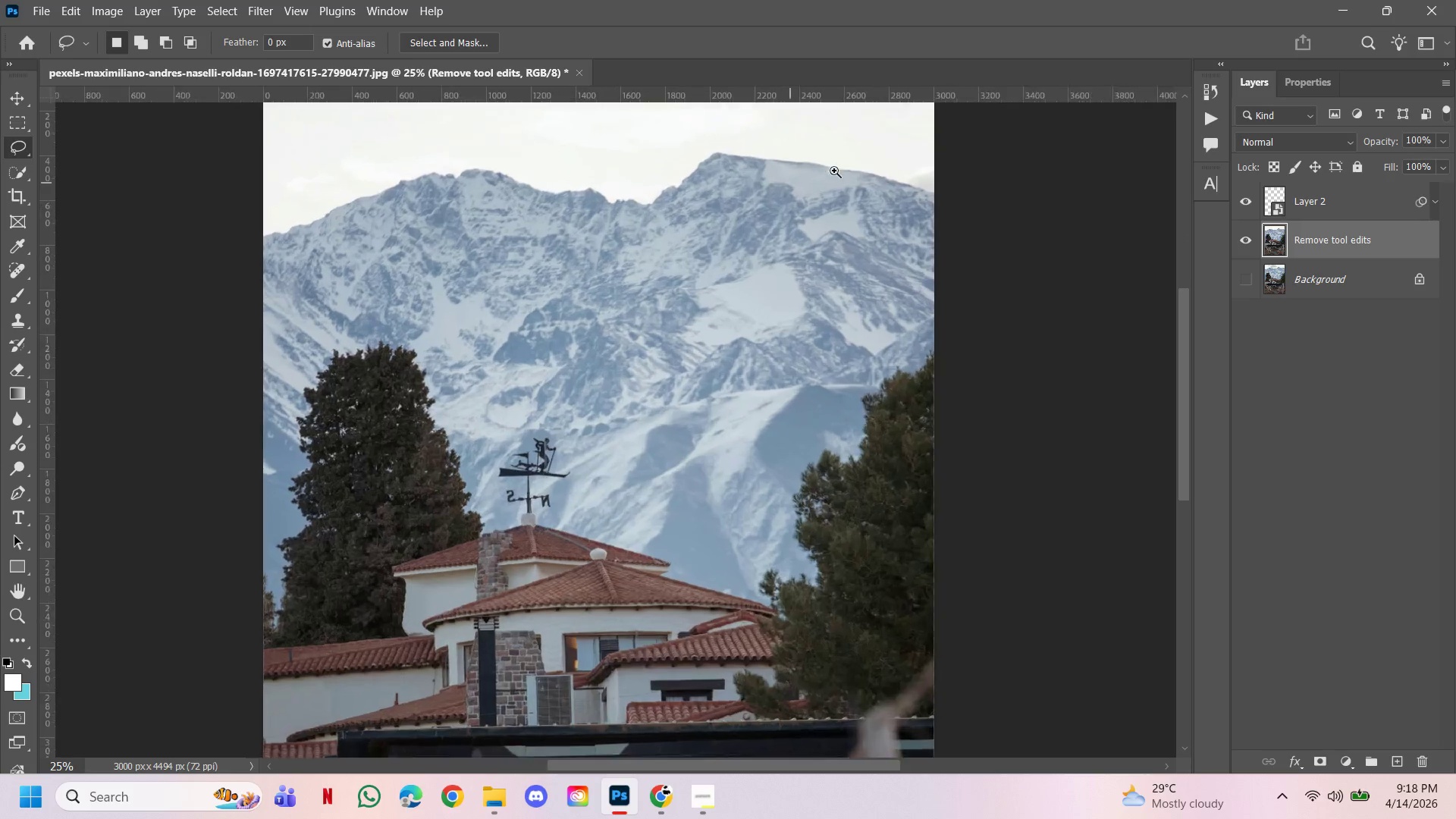 
left_click_drag(start_coordinate=[834, 171], to_coordinate=[910, 307])
 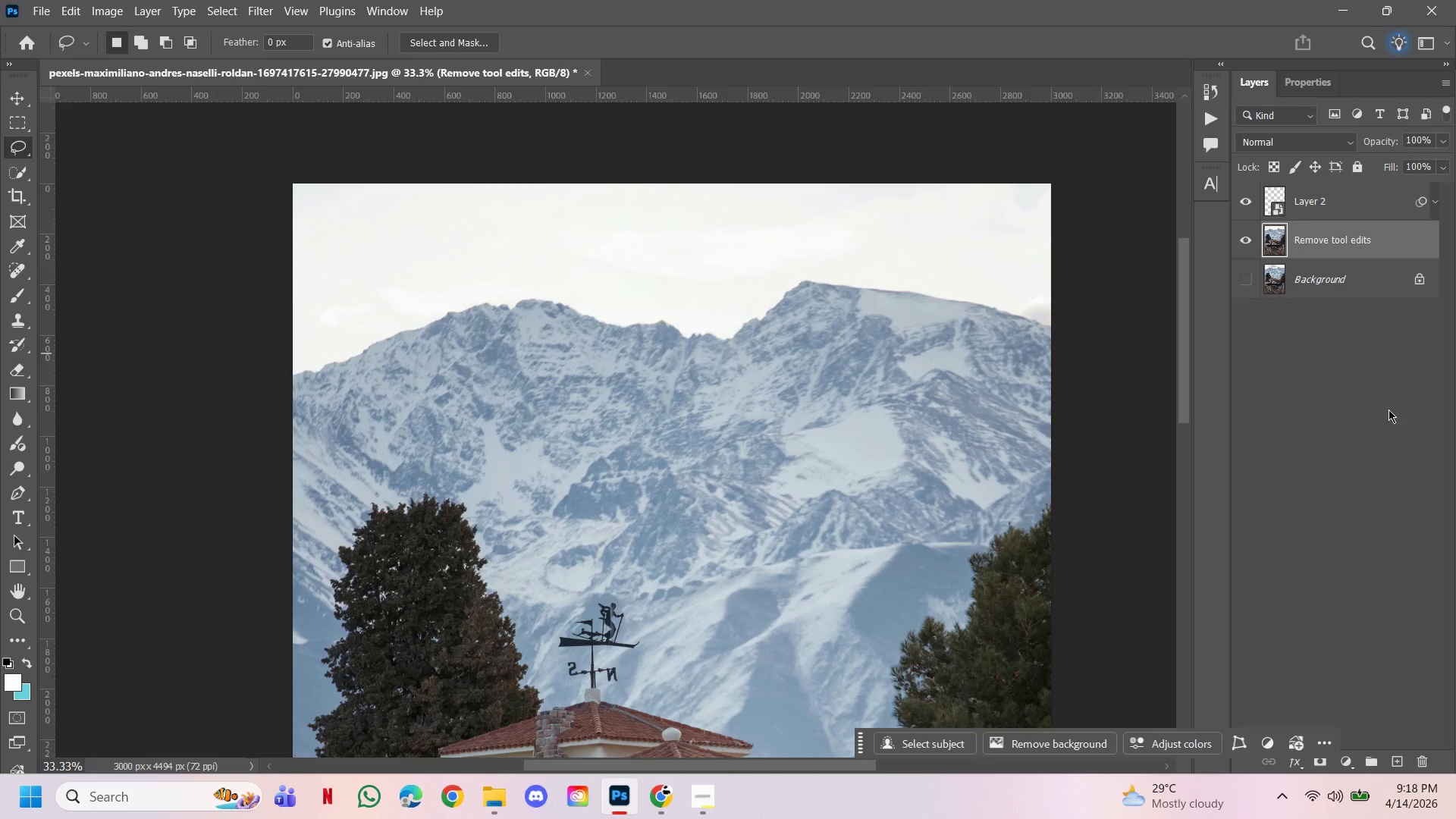 
wait(10.69)
 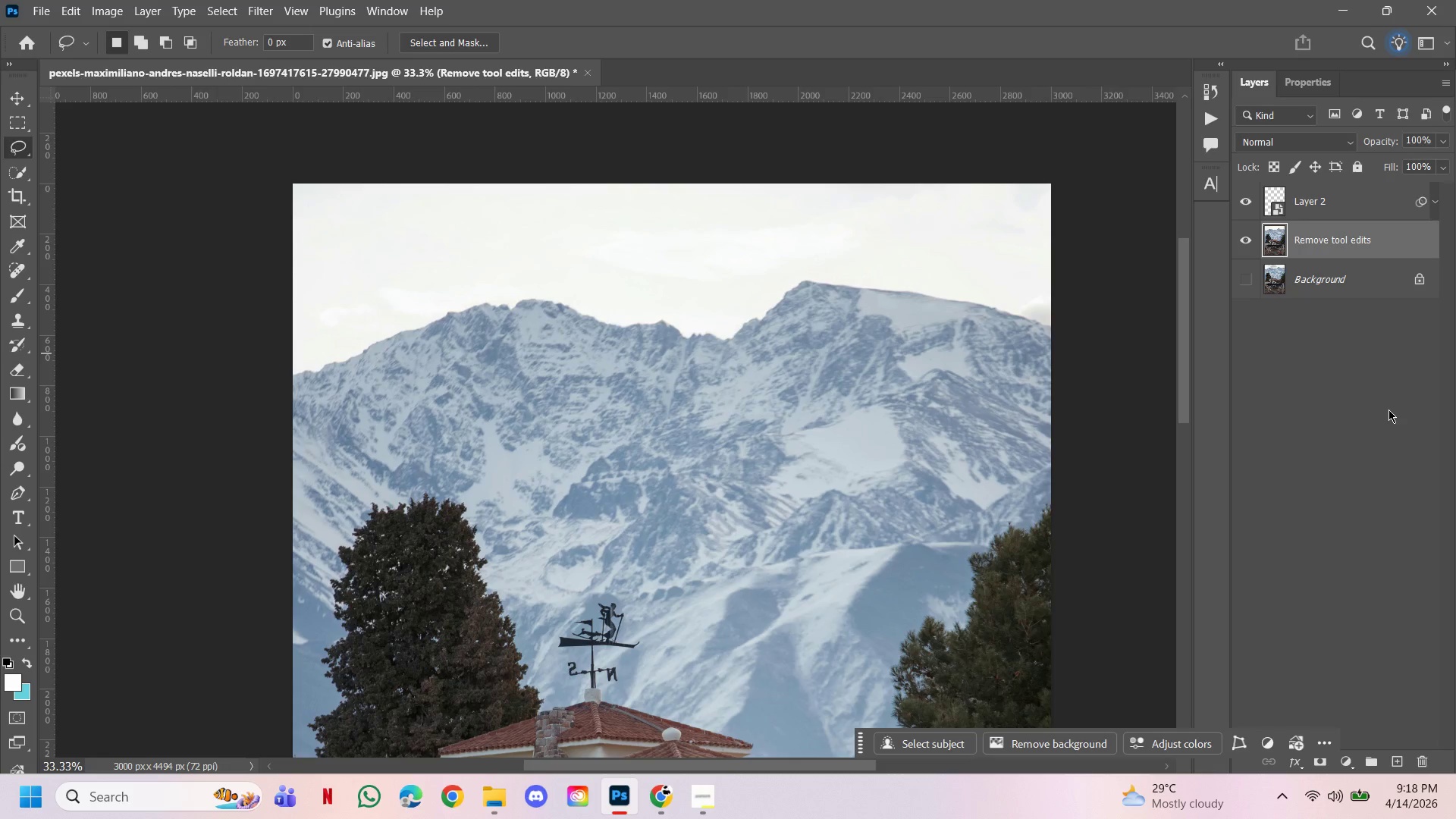 
left_click([1293, 629])
 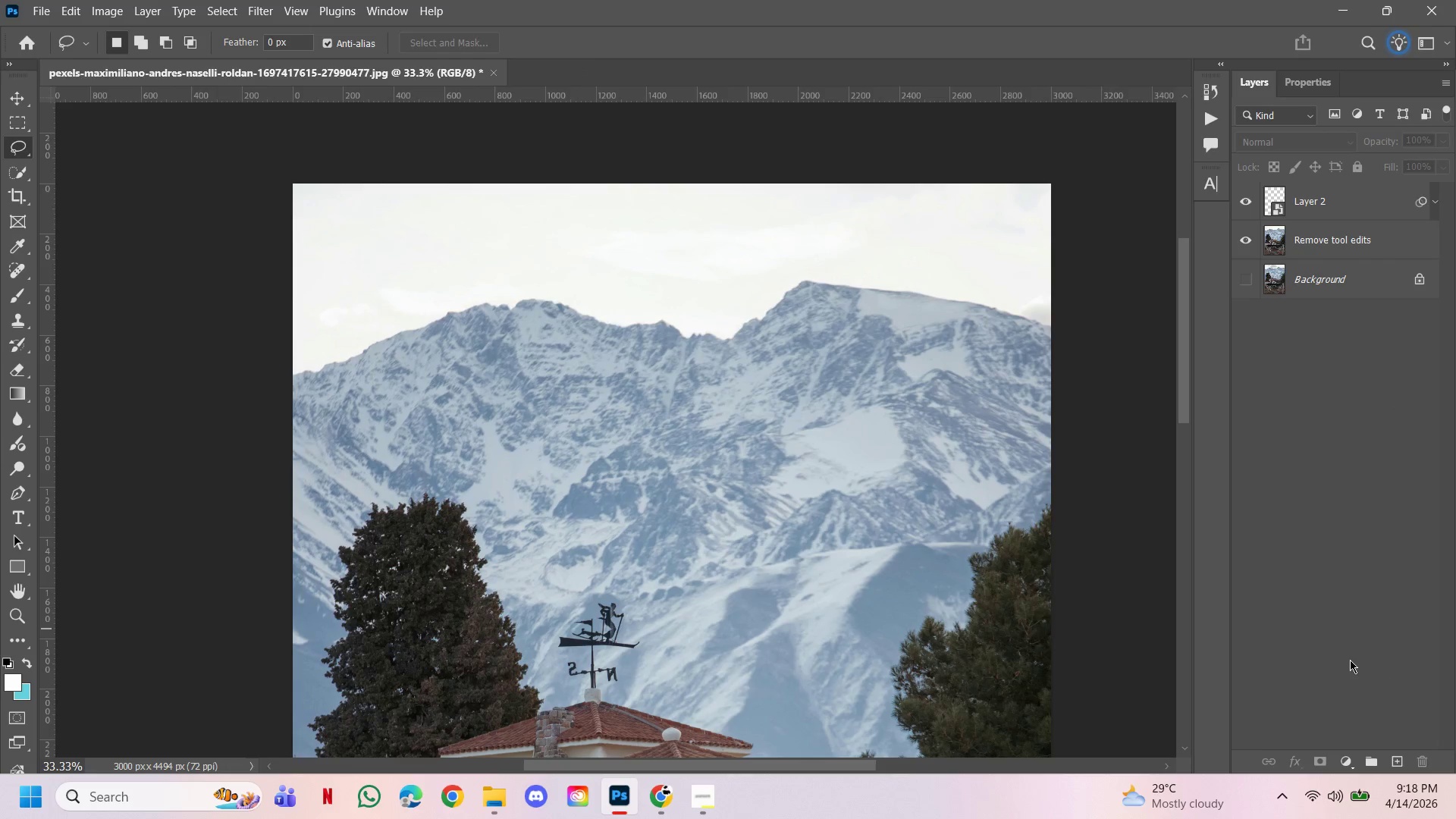 
wait(8.27)
 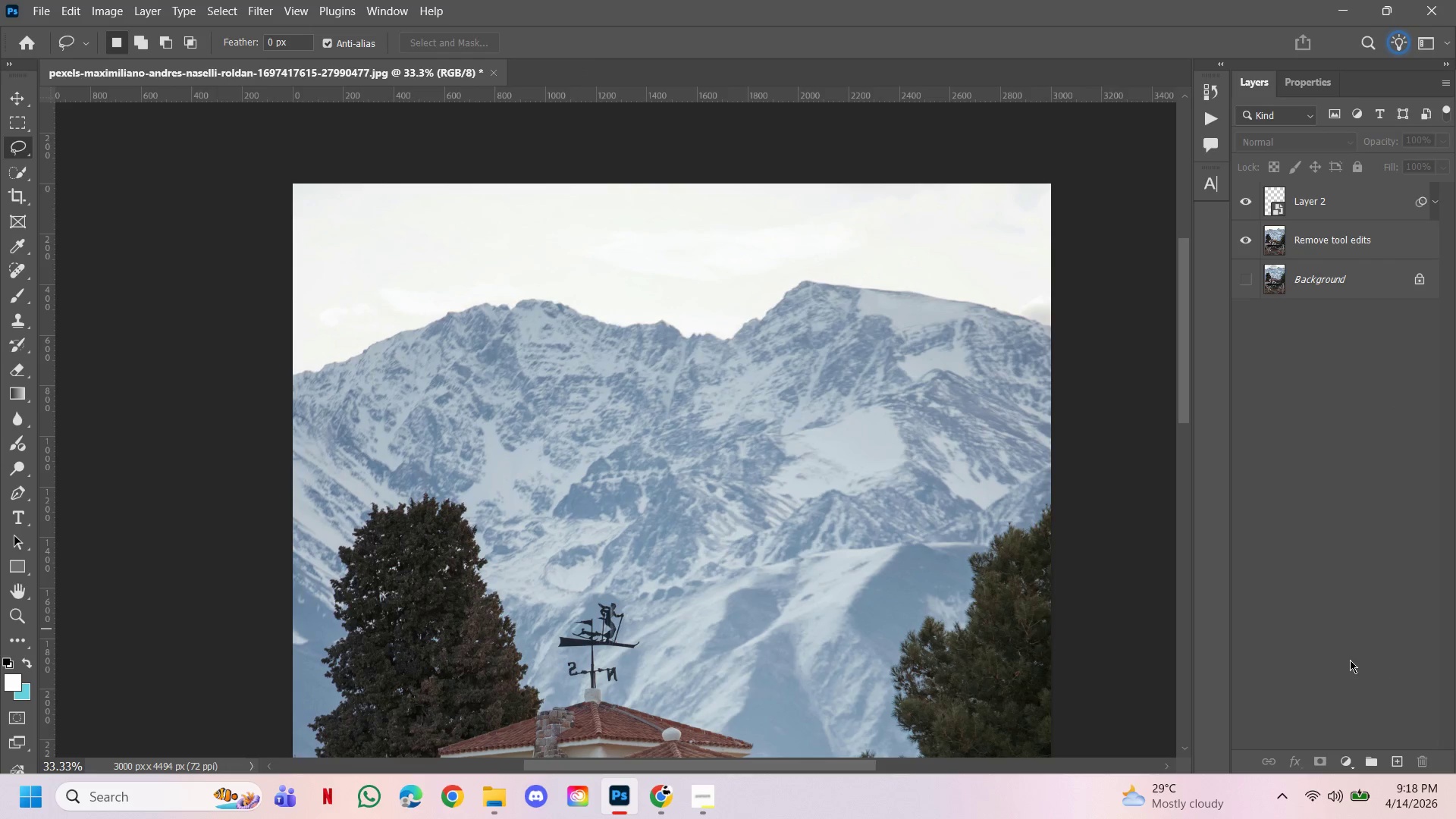 
left_click([1404, 762])
 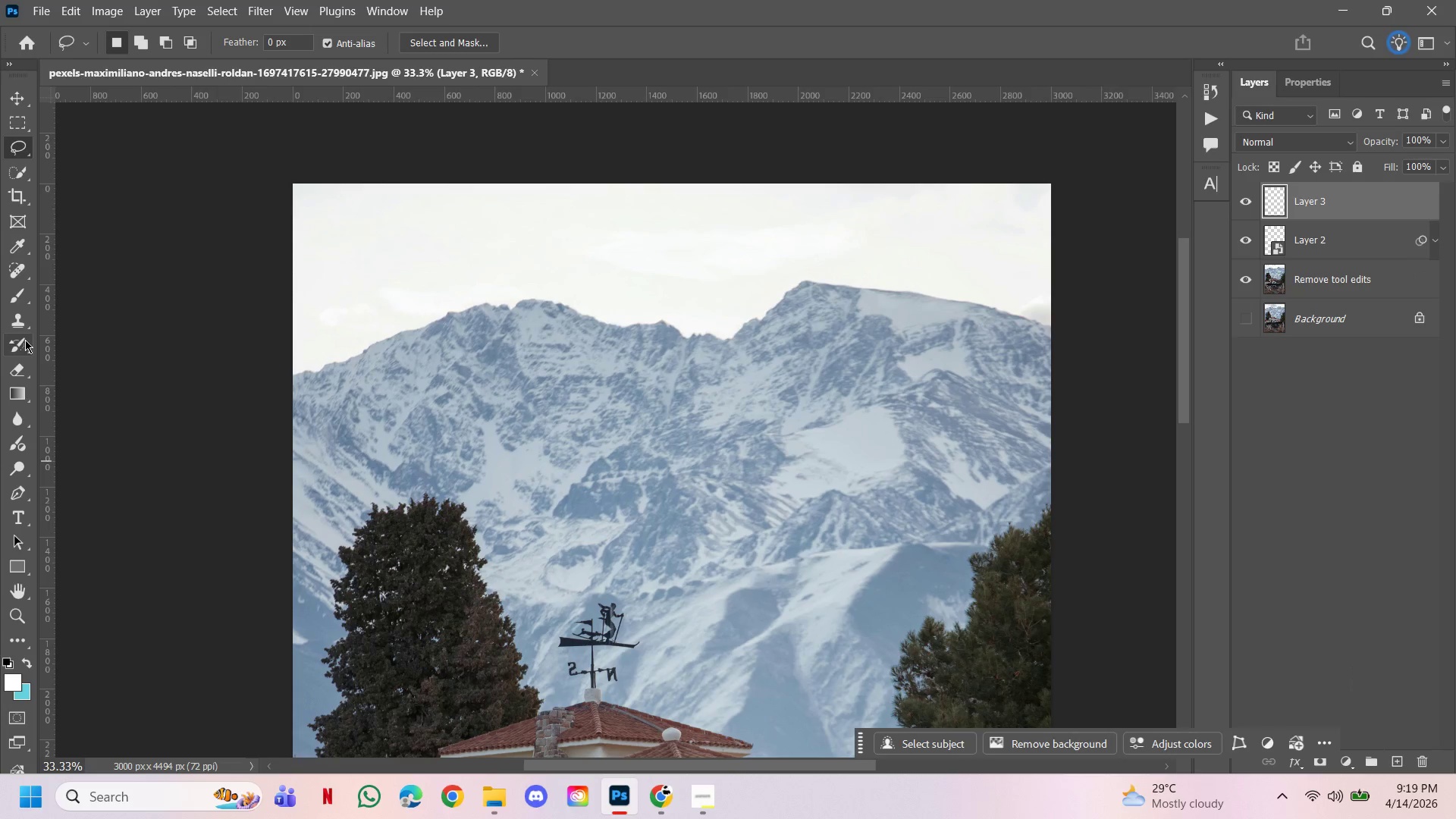 
left_click([17, 287])
 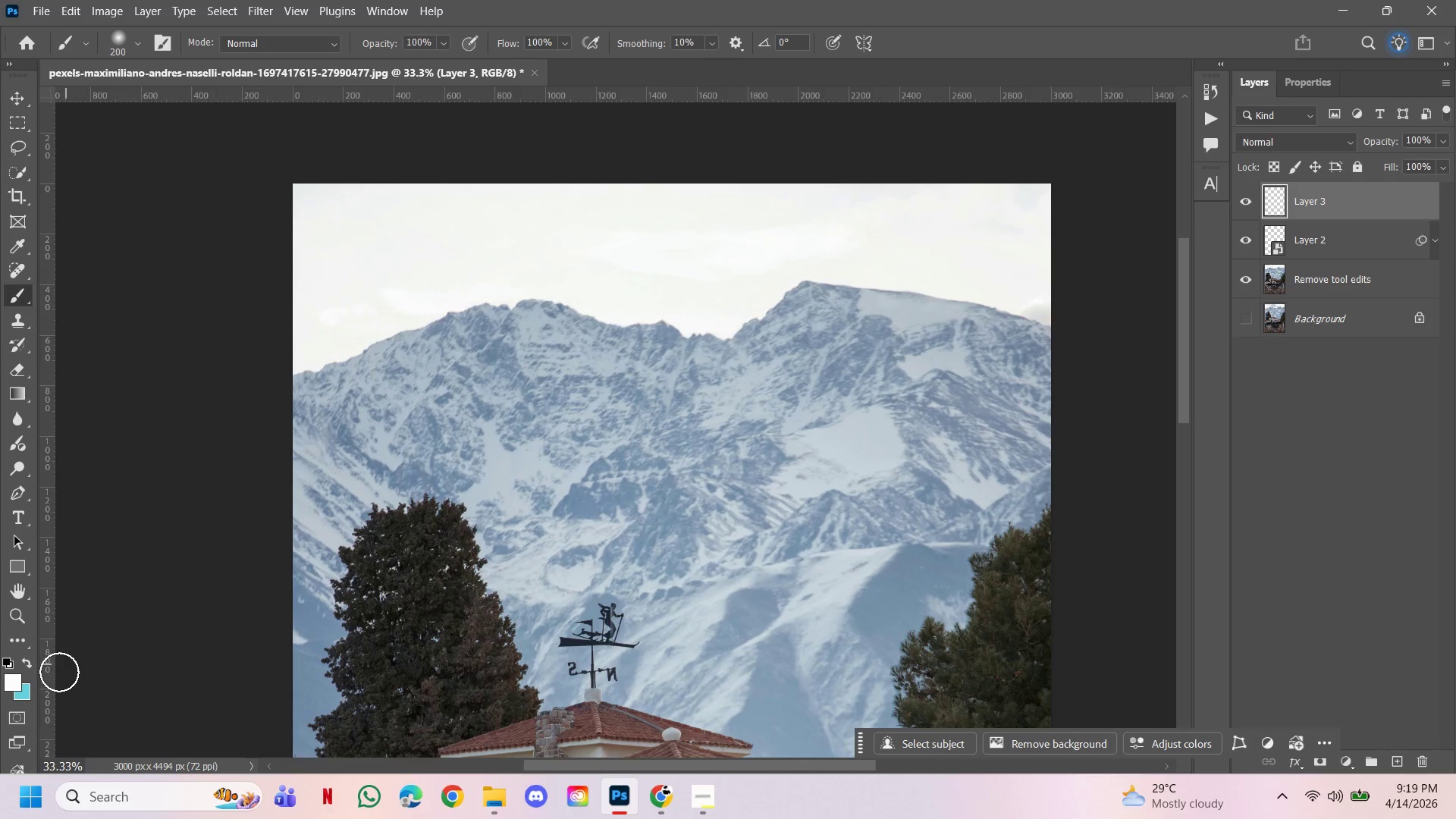 
left_click([28, 667])
 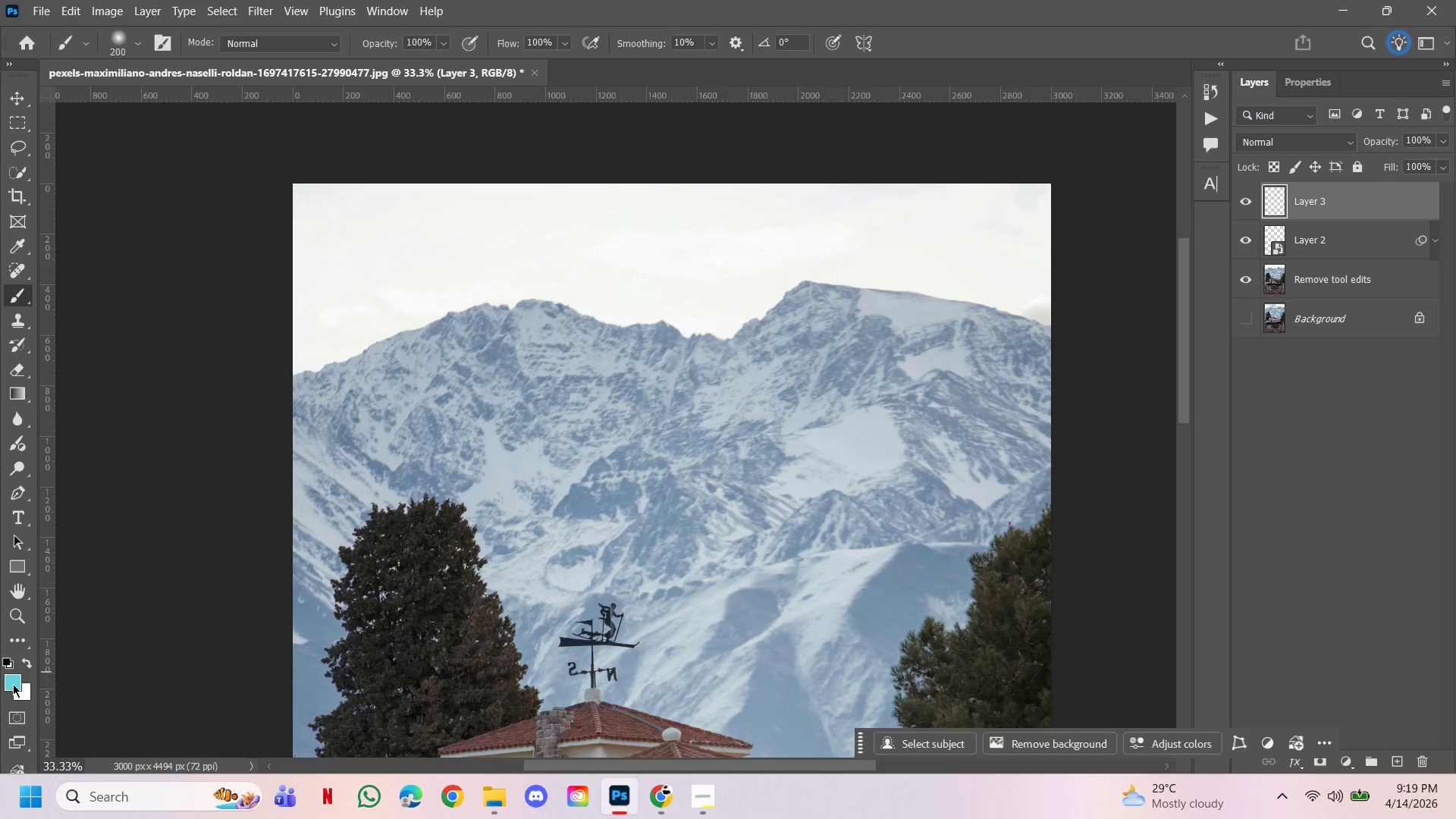 
left_click([13, 684])
 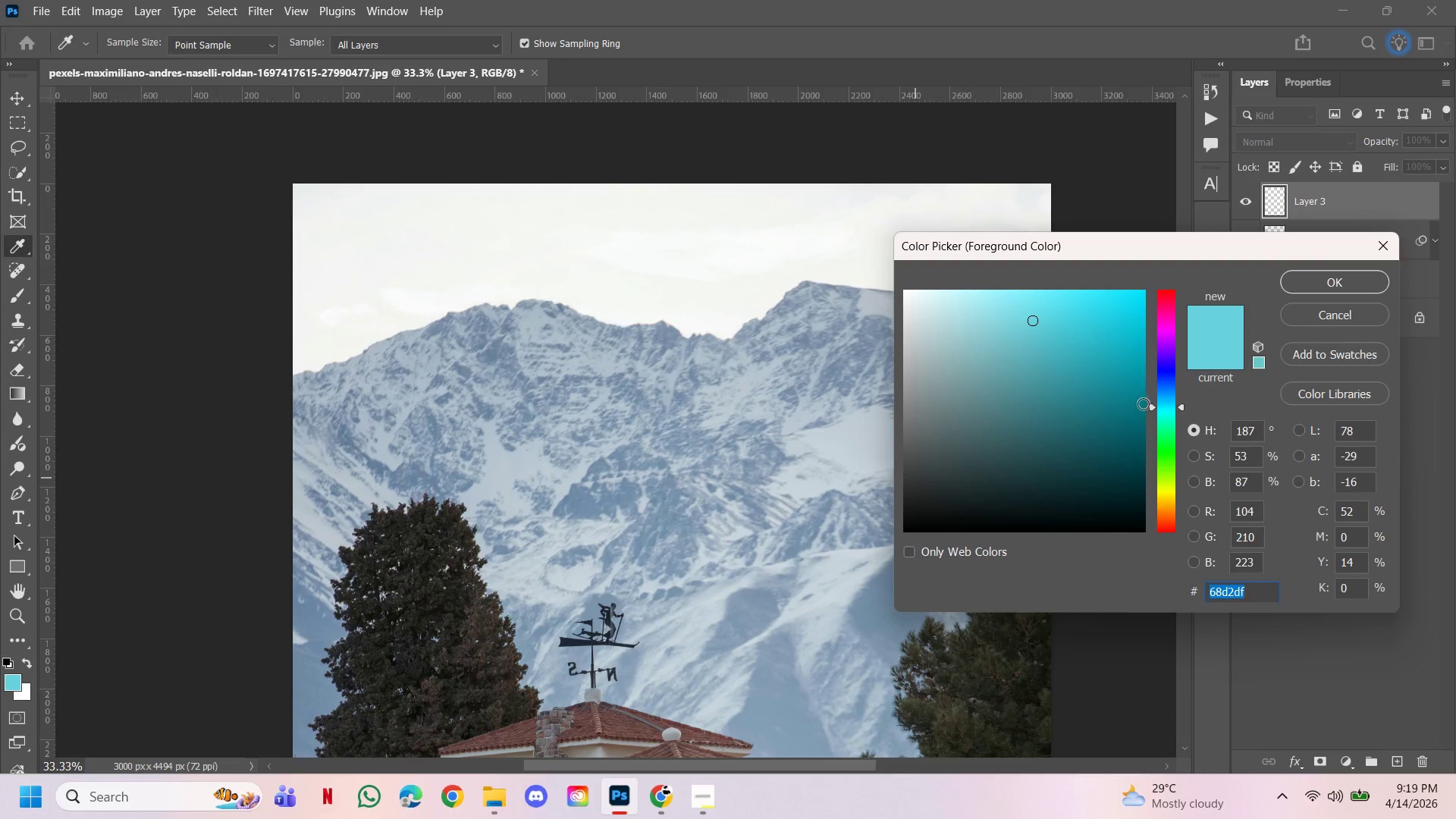 
left_click([1169, 391])
 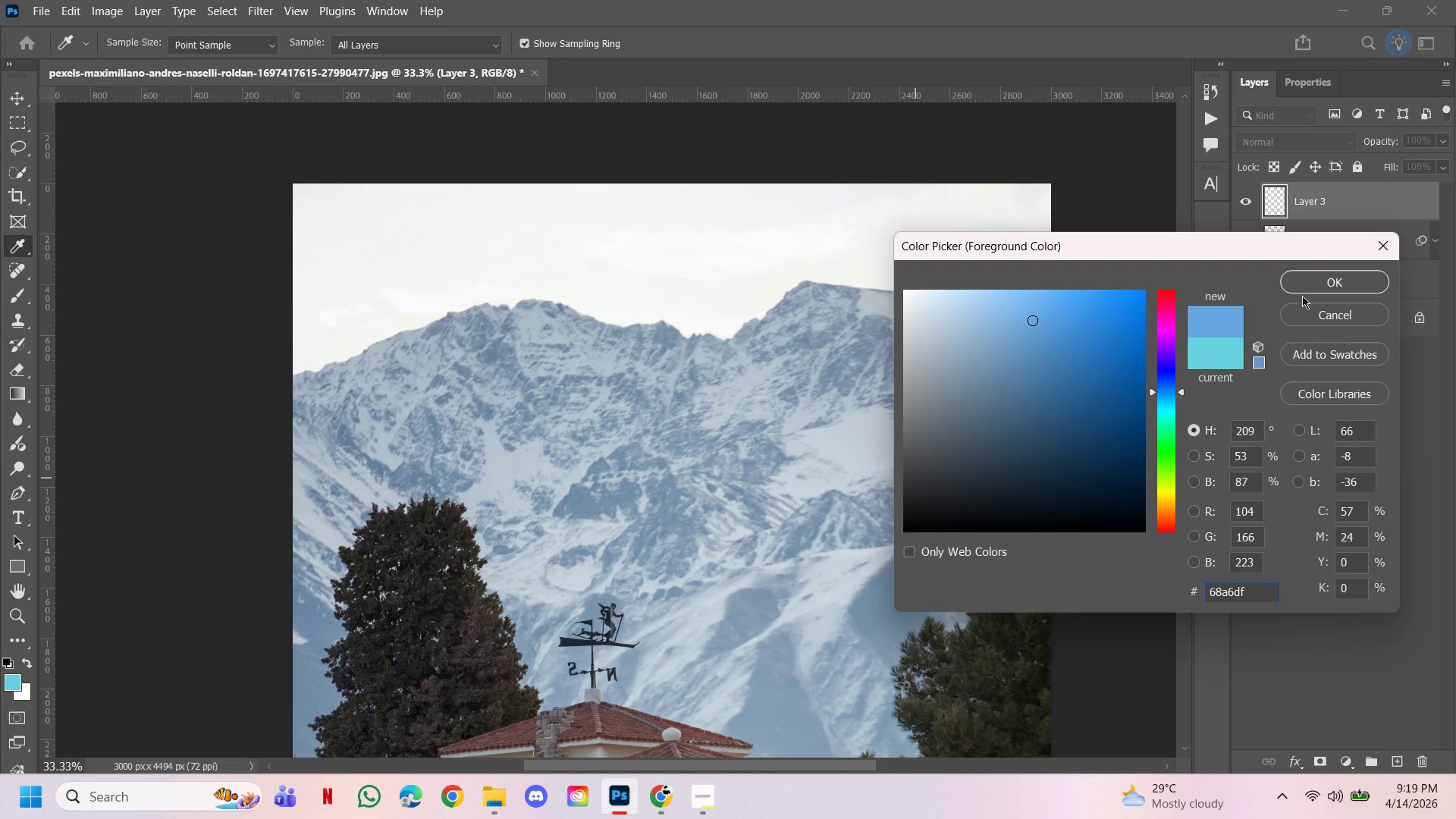 
left_click([1329, 270])
 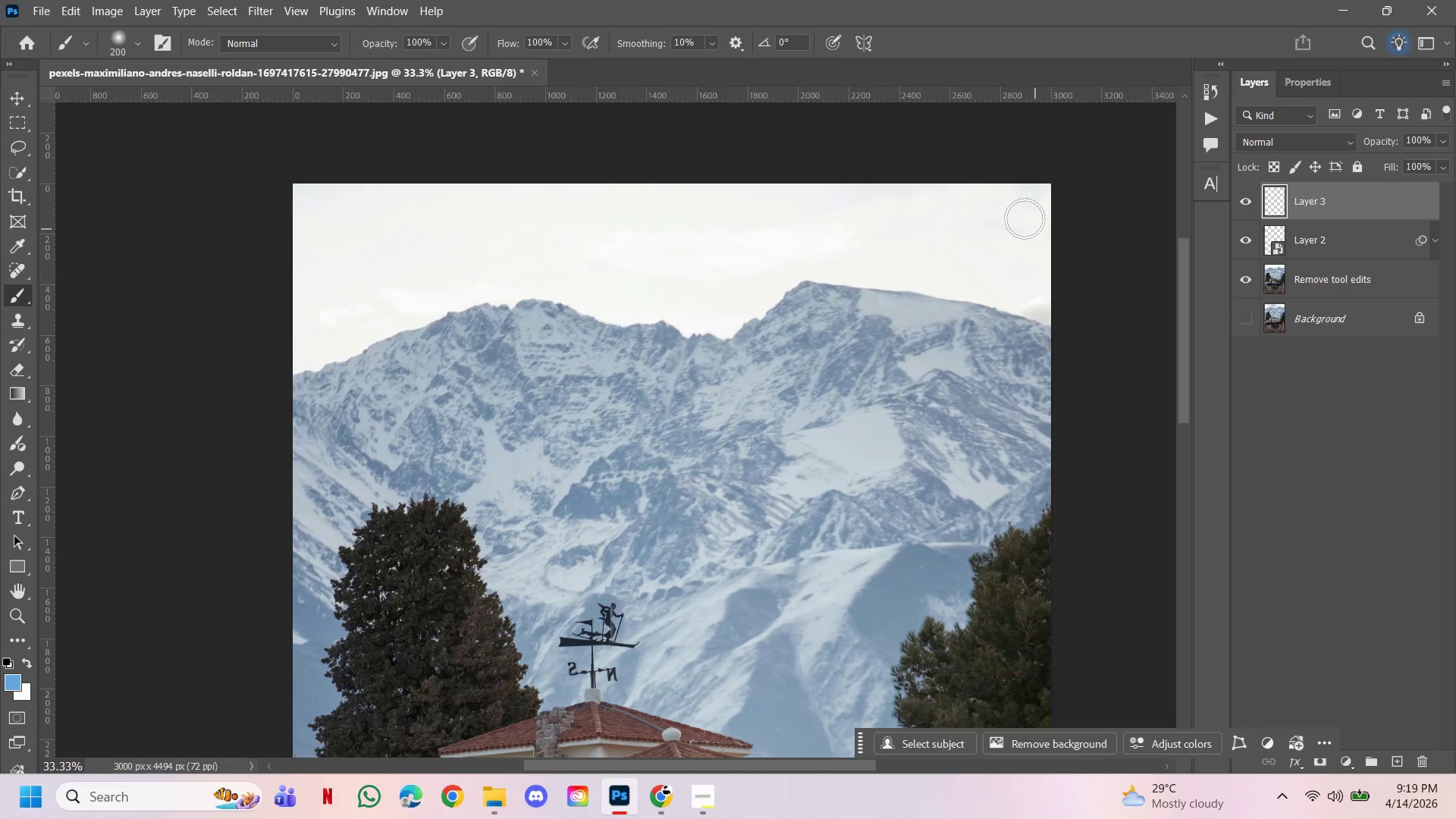 
left_click([1025, 218])
 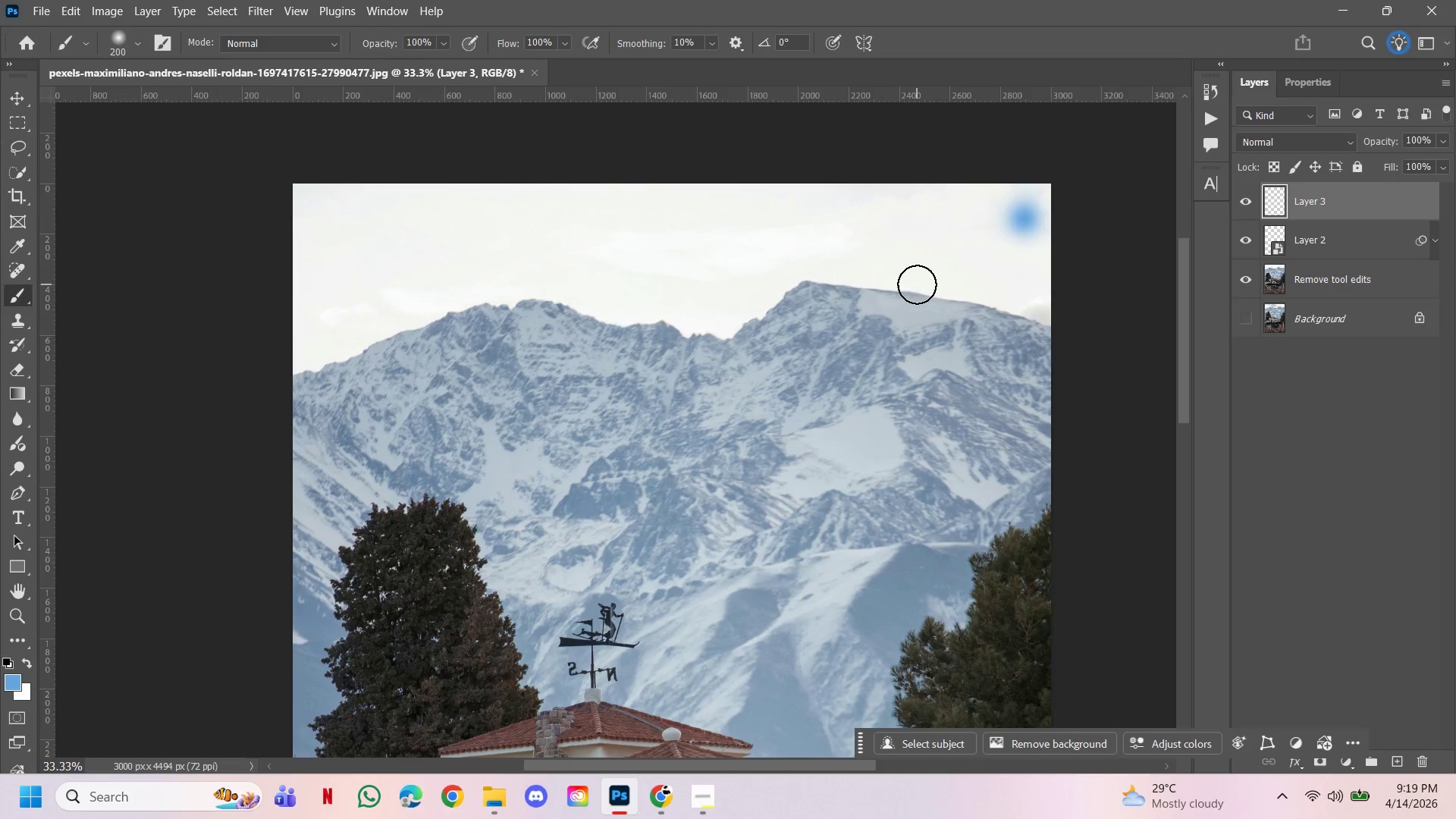 
key(Control+ControlLeft)
 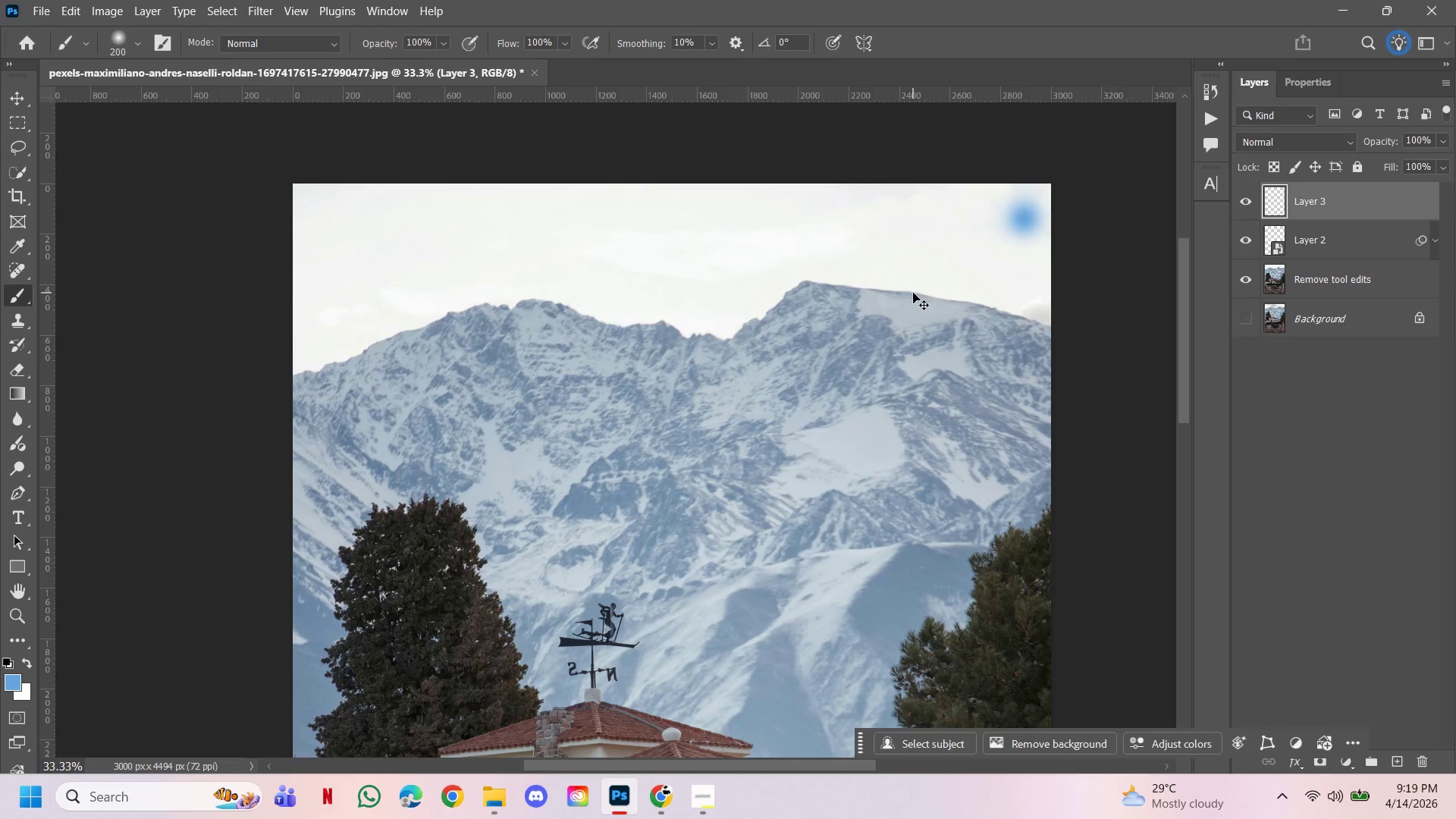 
key(Control+Z)
 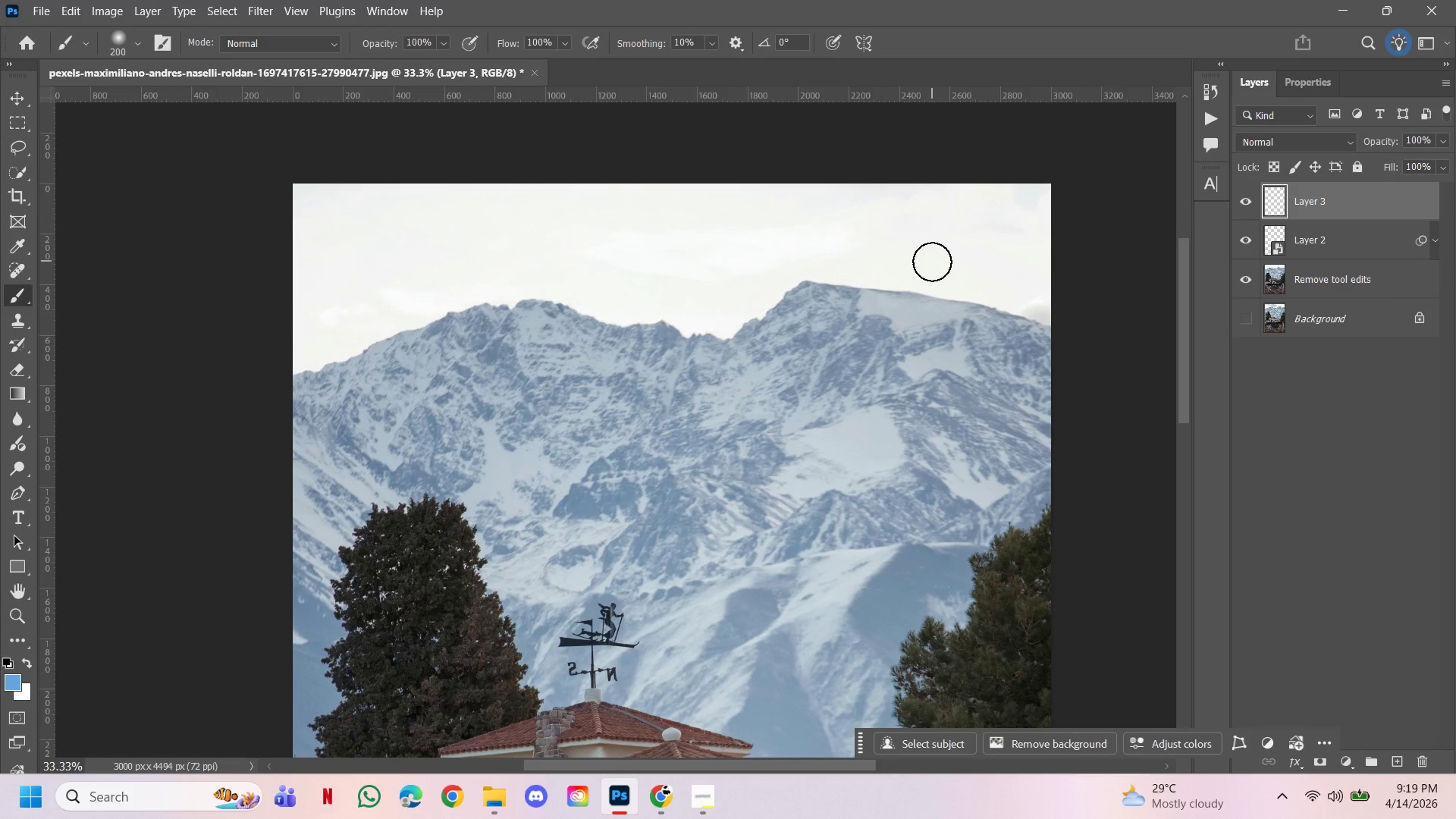 
key(BracketRight)
 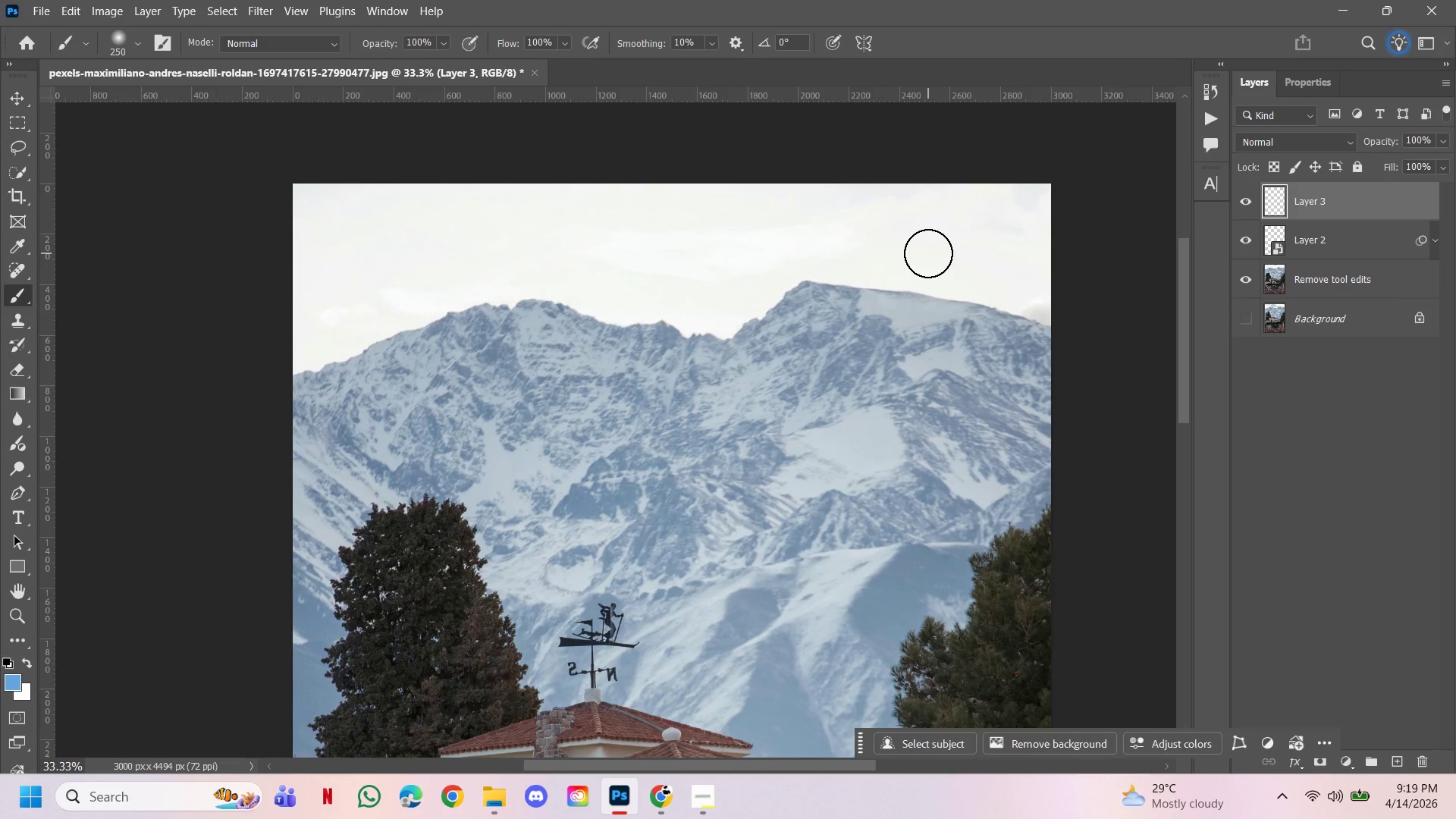 
key(BracketRight)
 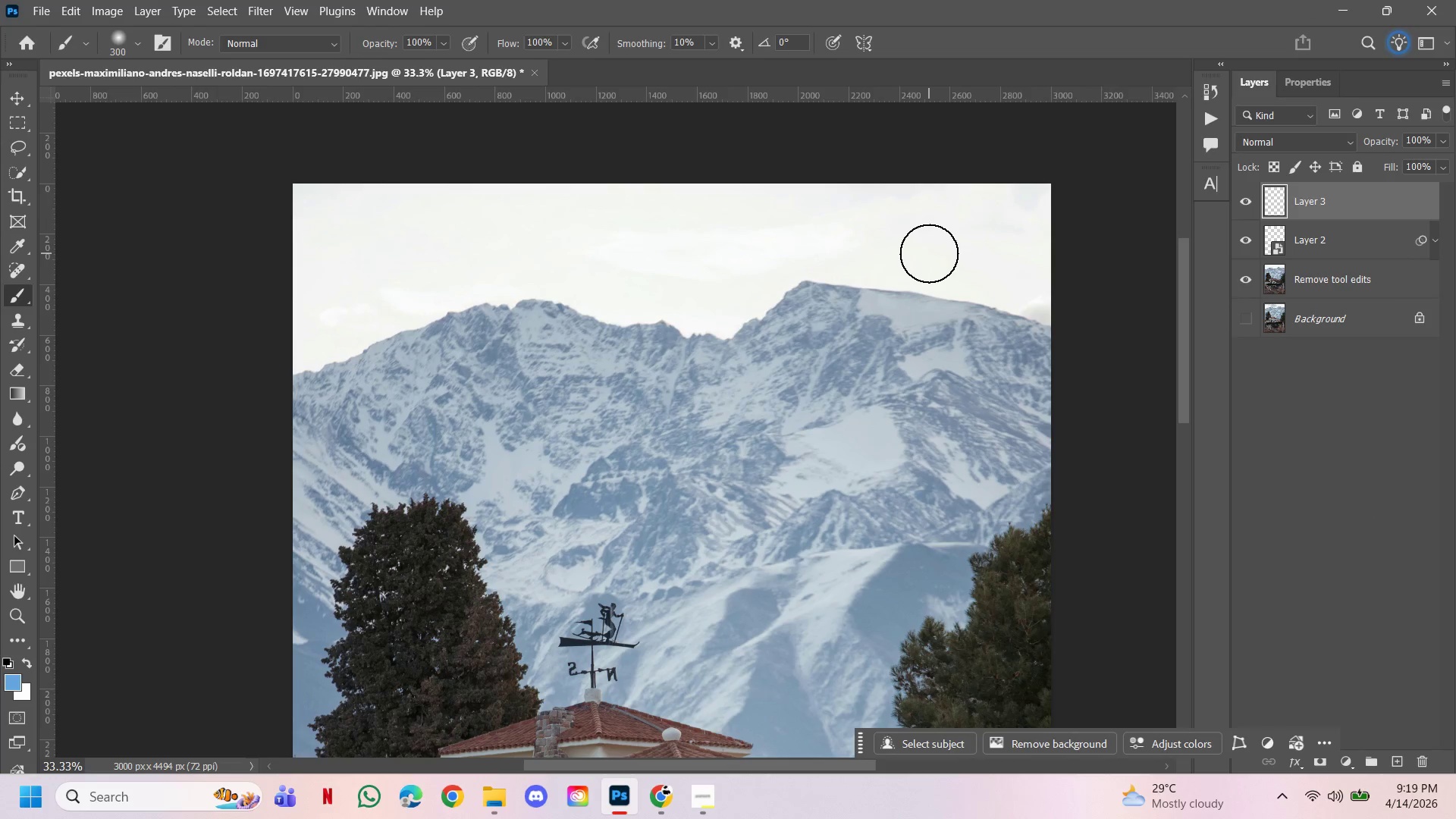 
hold_key(key=BracketRight, duration=0.33)
 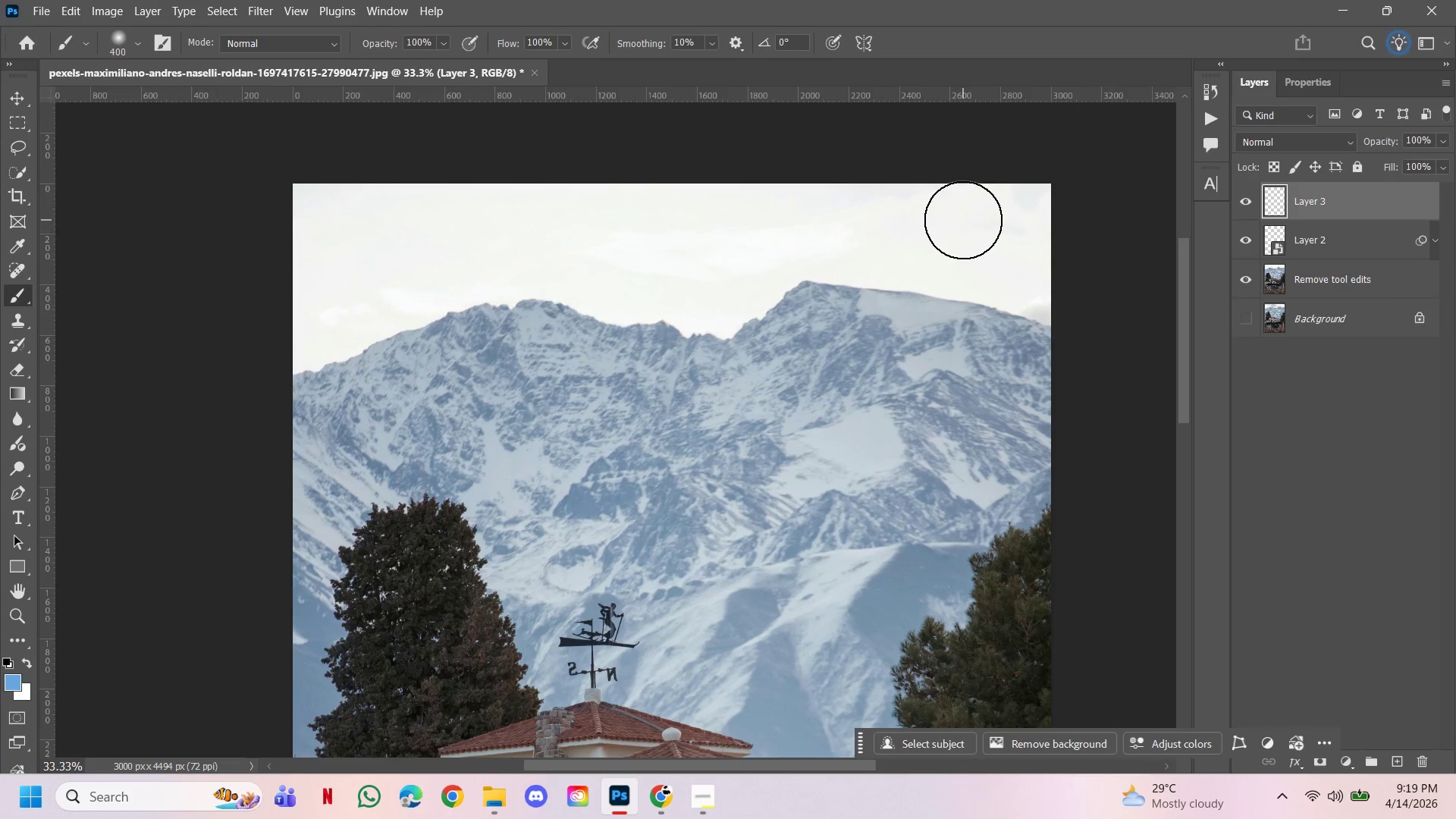 
key(BracketRight)
 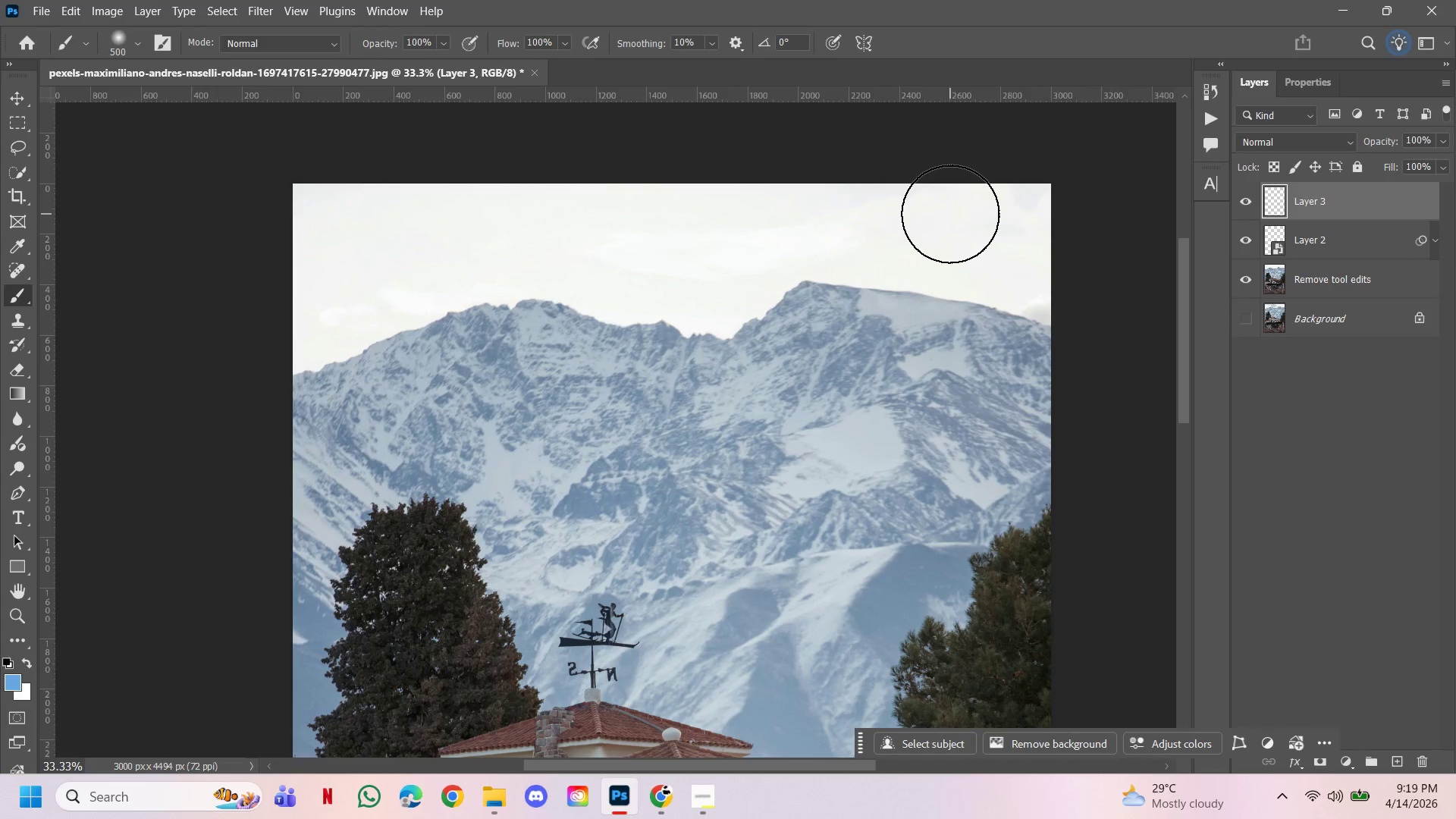 
left_click_drag(start_coordinate=[950, 214], to_coordinate=[986, 231])
 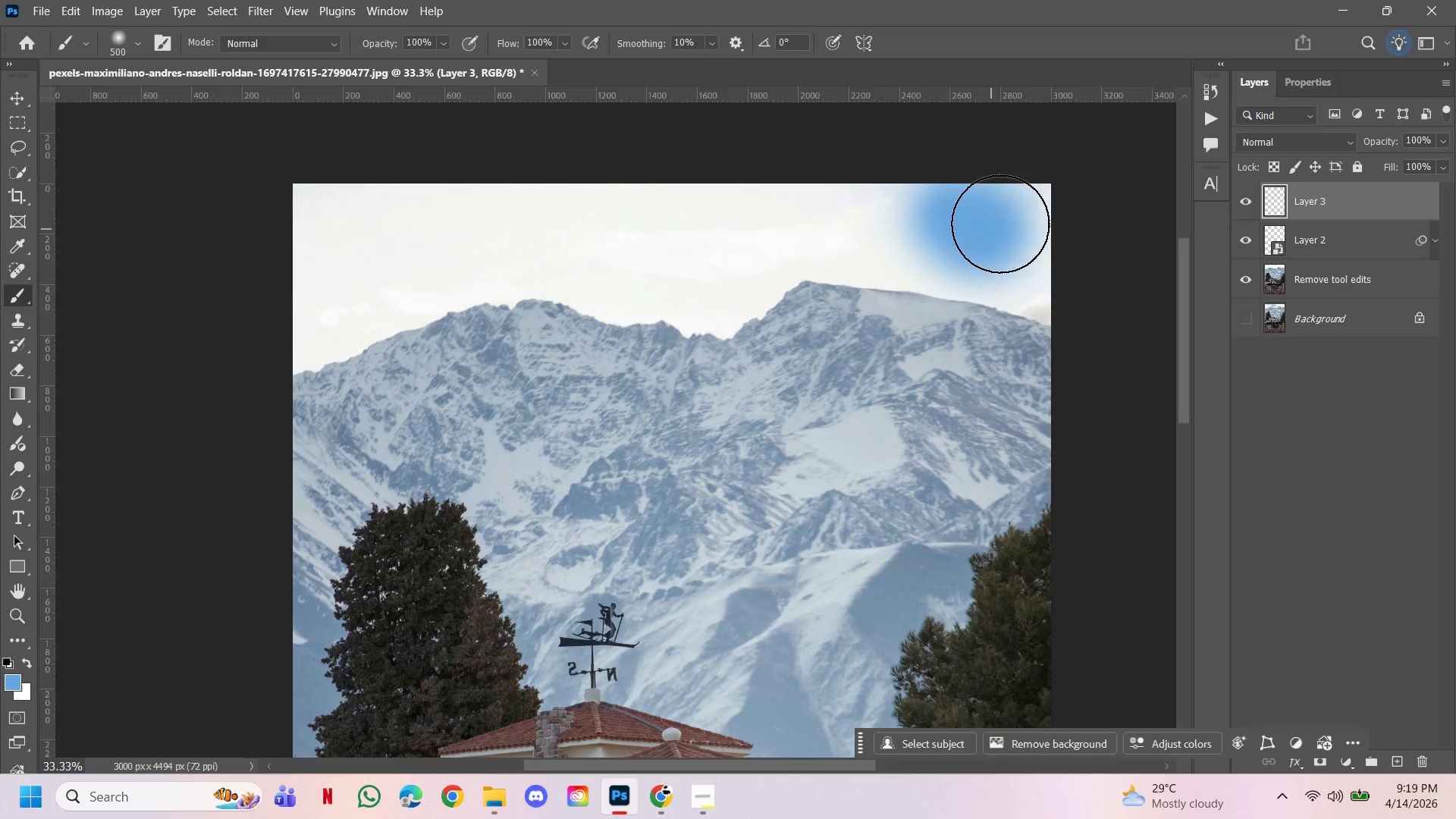 
left_click_drag(start_coordinate=[987, 231], to_coordinate=[1011, 213])
 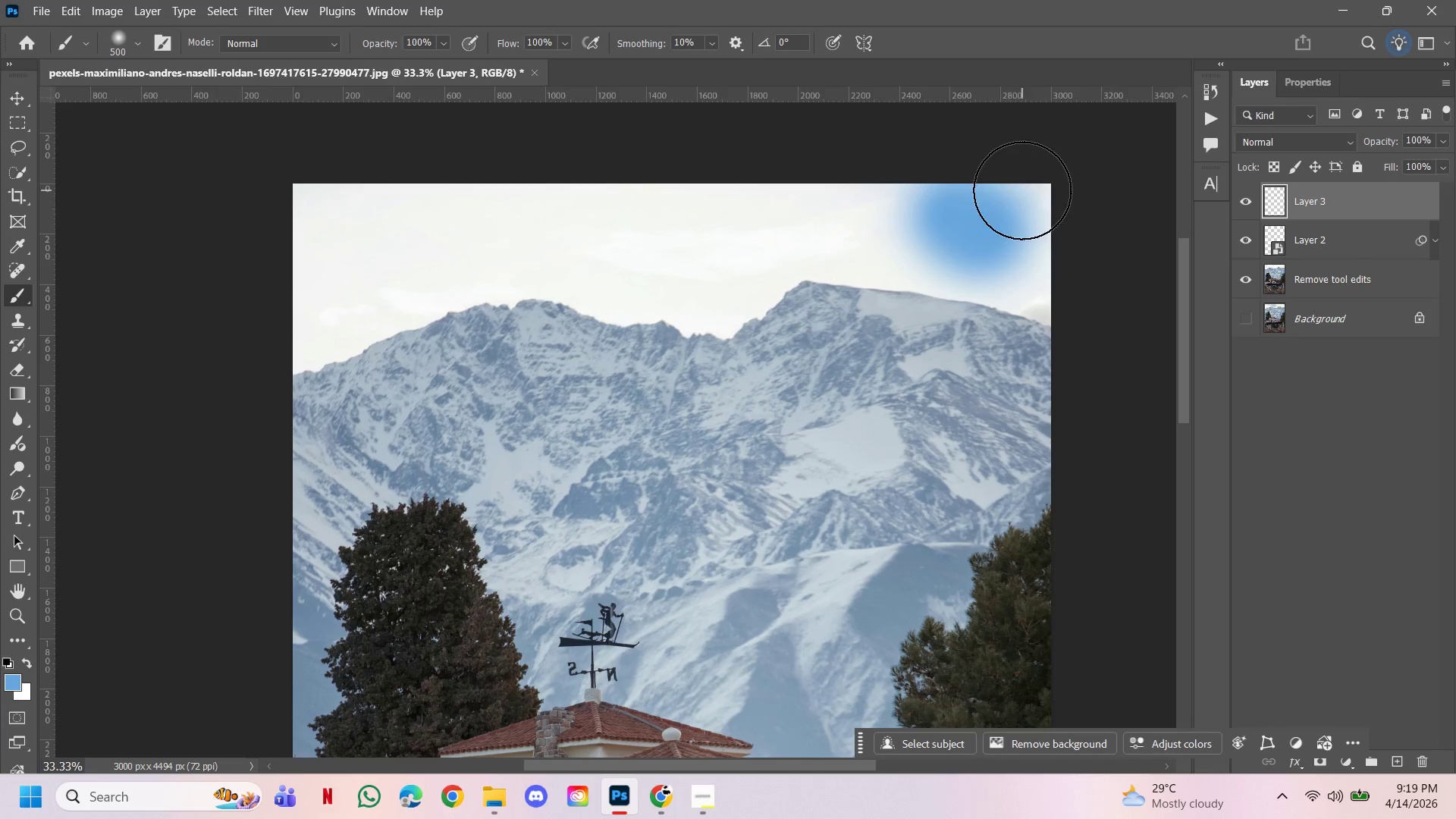 
left_click_drag(start_coordinate=[1021, 190], to_coordinate=[1061, 190])
 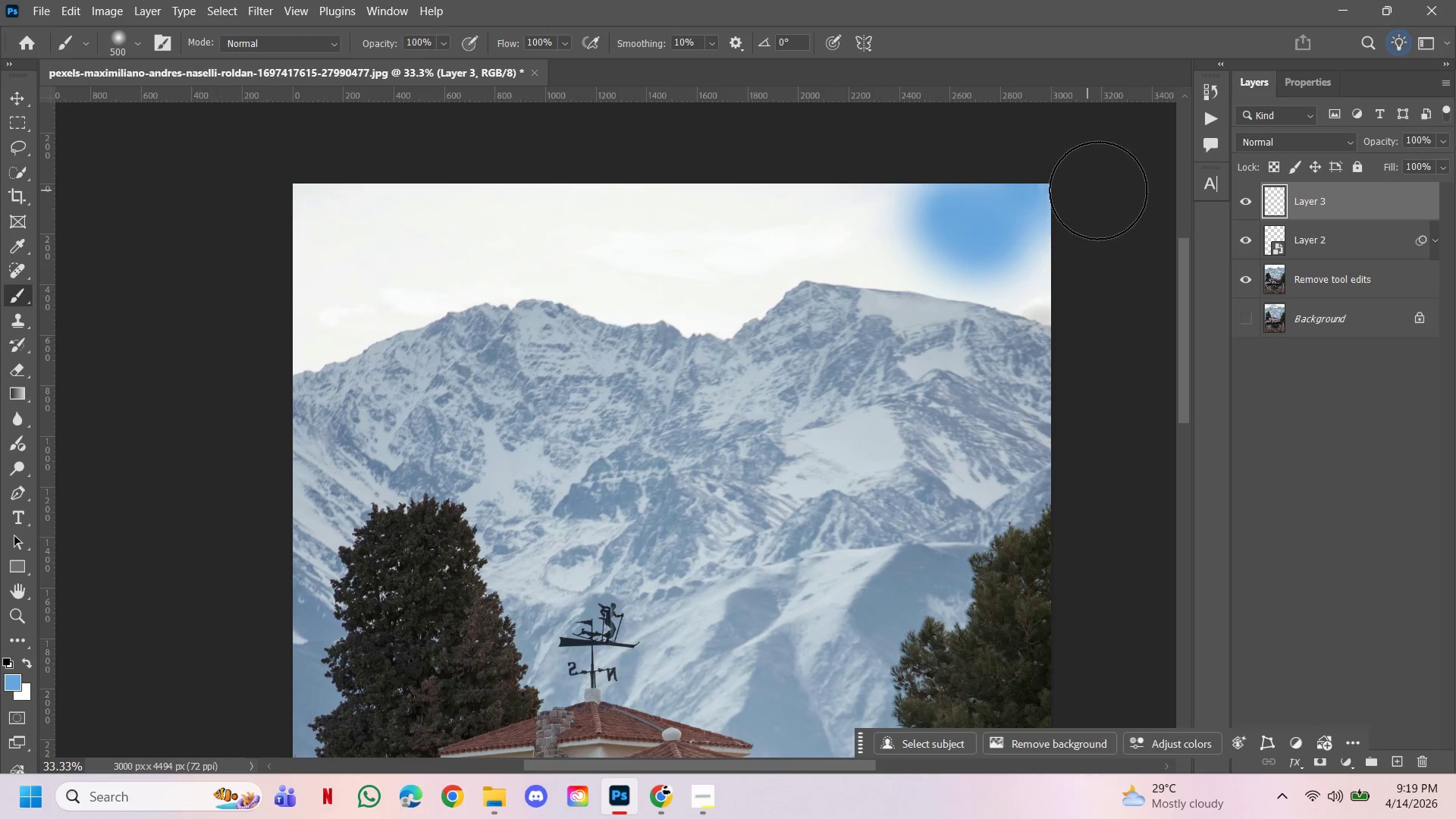 
left_click_drag(start_coordinate=[1084, 190], to_coordinate=[1098, 190])
 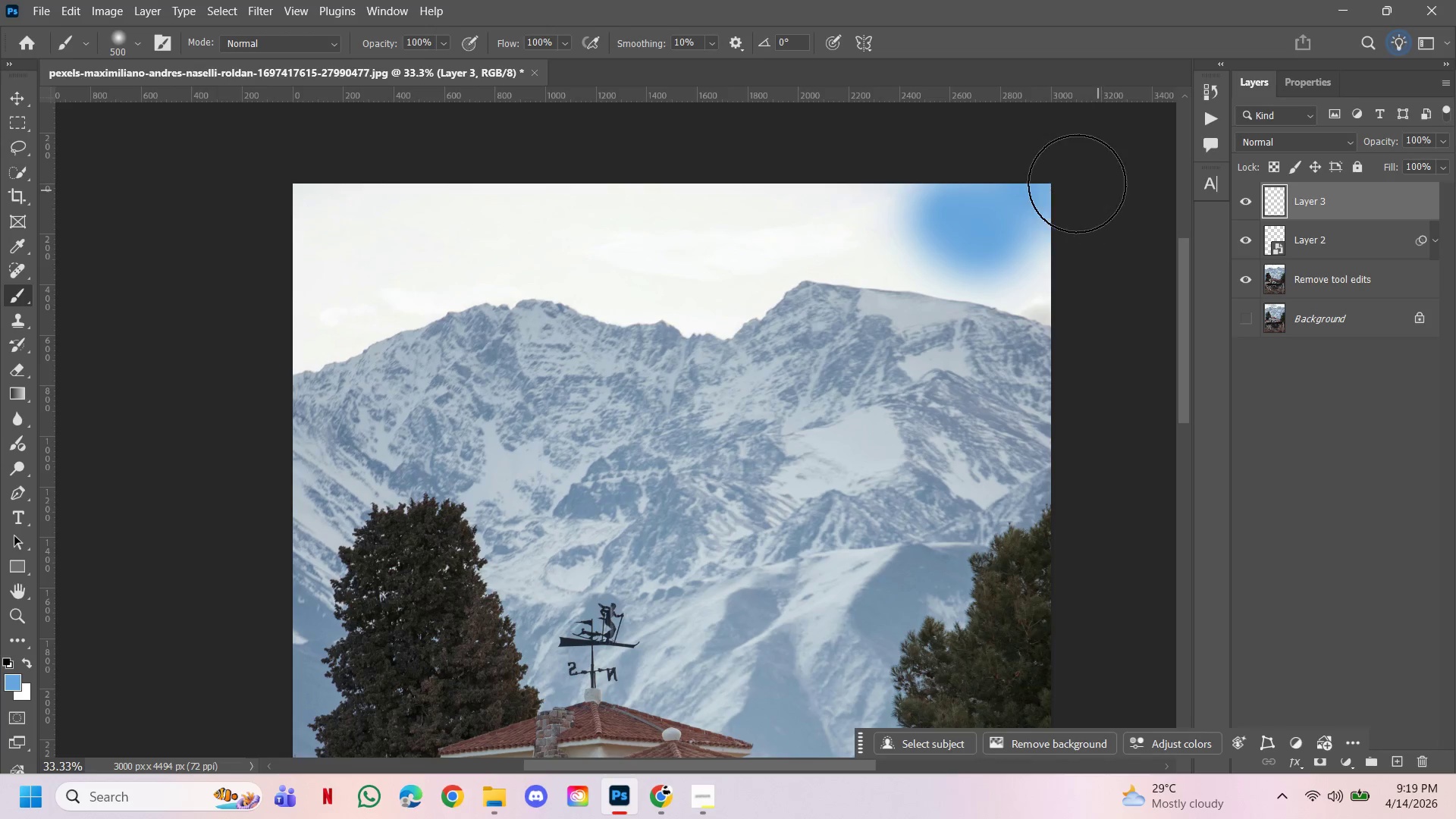 
left_click_drag(start_coordinate=[1098, 190], to_coordinate=[1075, 183])
 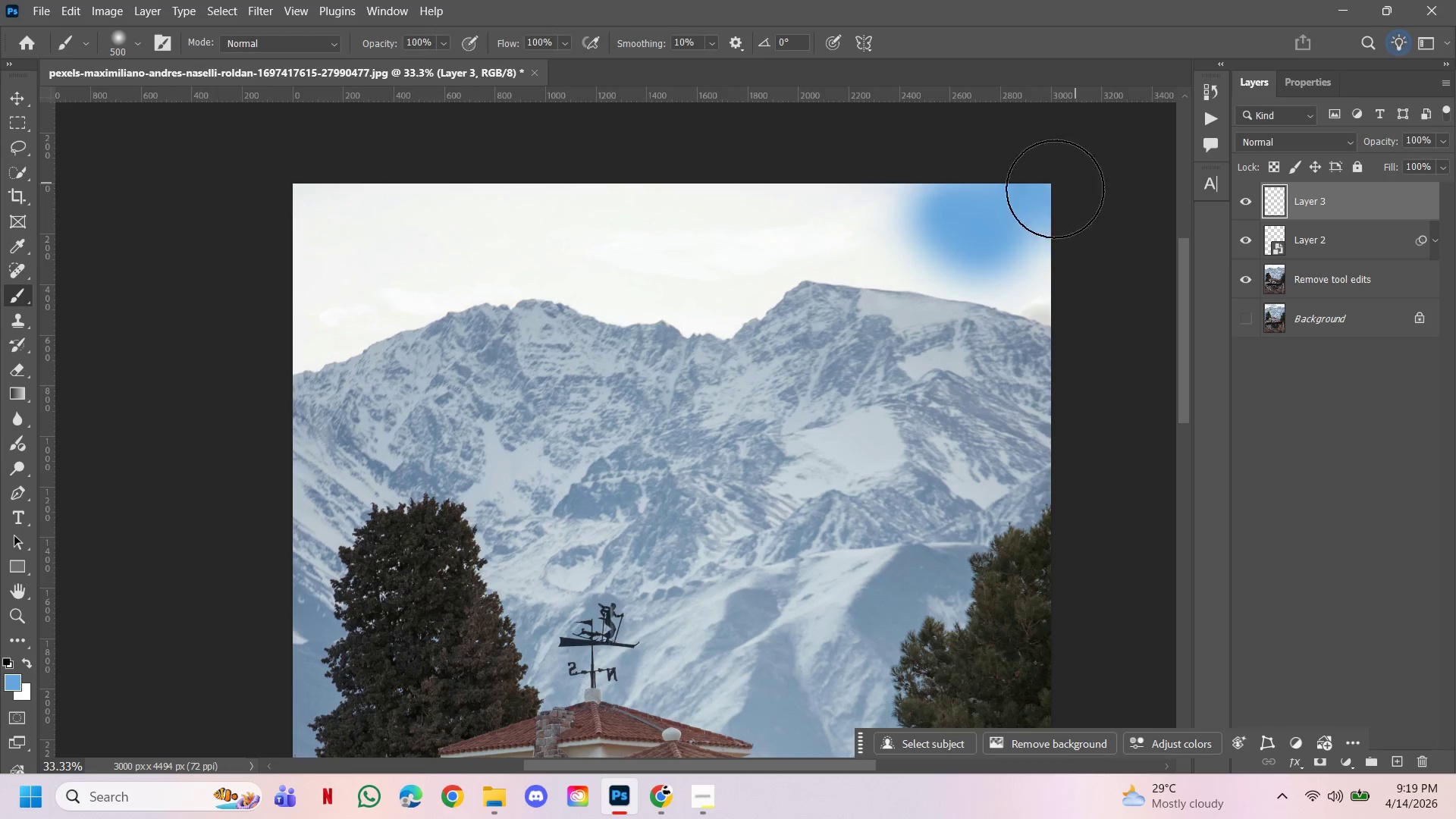 
left_click_drag(start_coordinate=[1075, 183], to_coordinate=[1103, 281])
 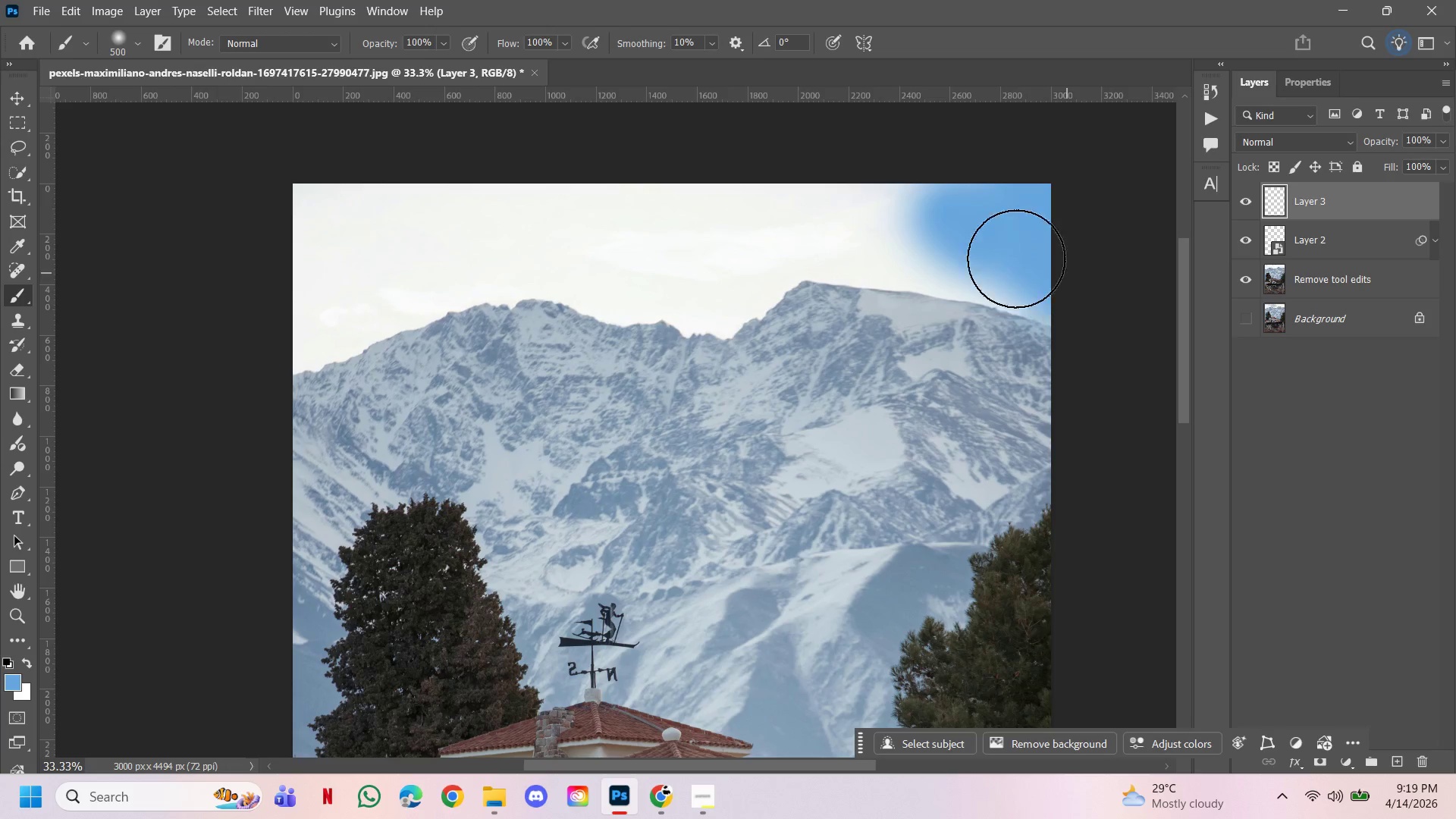 
left_click_drag(start_coordinate=[1083, 276], to_coordinate=[1012, 256])
 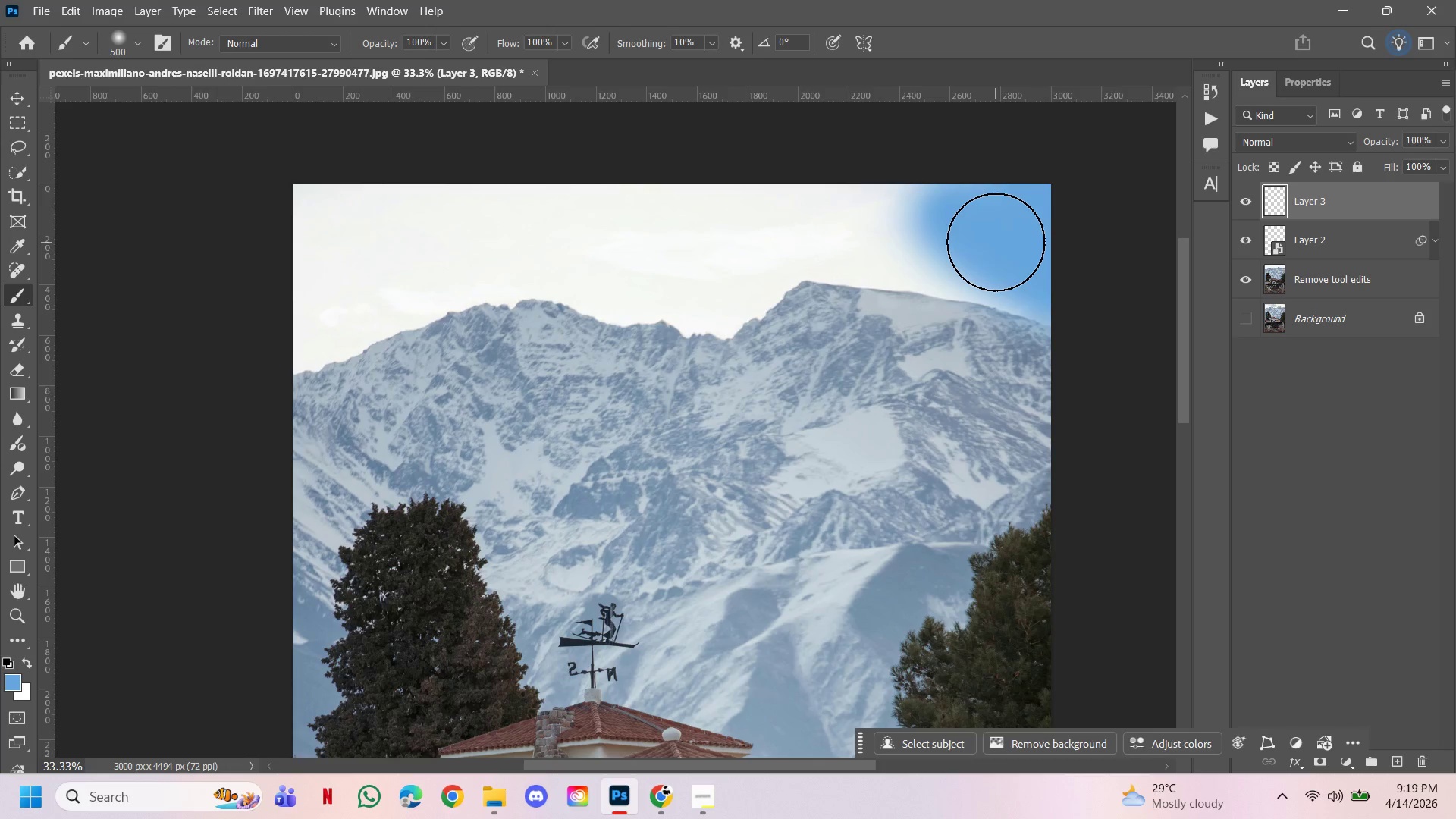 
left_click_drag(start_coordinate=[1006, 252], to_coordinate=[996, 242])
 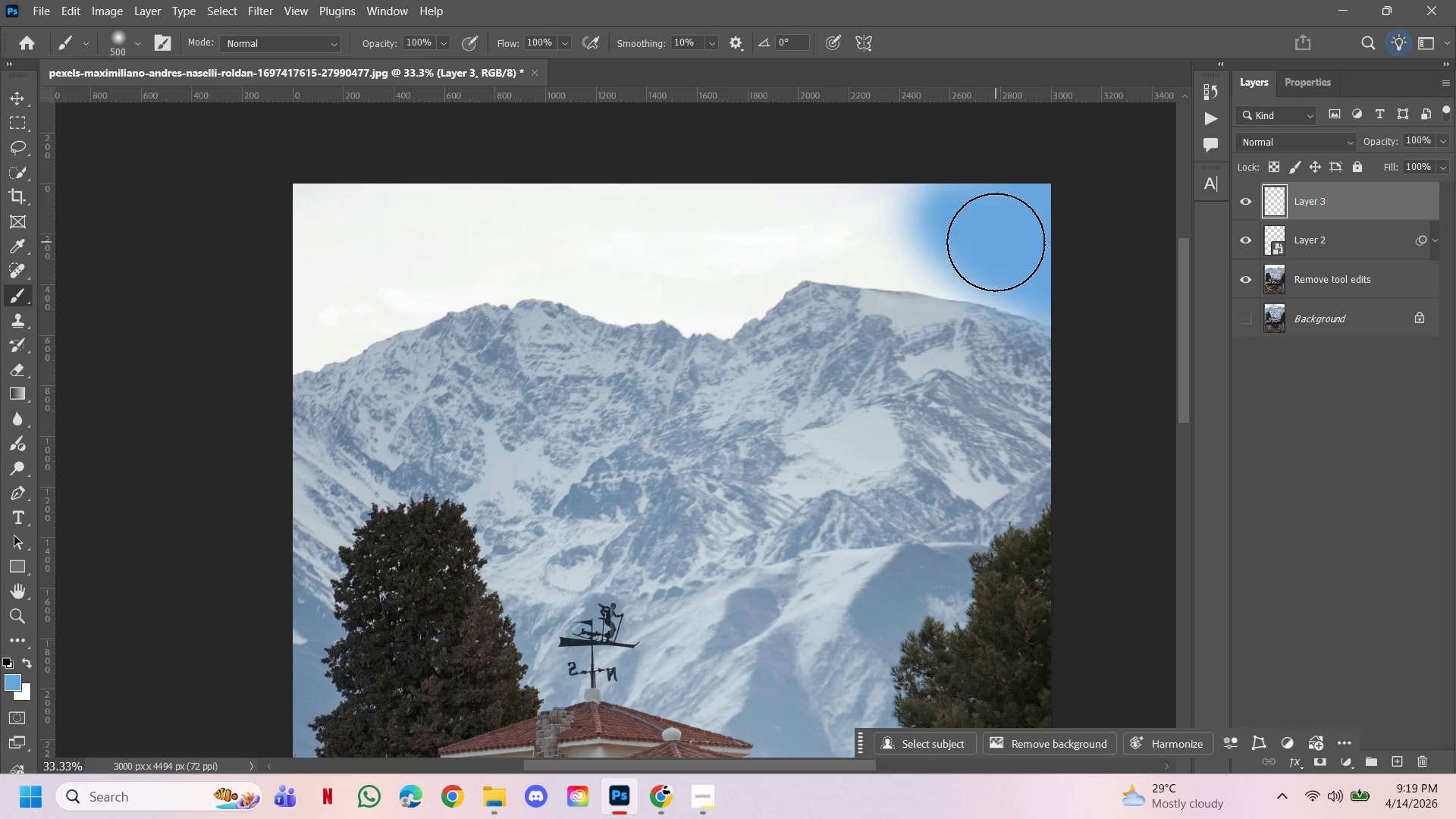 
left_click_drag(start_coordinate=[996, 242], to_coordinate=[967, 224])
 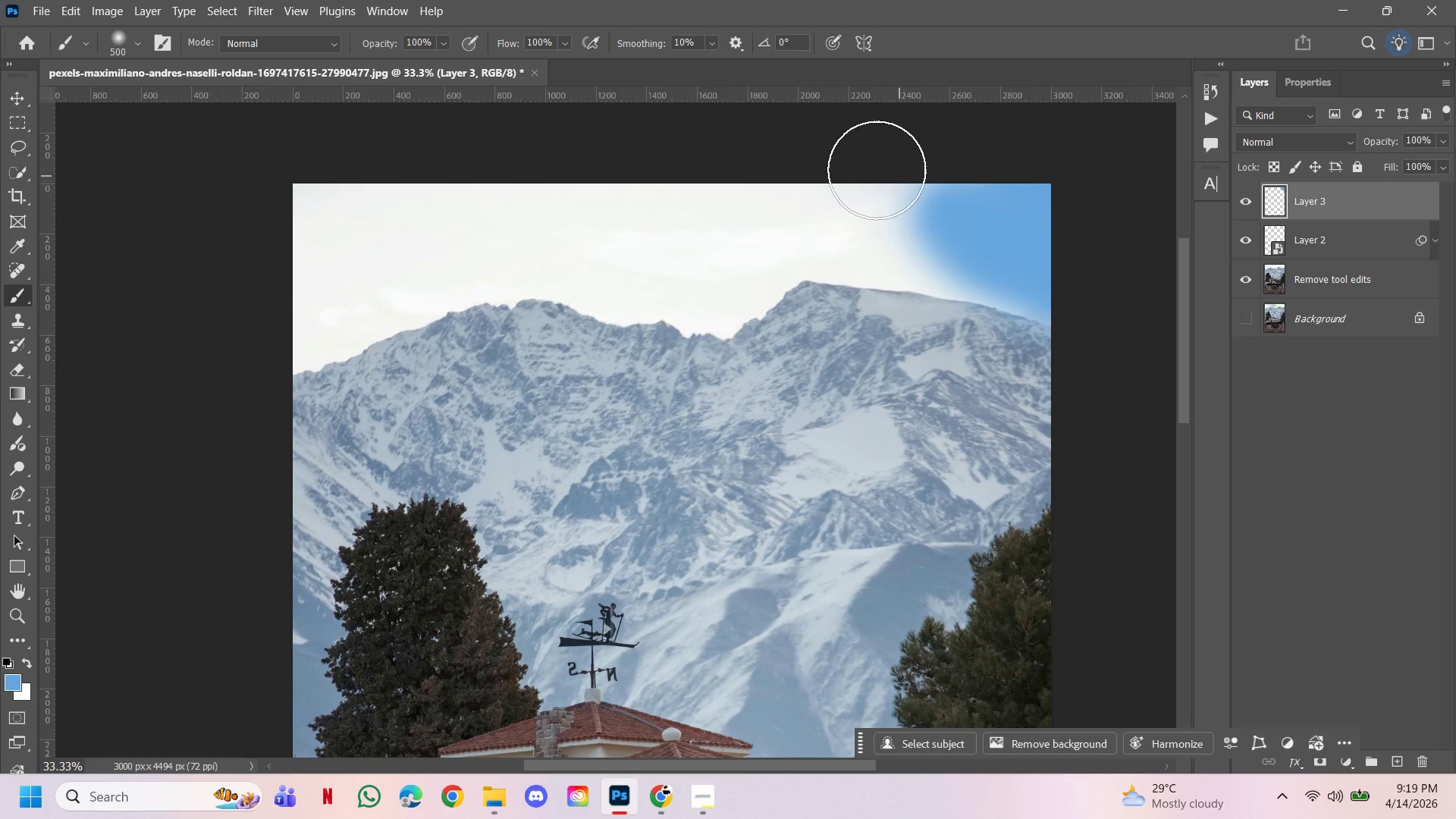 
left_click_drag(start_coordinate=[864, 166], to_coordinate=[912, 173])
 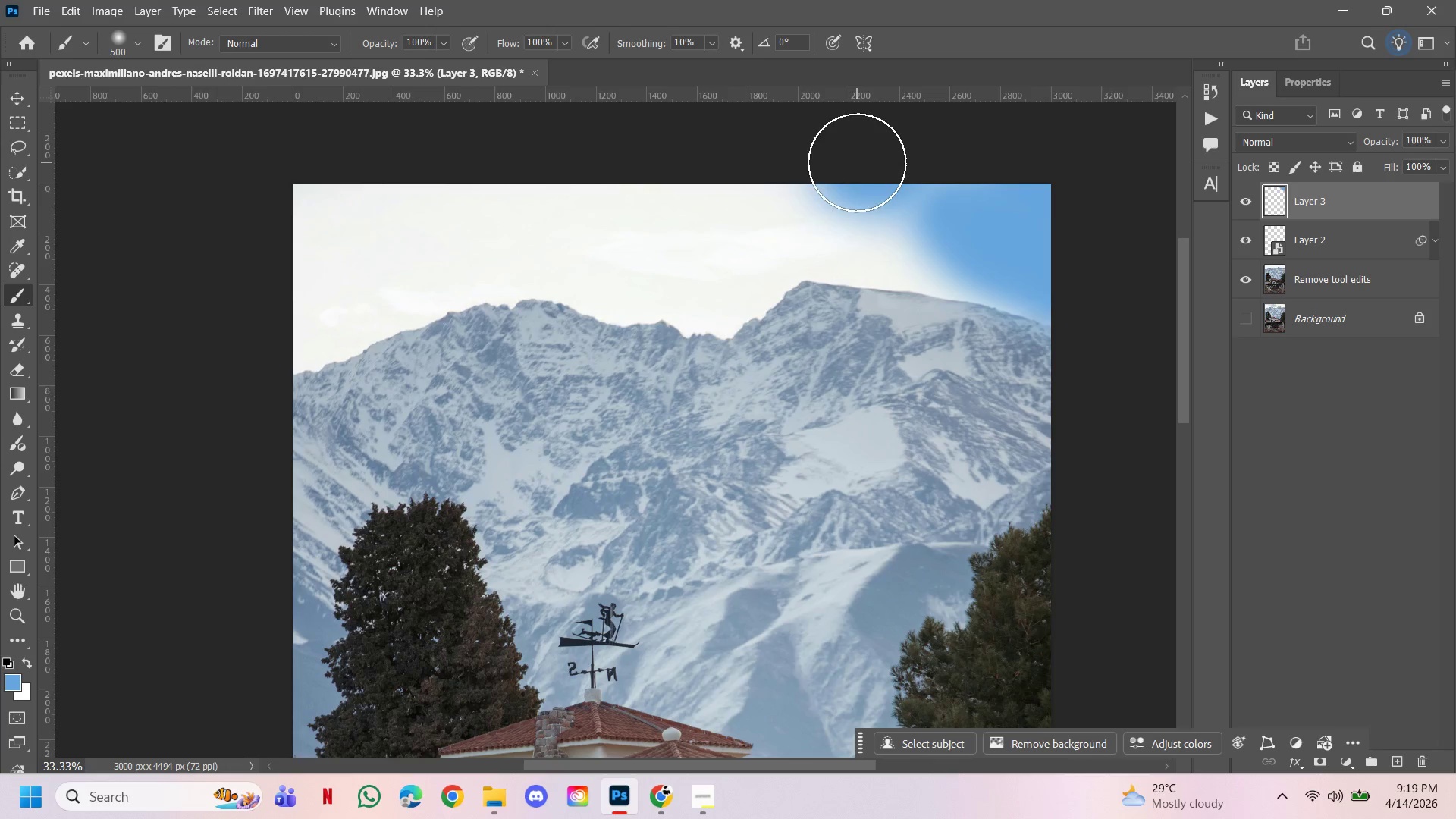 
left_click_drag(start_coordinate=[857, 162], to_coordinate=[898, 170])
 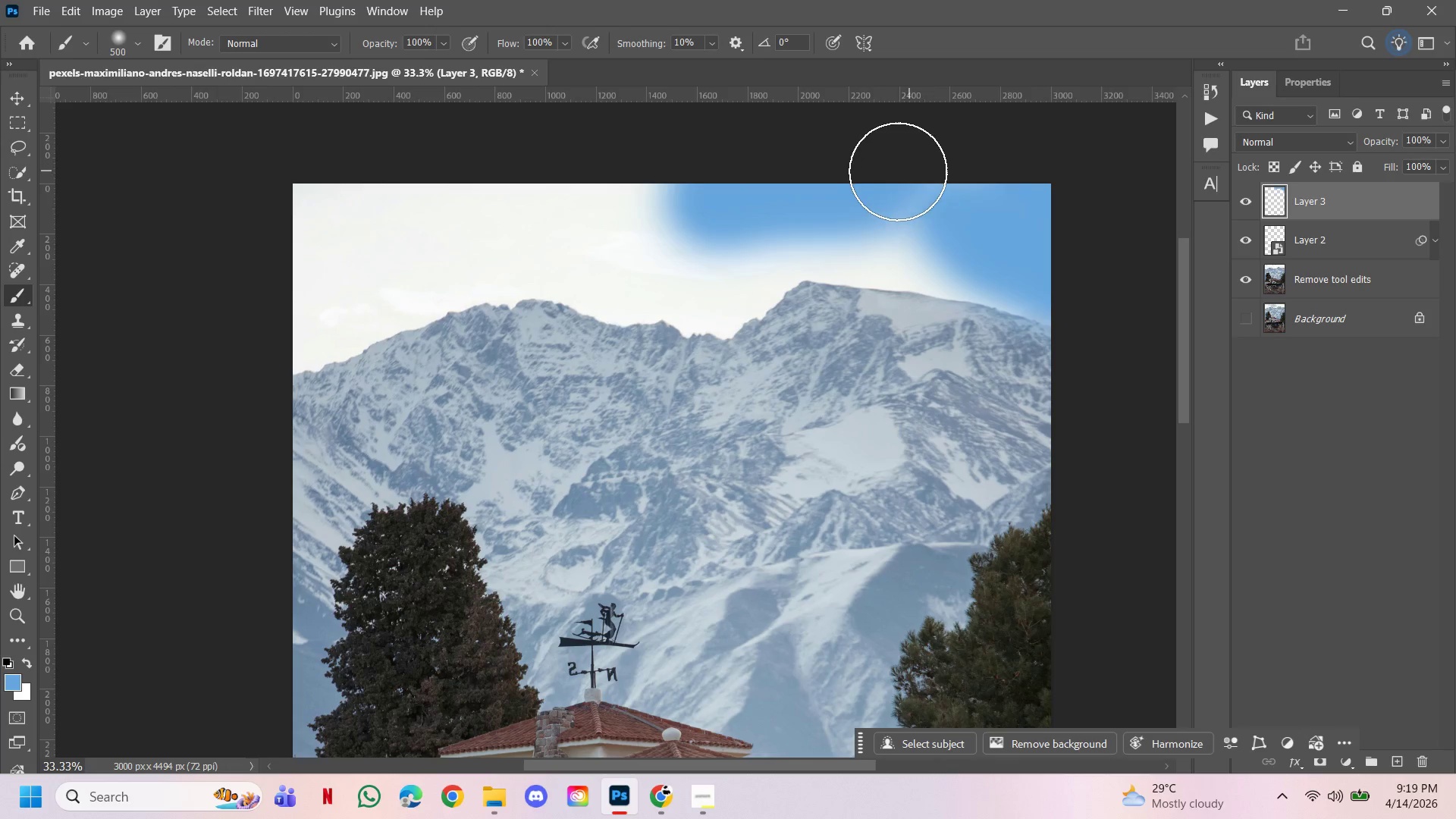 
left_click_drag(start_coordinate=[898, 171], to_coordinate=[924, 192])
 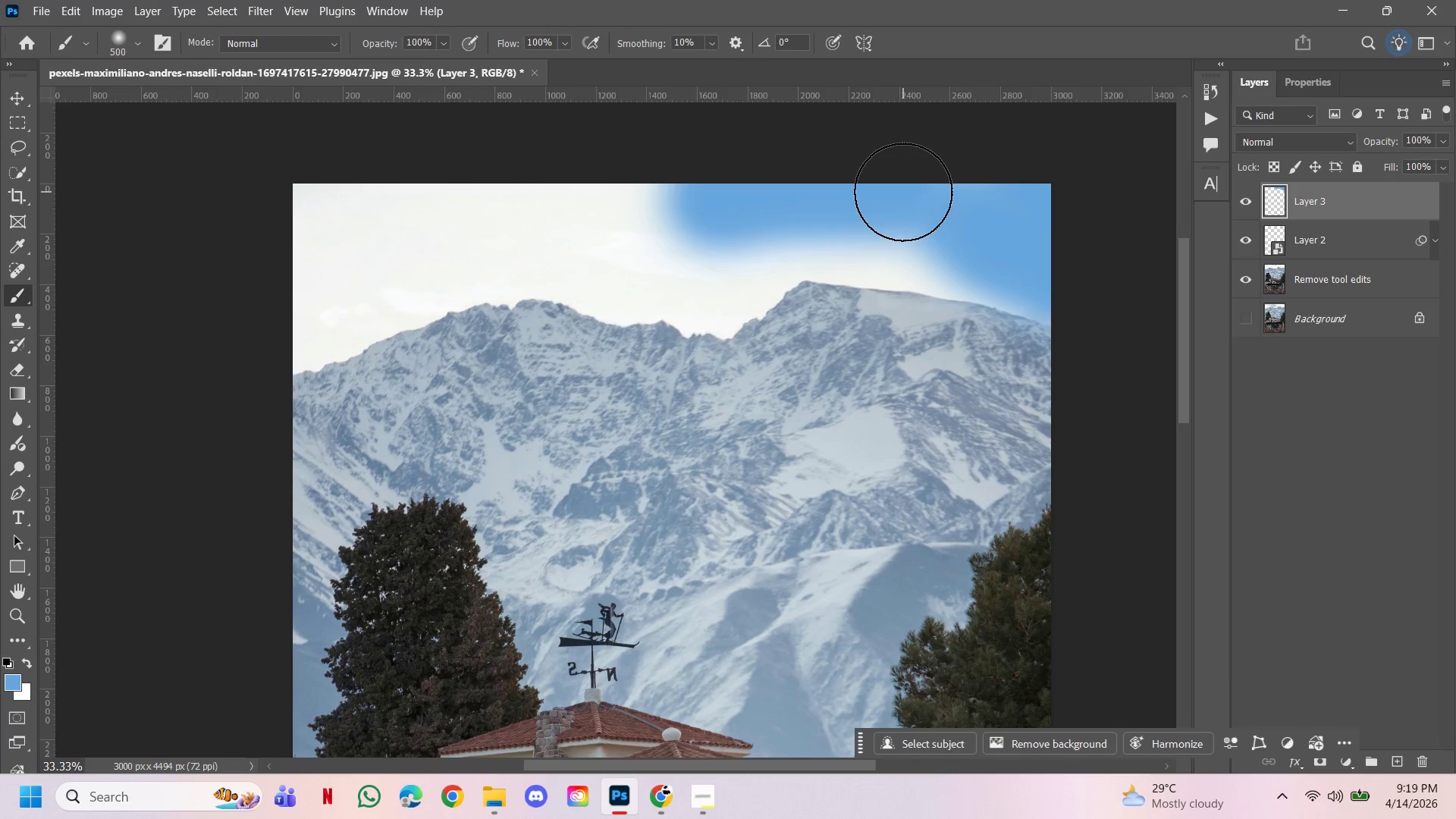 
left_click_drag(start_coordinate=[903, 192], to_coordinate=[900, 197])
 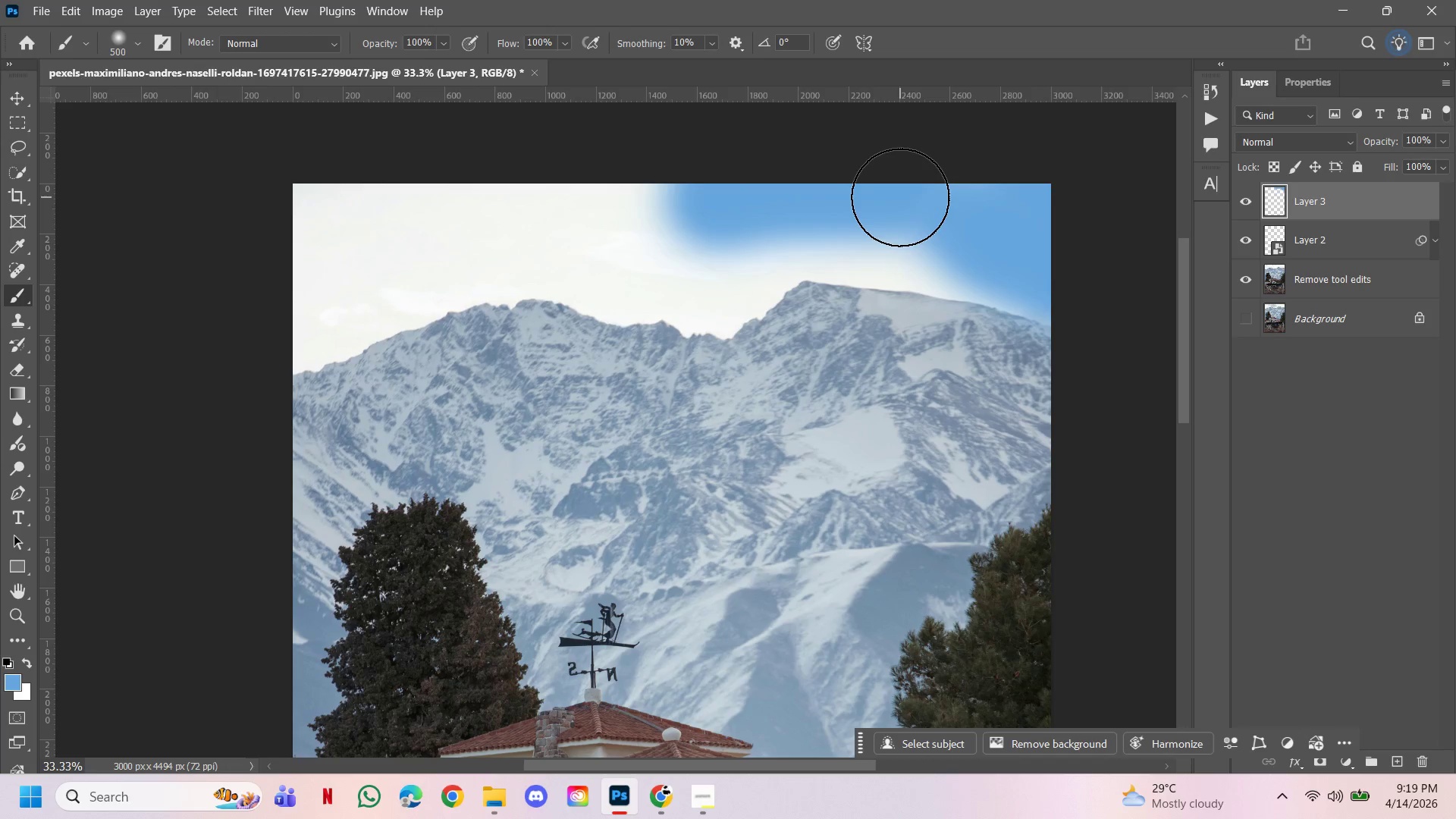 
triple_click([900, 197])
 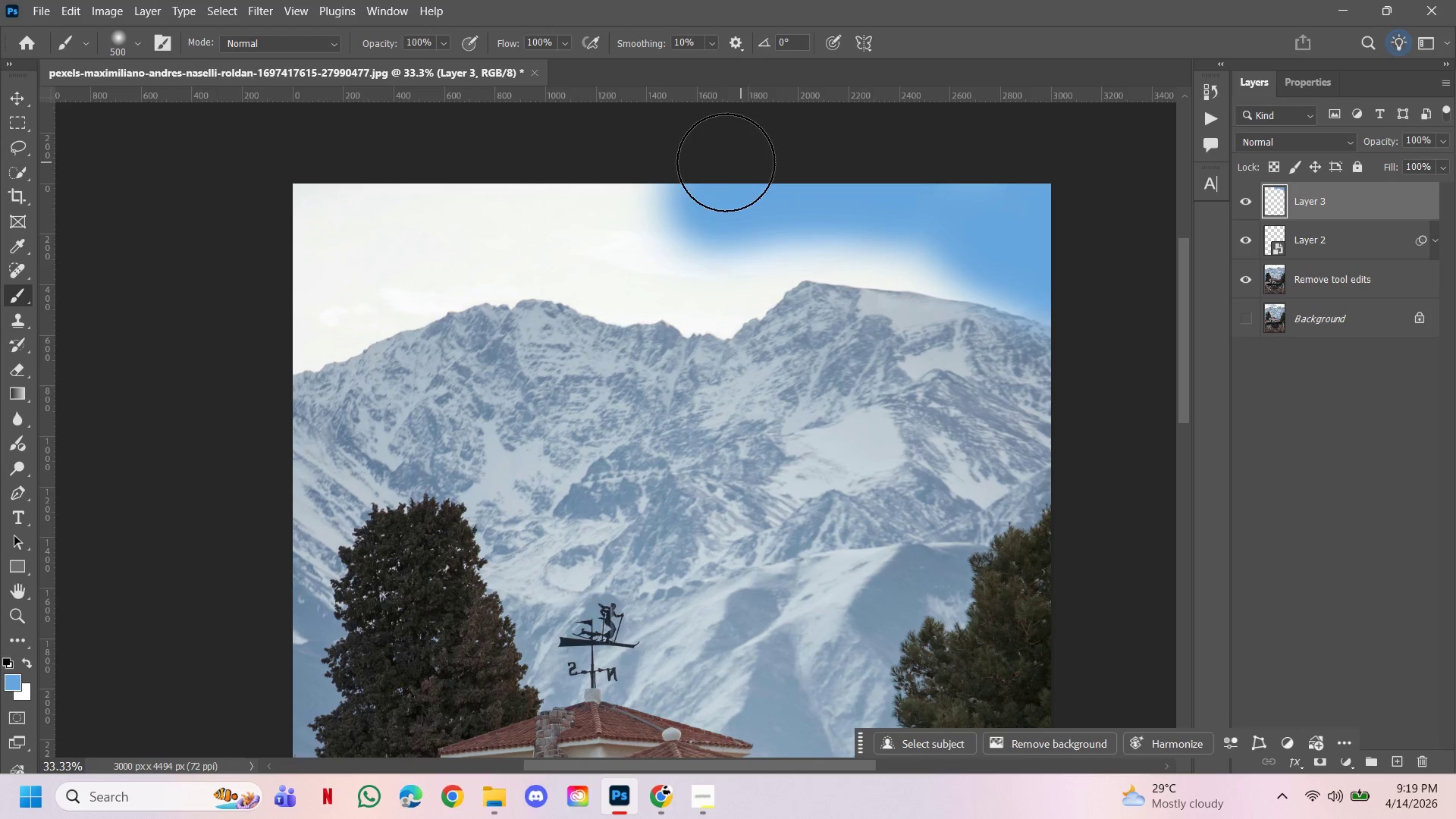 
left_click_drag(start_coordinate=[686, 180], to_coordinate=[709, 245])
 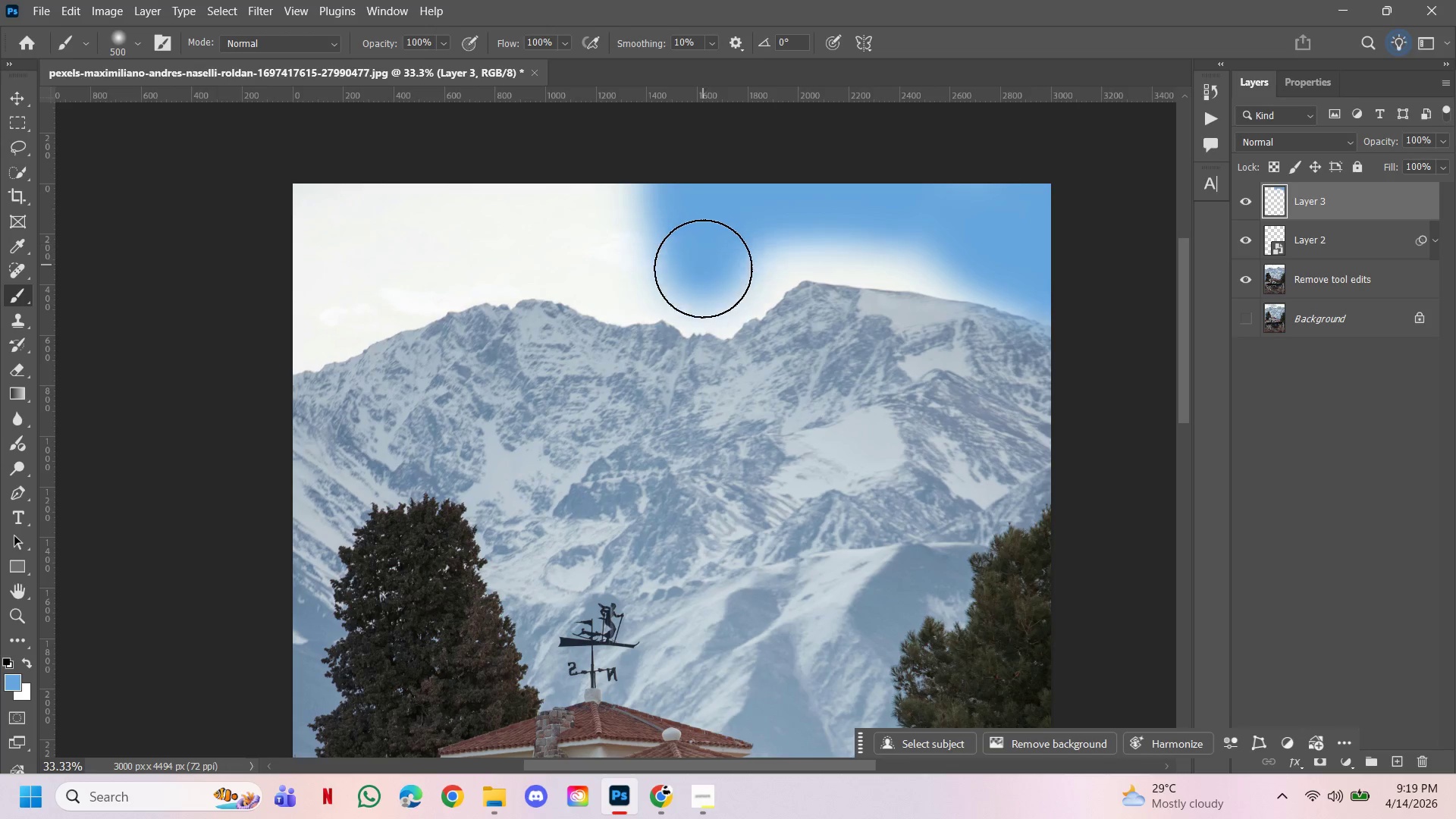 
left_click_drag(start_coordinate=[703, 265], to_coordinate=[696, 273])
 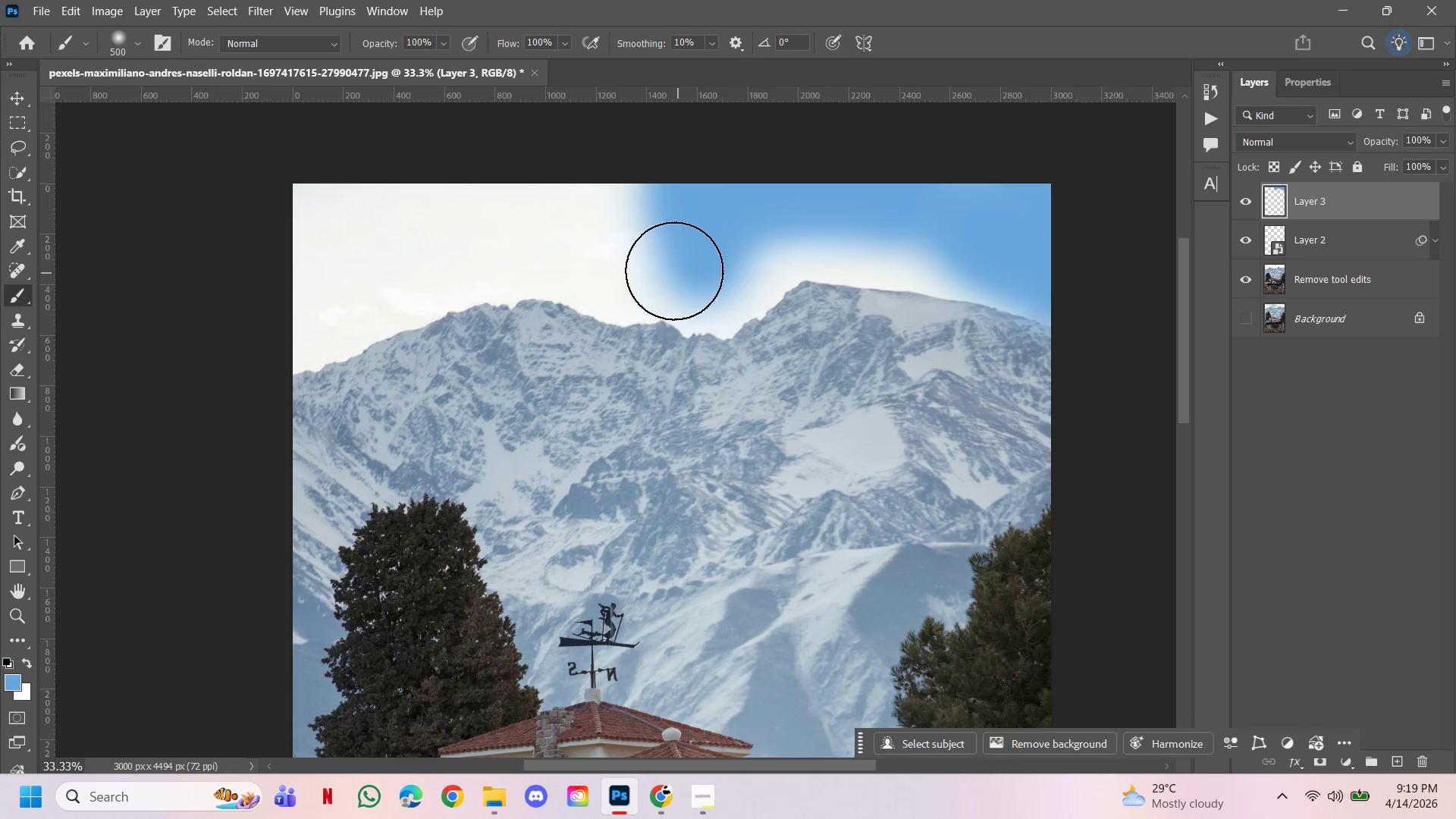 
left_click_drag(start_coordinate=[678, 273], to_coordinate=[647, 225])
 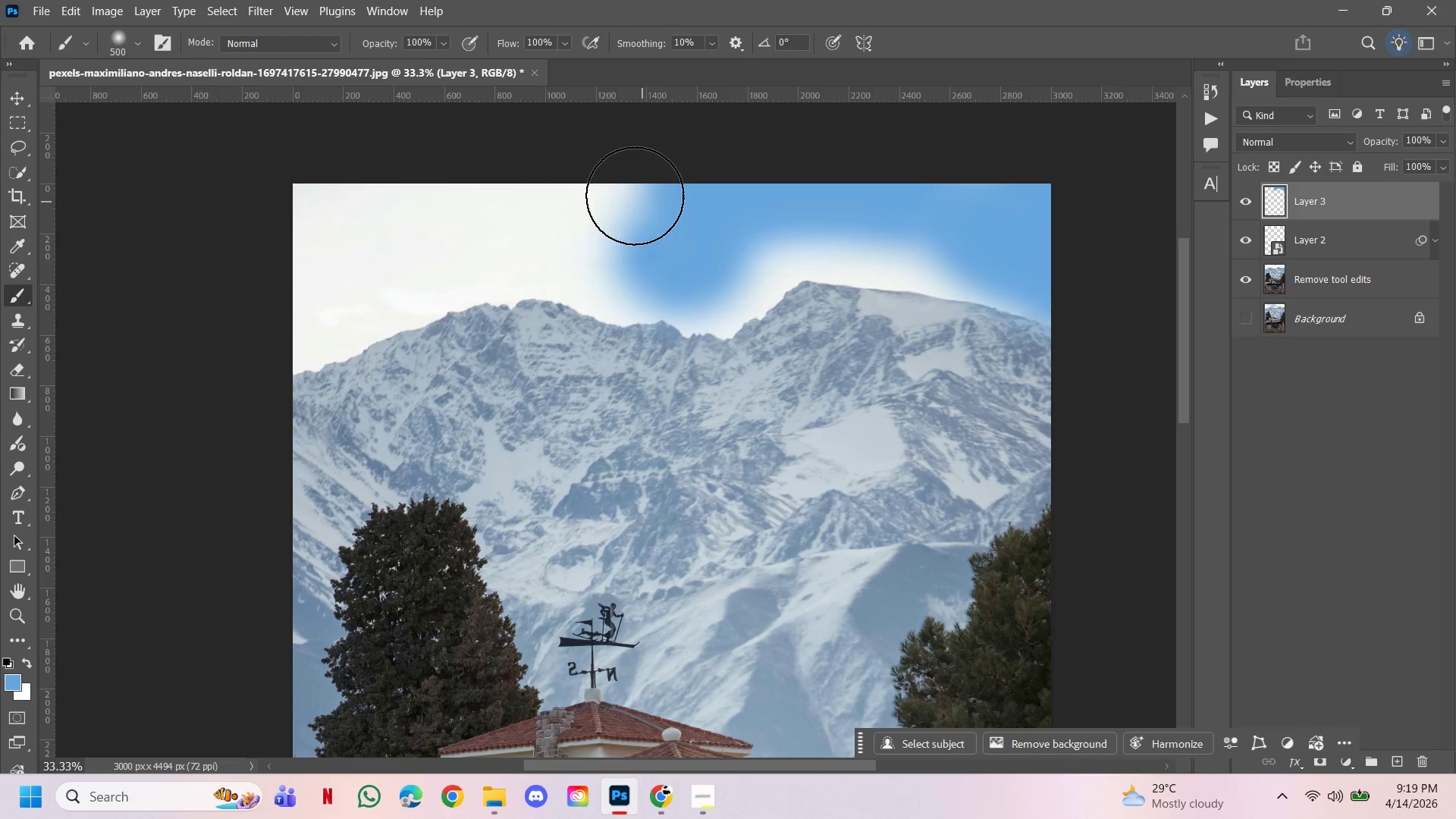 
left_click_drag(start_coordinate=[642, 202], to_coordinate=[635, 196])
 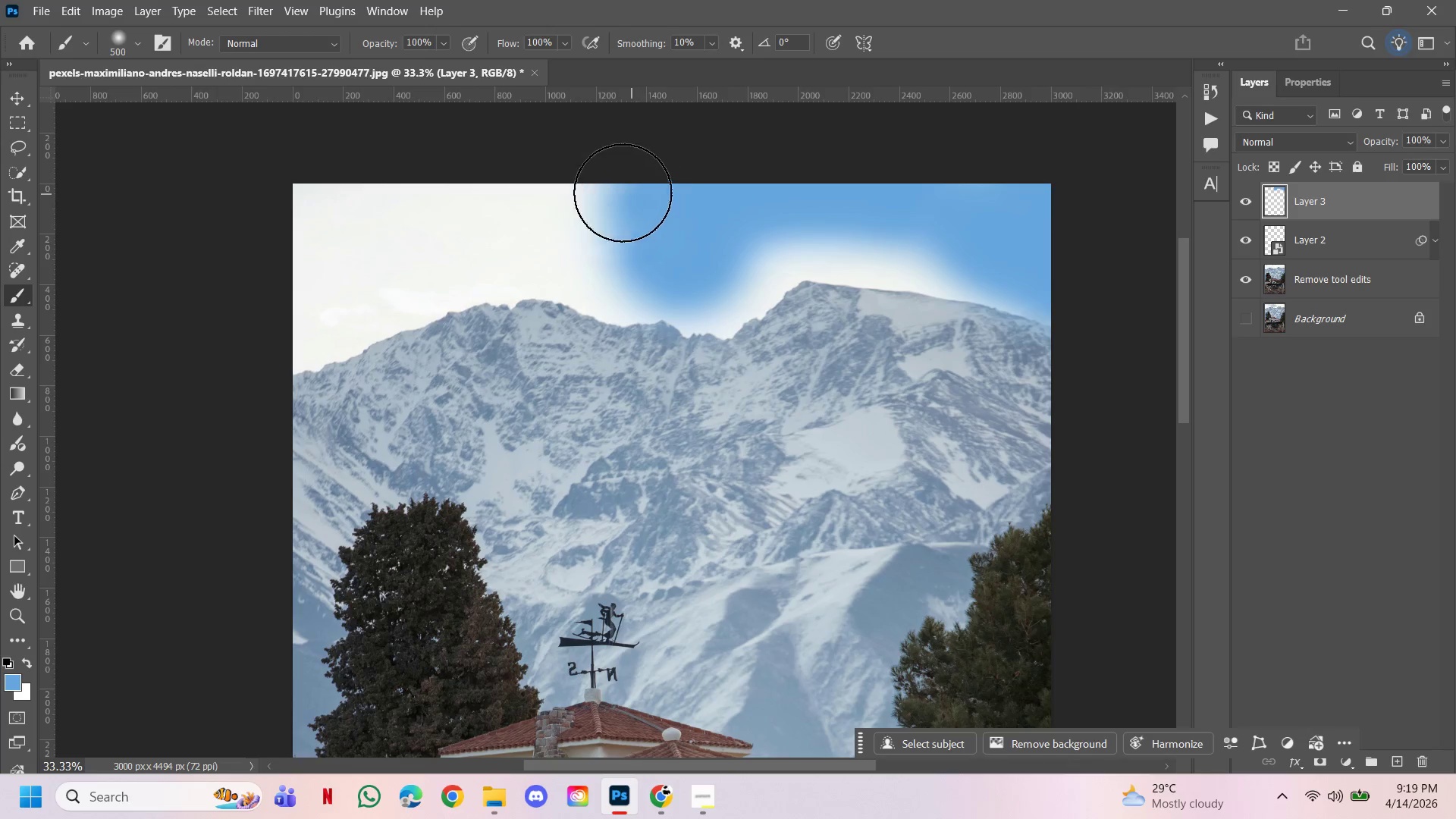 
left_click_drag(start_coordinate=[632, 194], to_coordinate=[574, 192])
 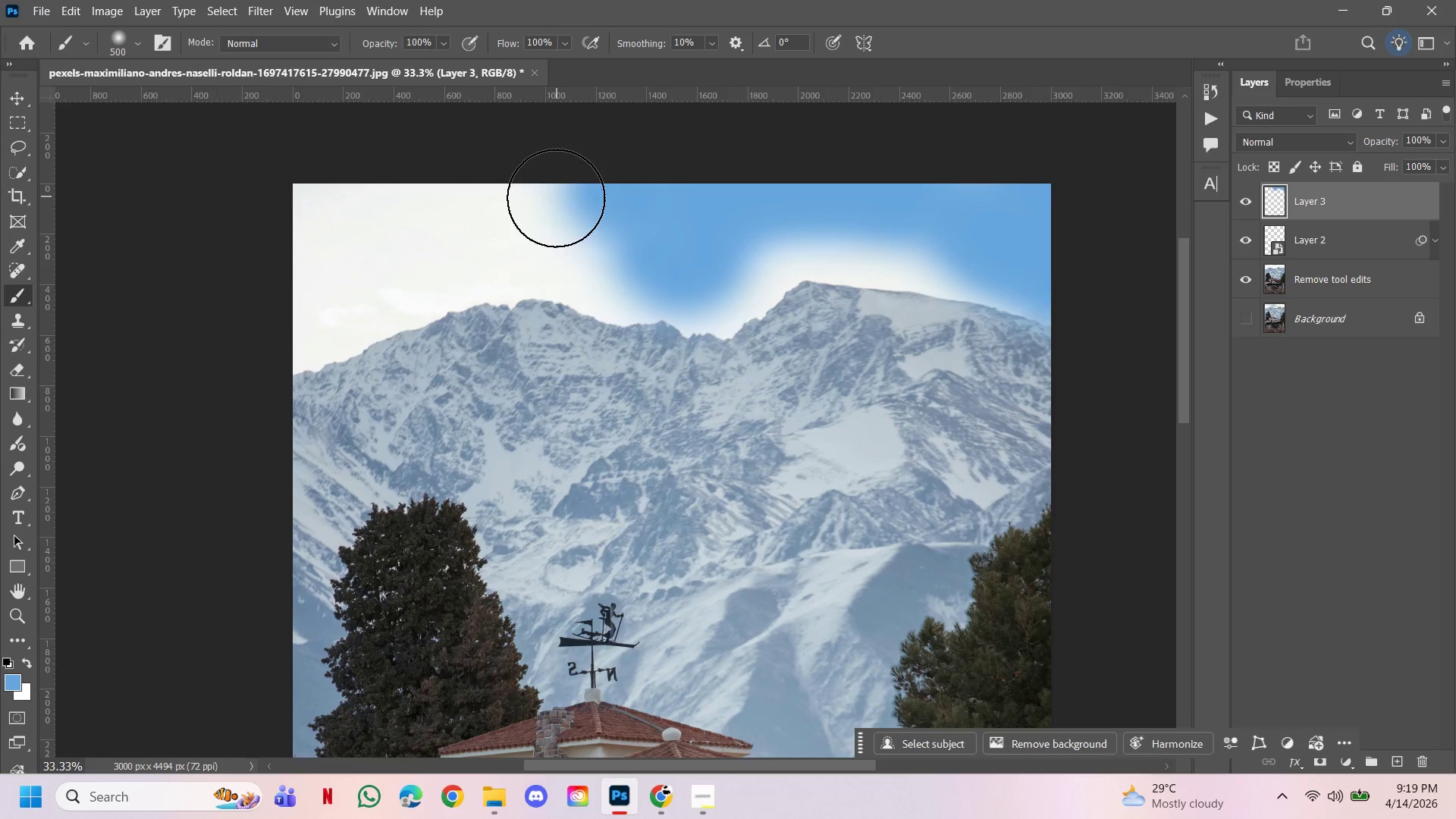 
left_click_drag(start_coordinate=[556, 198], to_coordinate=[496, 203])
 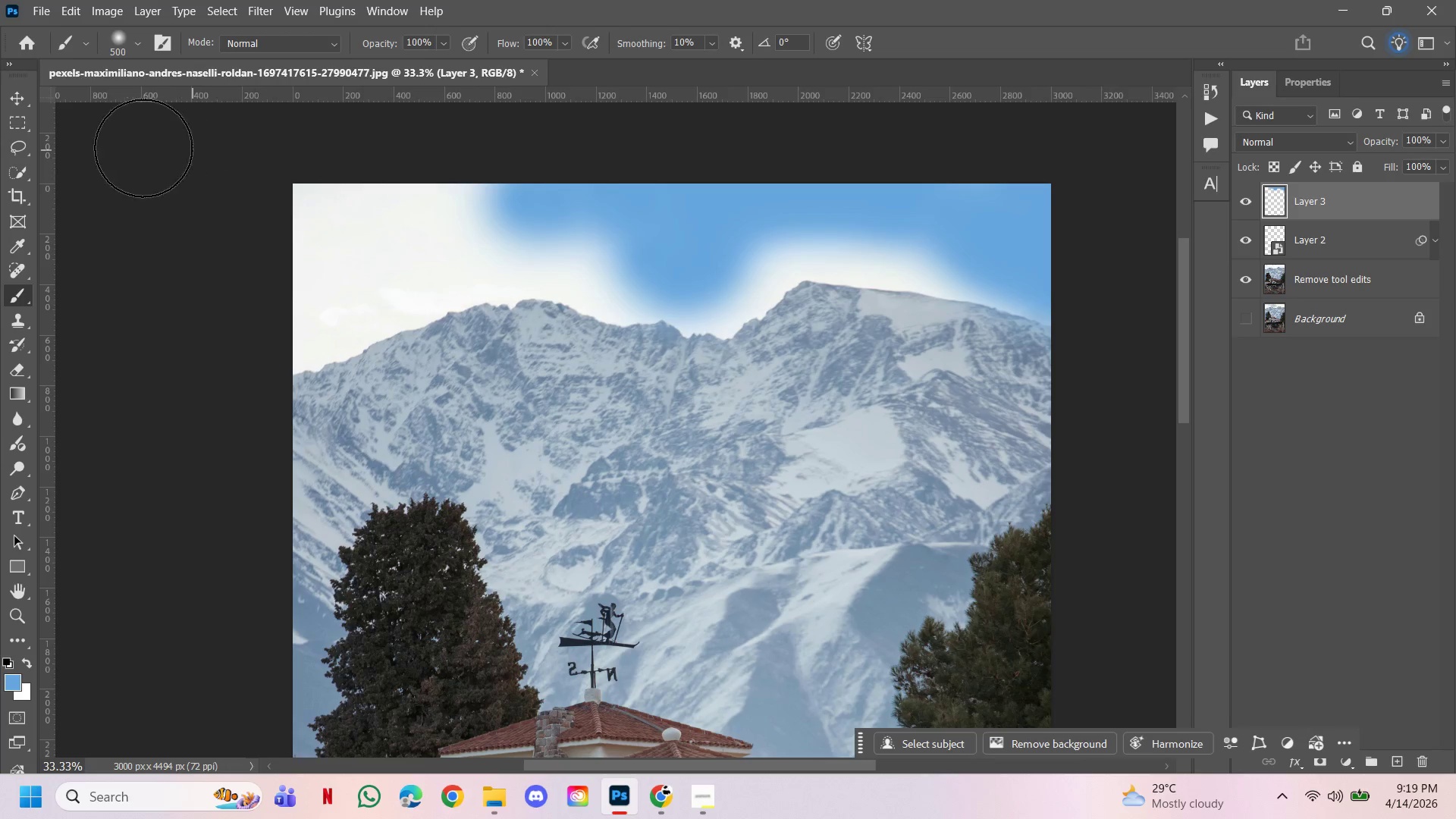 
left_click_drag(start_coordinate=[243, 272], to_coordinate=[290, 294])
 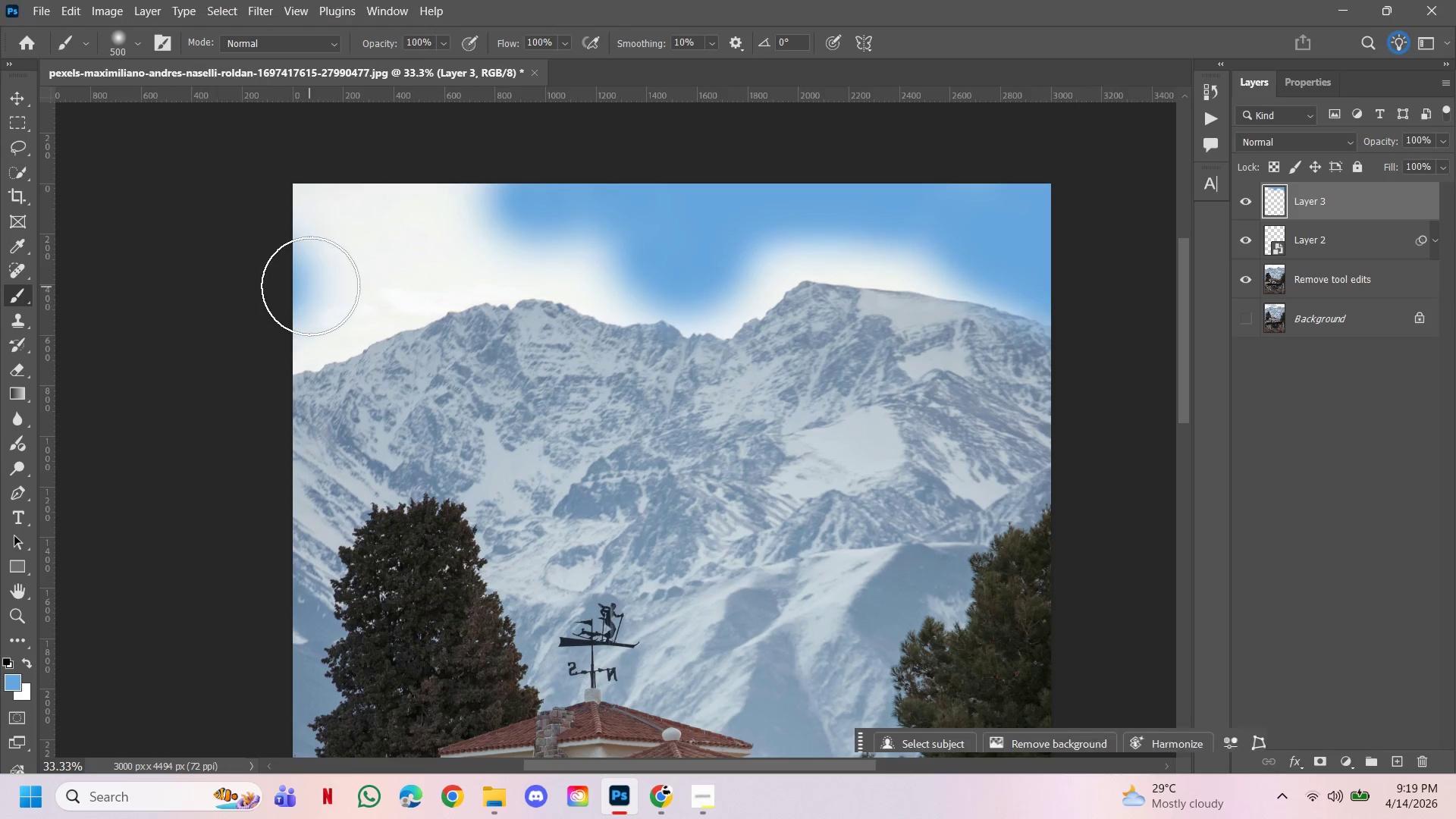 
left_click_drag(start_coordinate=[298, 292], to_coordinate=[310, 286])
 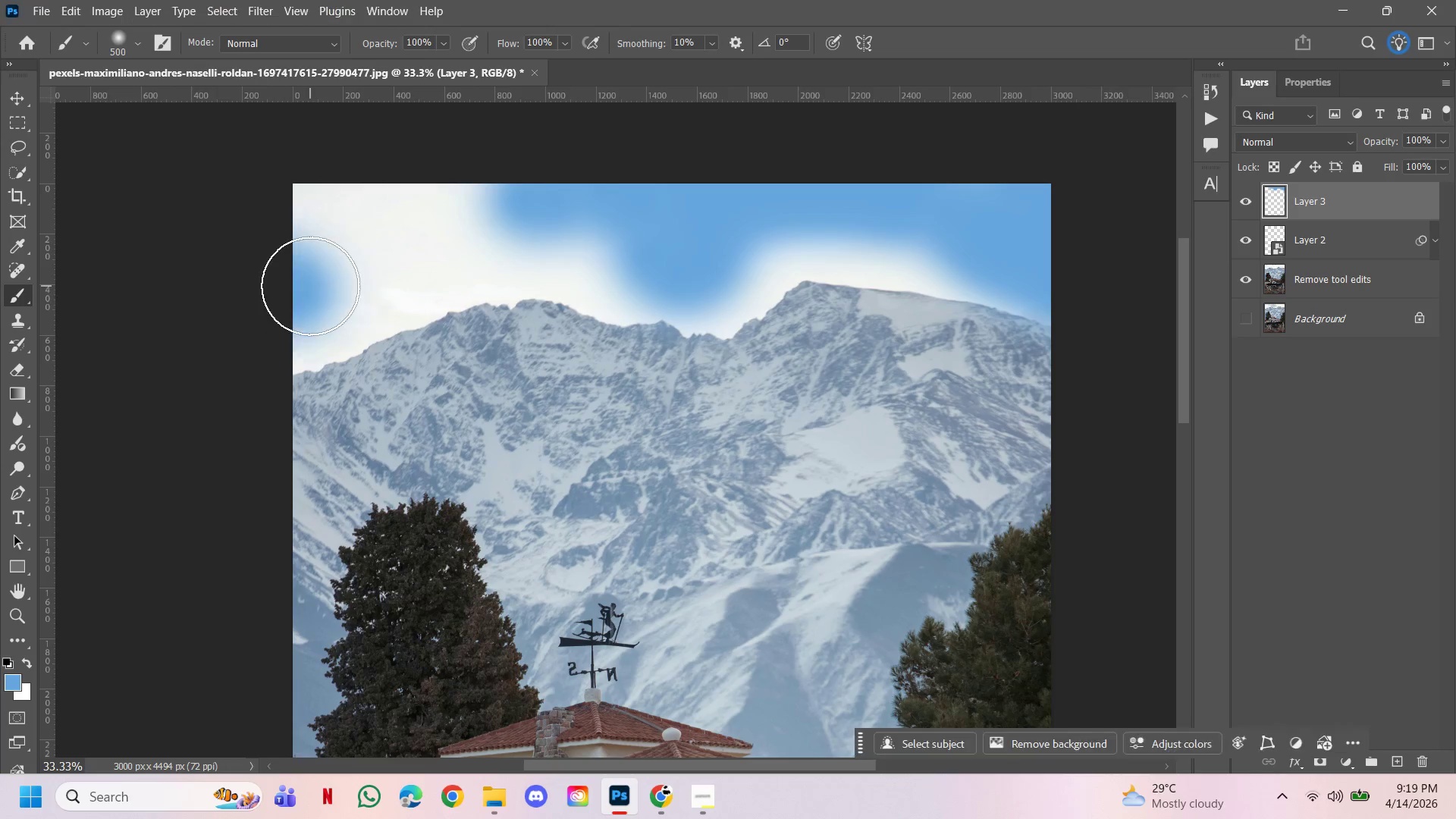 
triple_click([310, 286])
 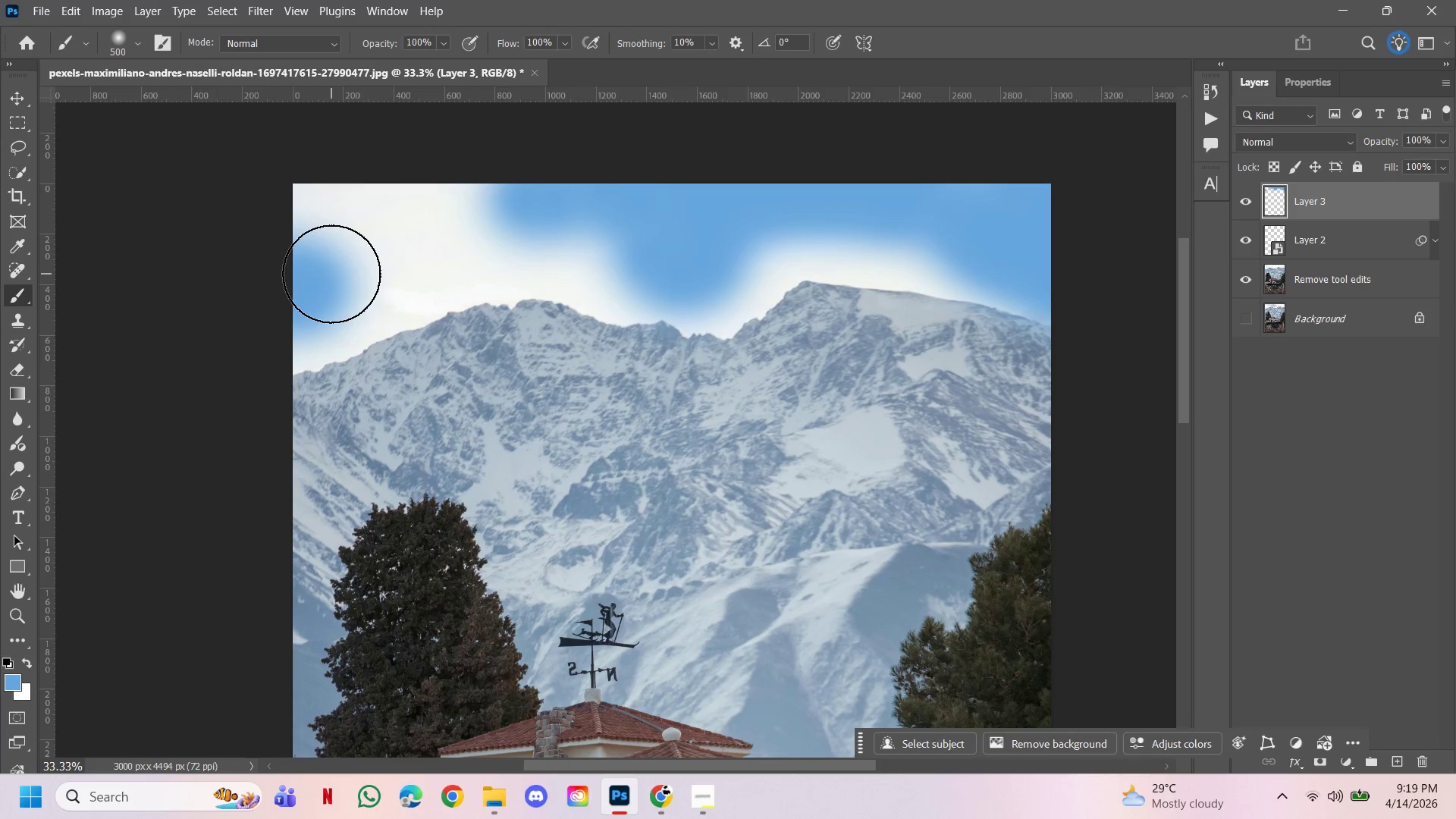 
left_click_drag(start_coordinate=[331, 274], to_coordinate=[337, 274])
 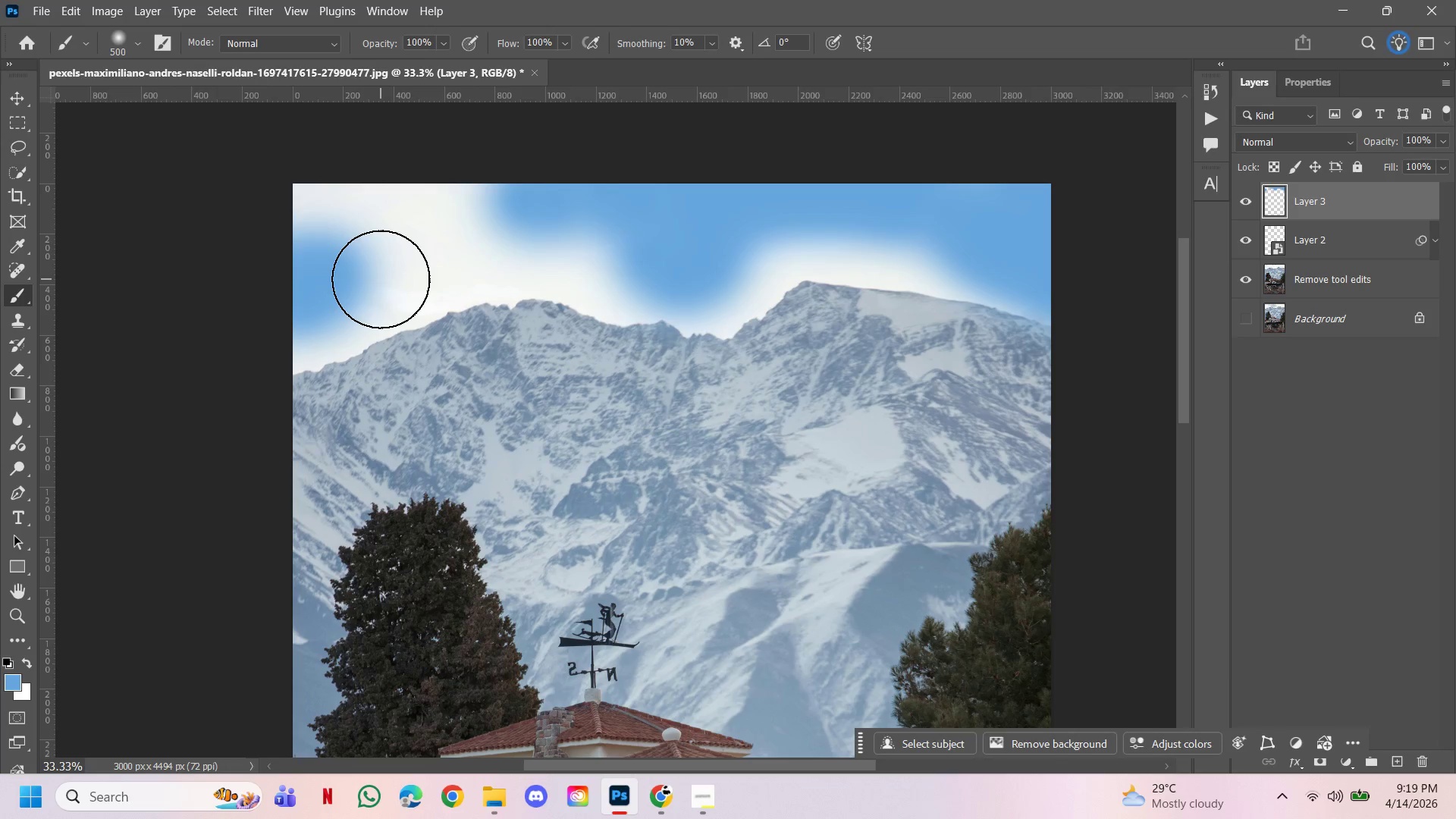 
left_click_drag(start_coordinate=[389, 274], to_coordinate=[313, 278])
 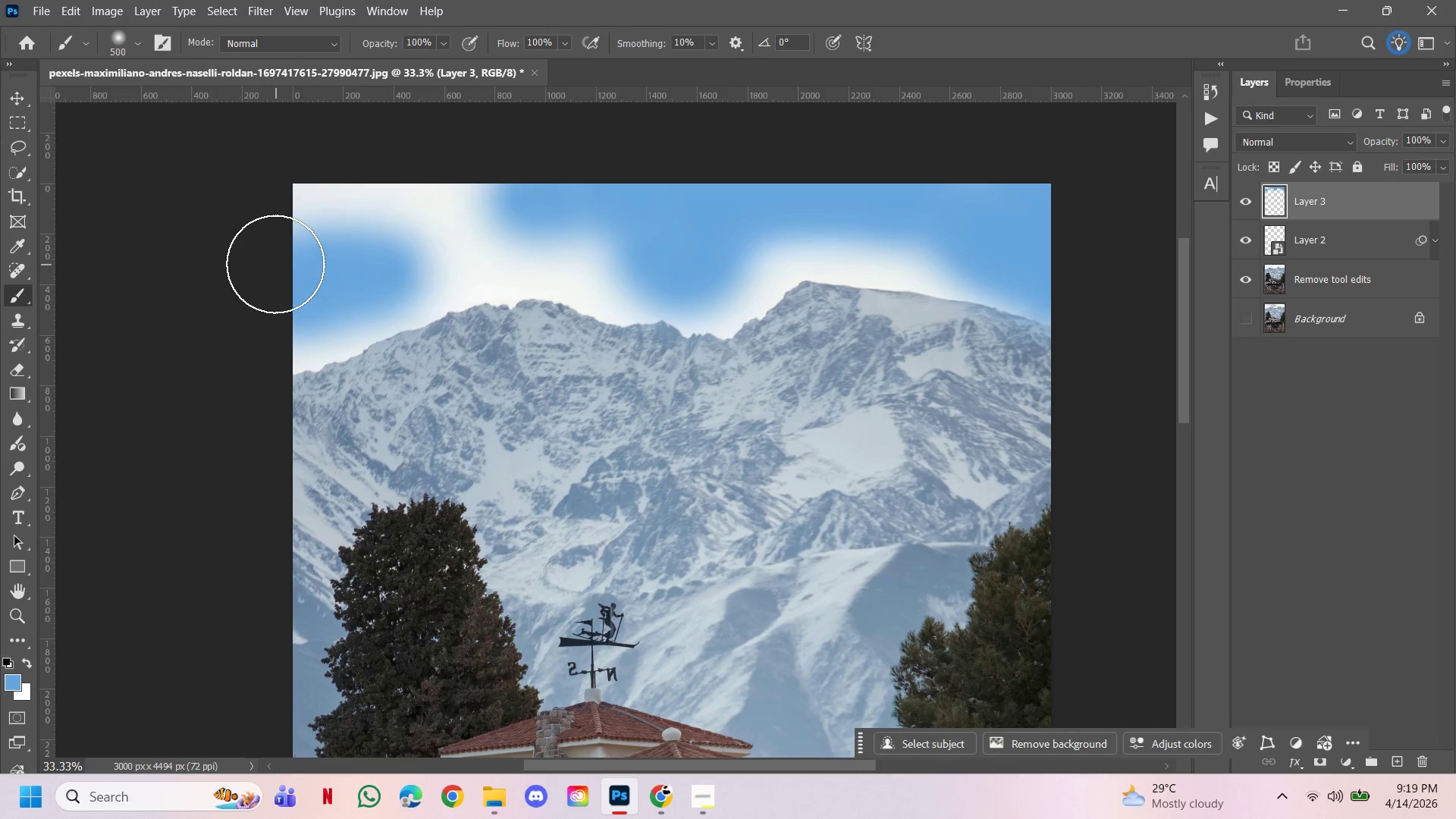 
left_click_drag(start_coordinate=[275, 264], to_coordinate=[262, 247])
 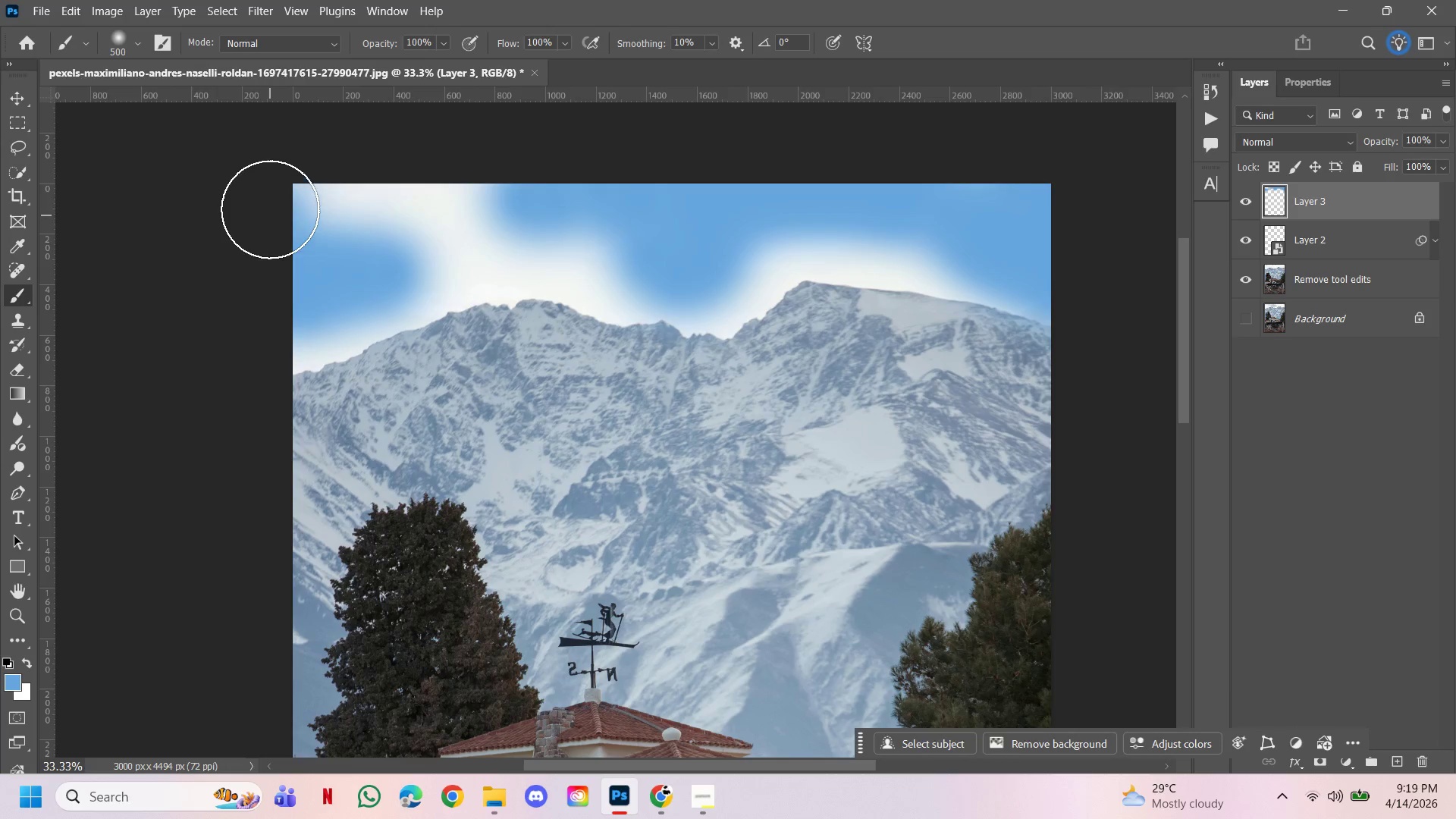 
triple_click([270, 203])
 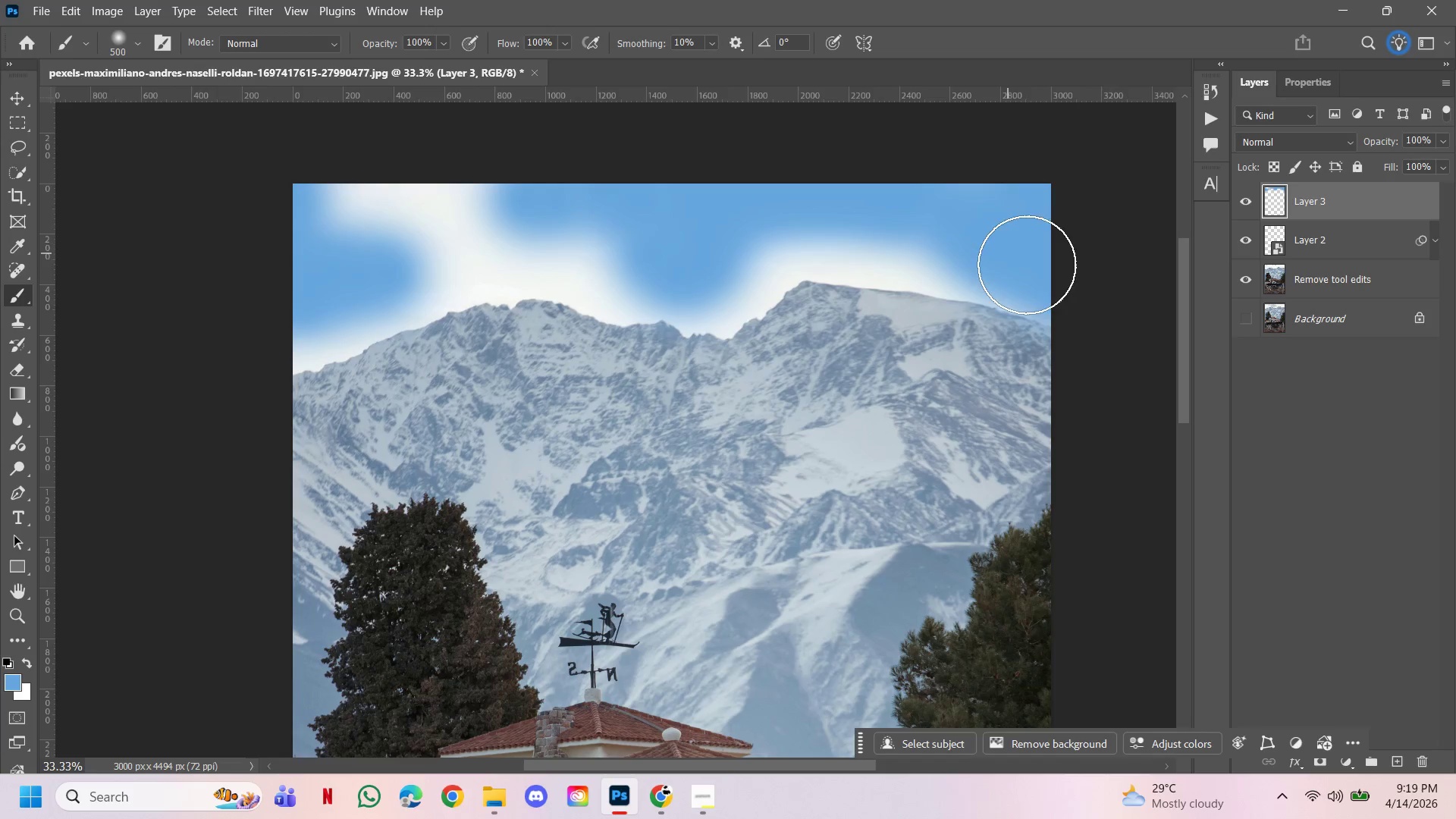 
hold_key(key=ControlLeft, duration=2.56)
 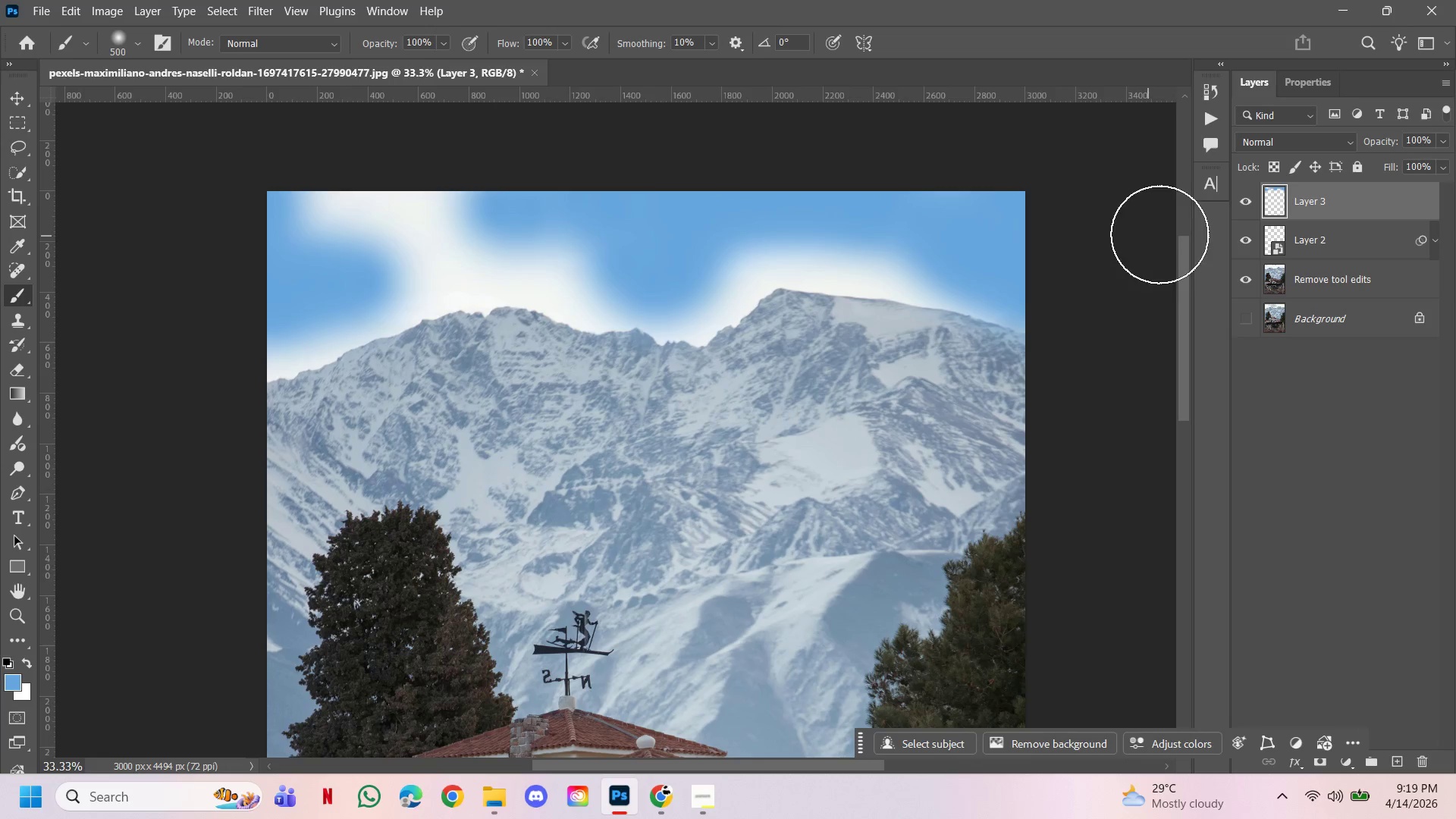 
hold_key(key=AltLeft, duration=1.33)
 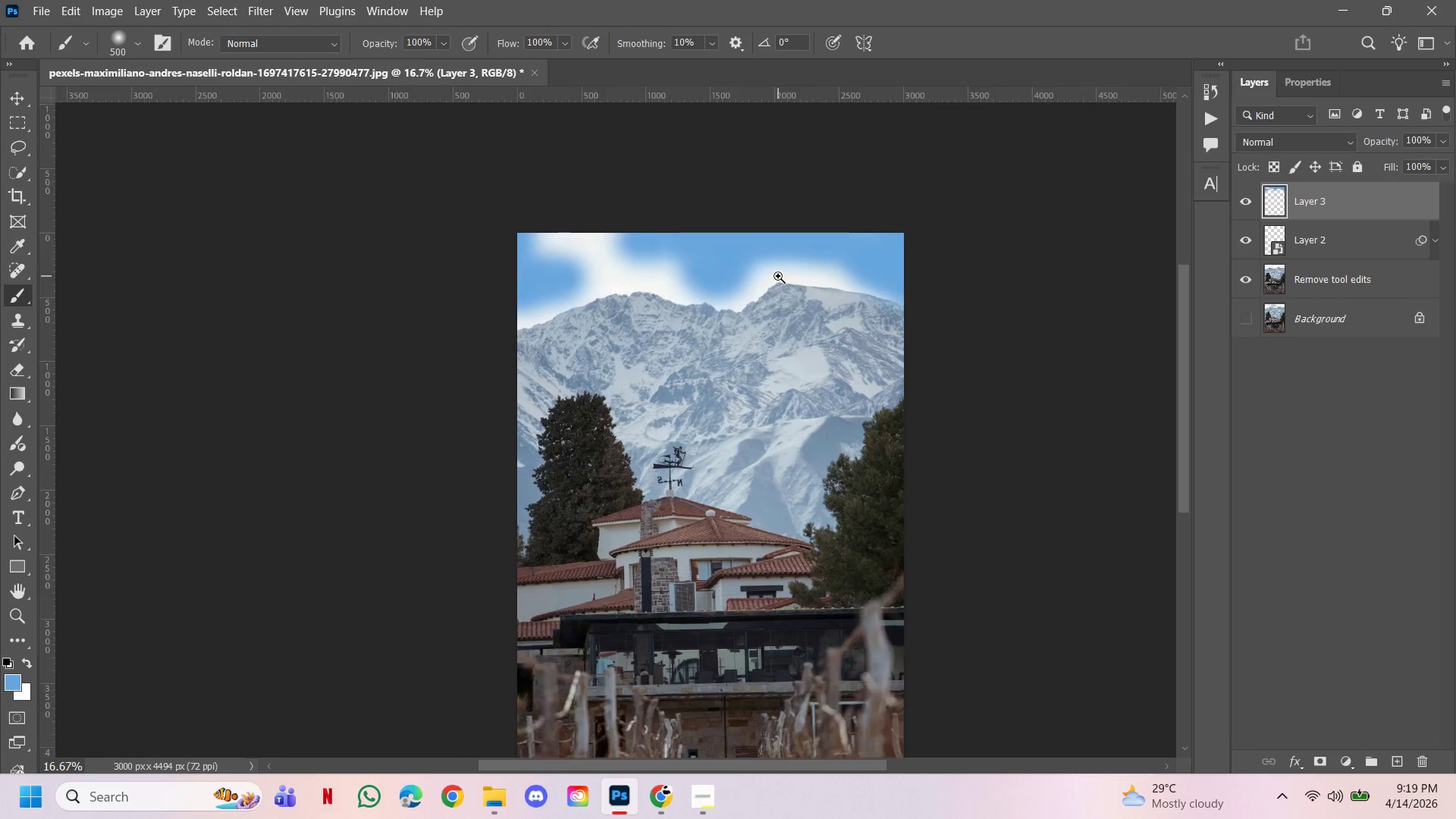 
hold_key(key=Space, duration=2.38)
 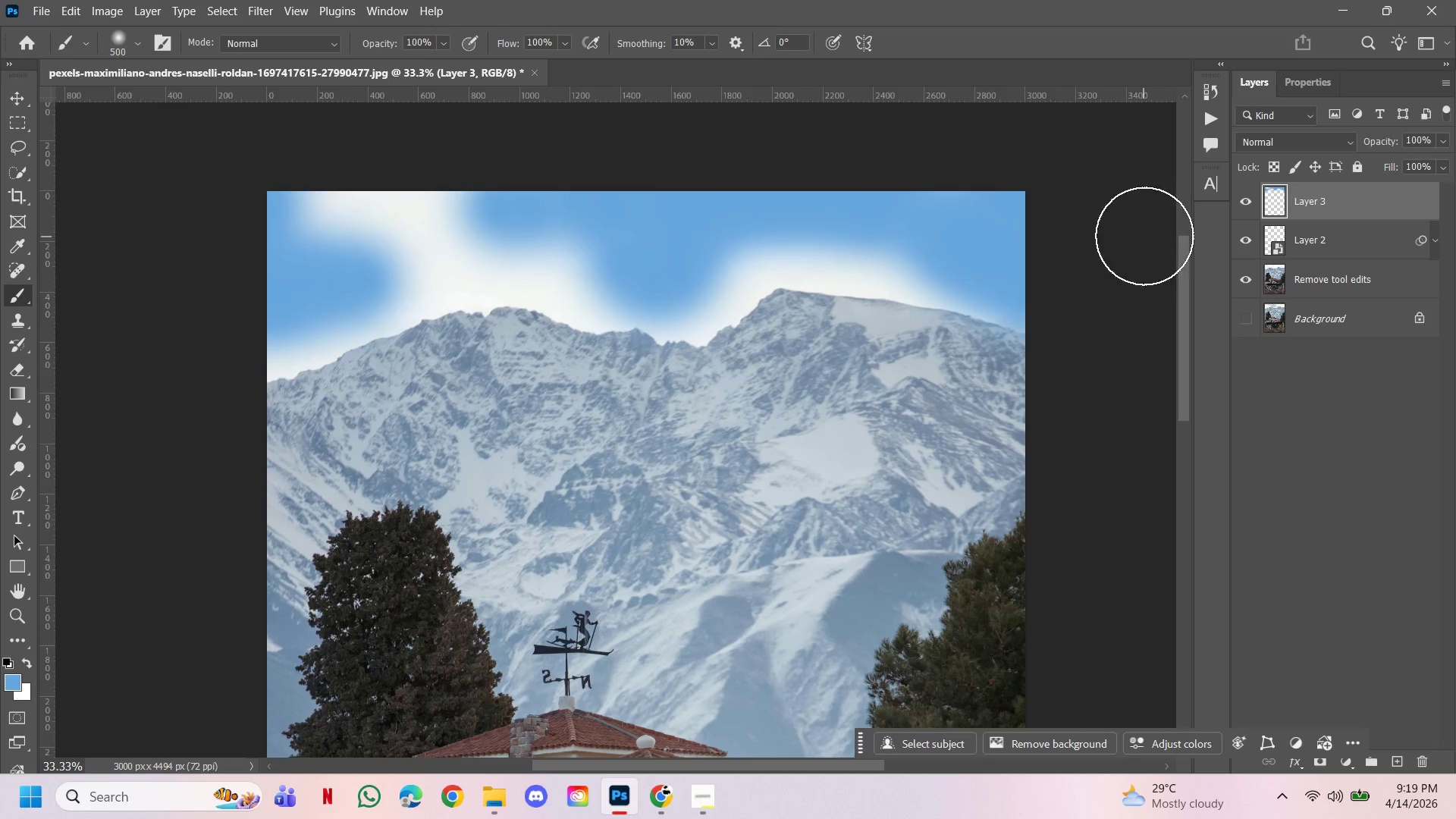 
double_click([795, 284])
 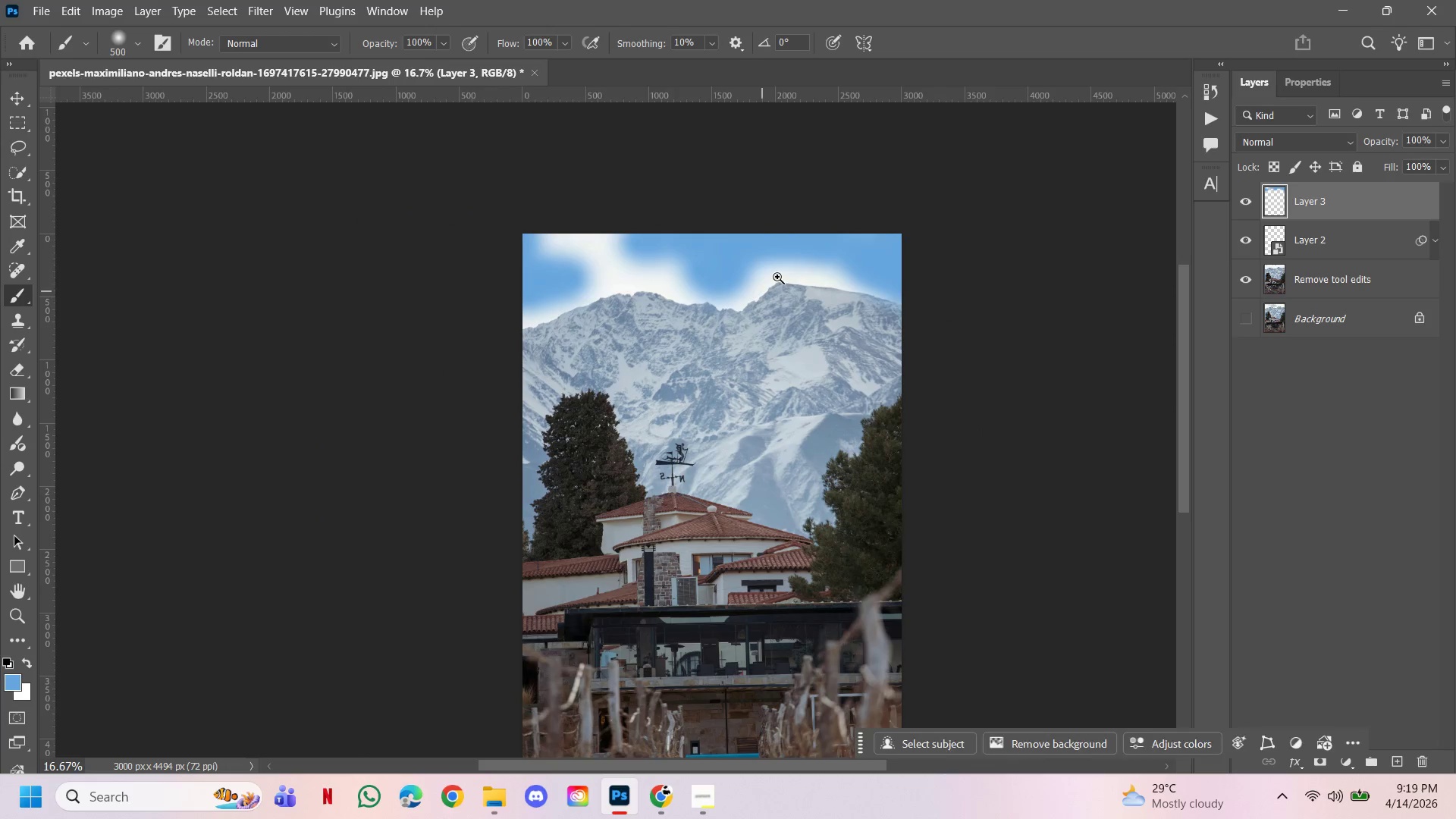 
double_click([778, 276])
 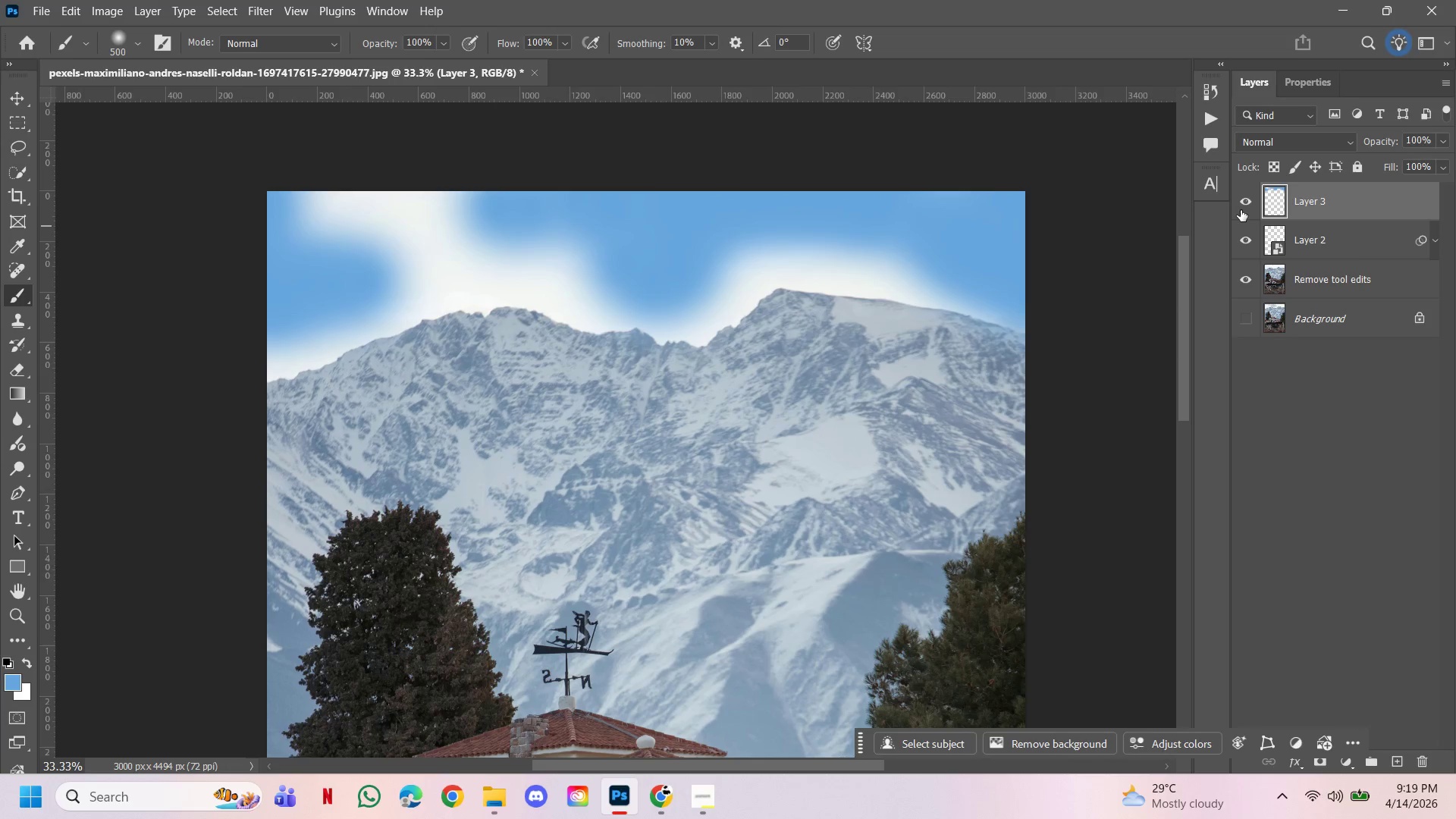 
key(Delete)
 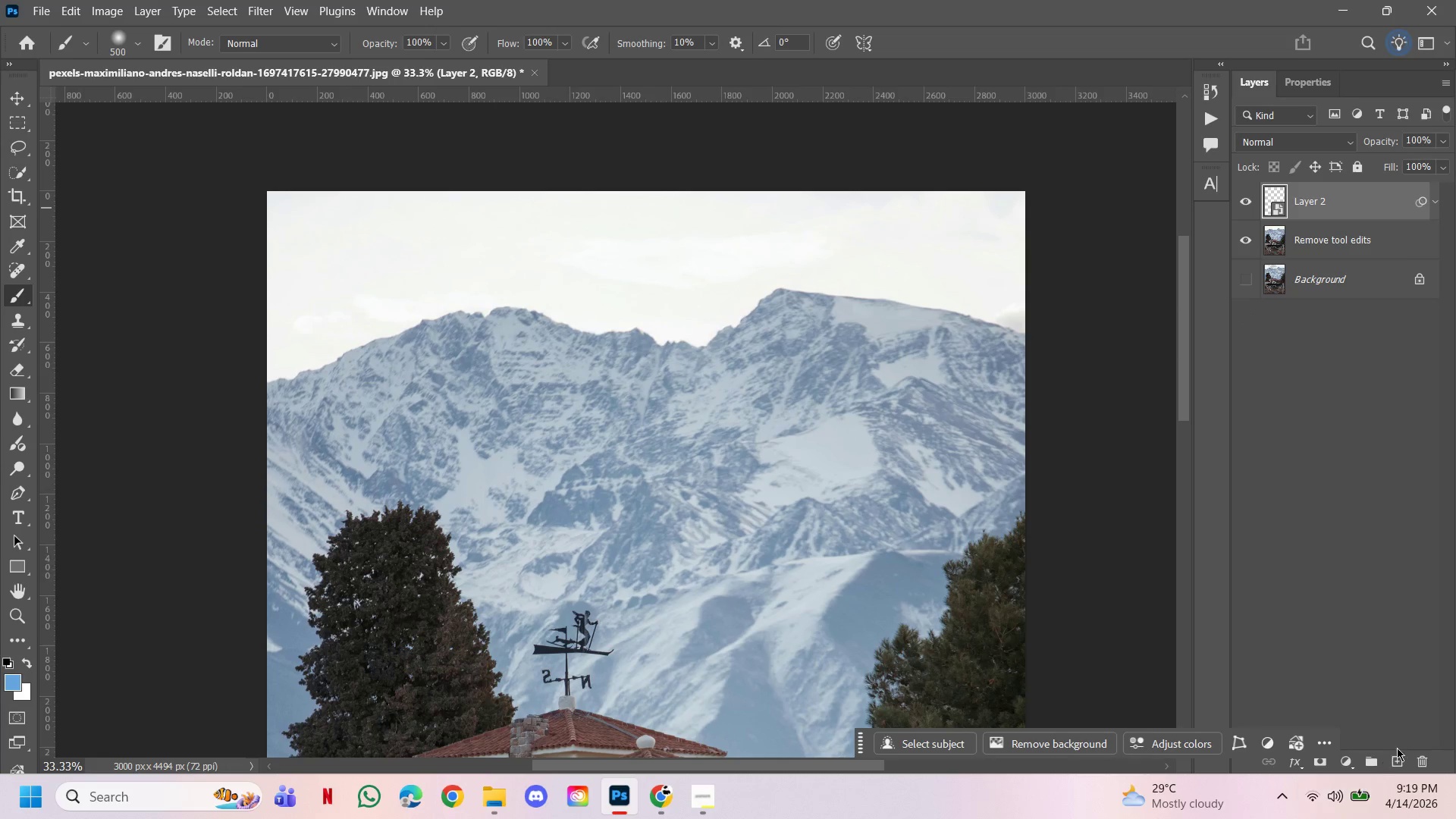 
left_click([1399, 760])
 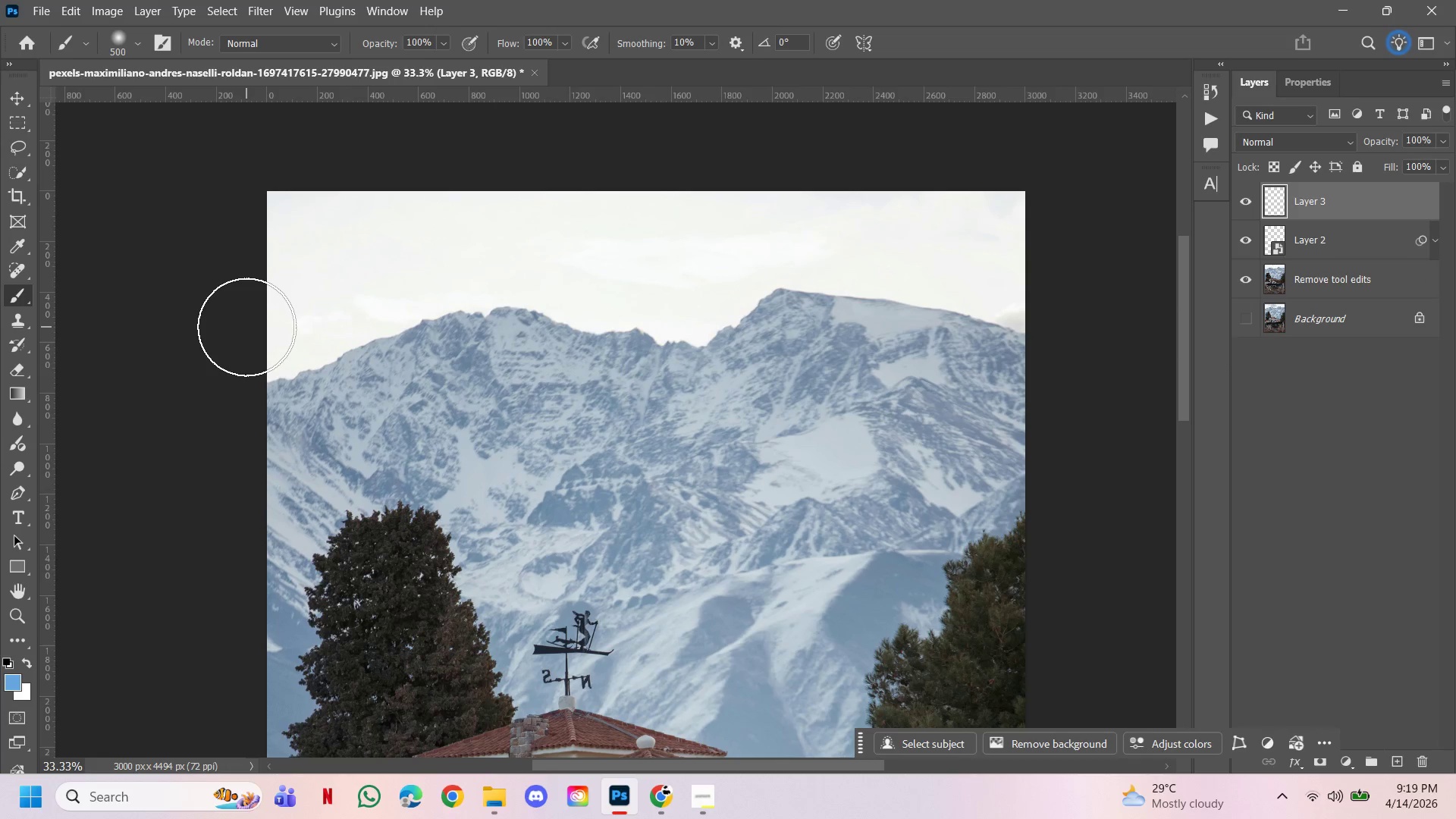 
left_click([249, 328])
 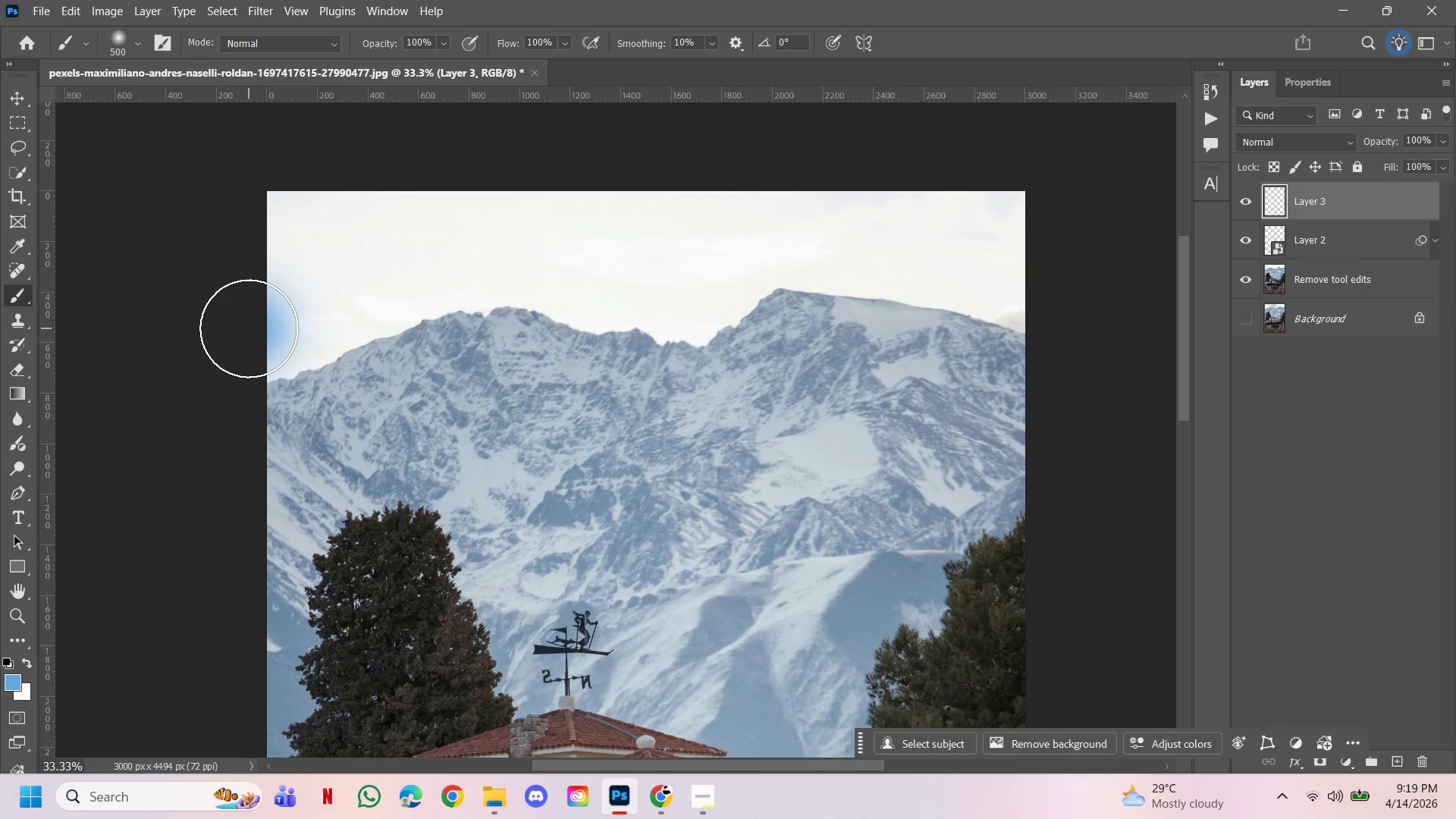 
left_click([249, 328])
 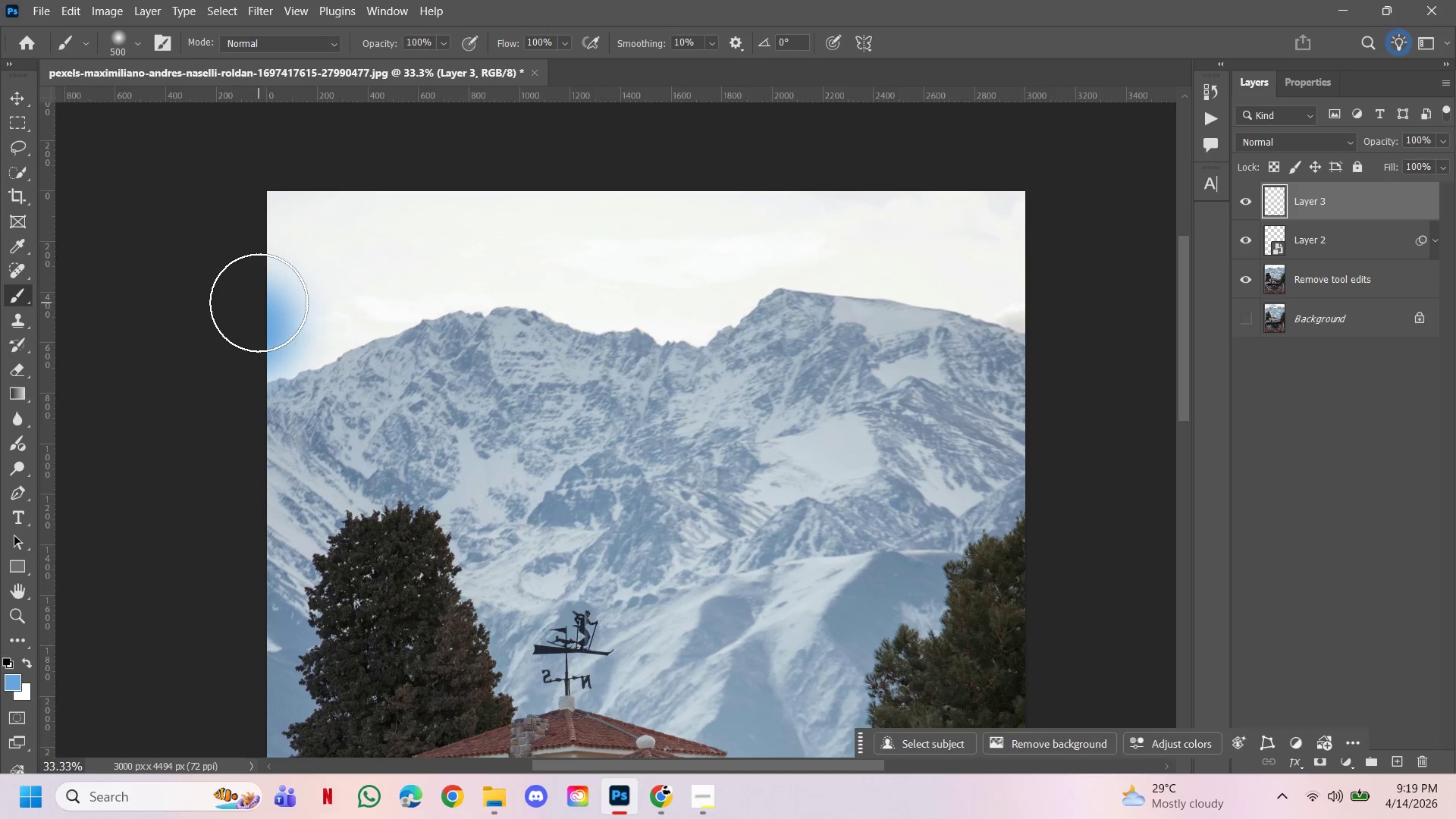 
left_click_drag(start_coordinate=[253, 293], to_coordinate=[250, 287])
 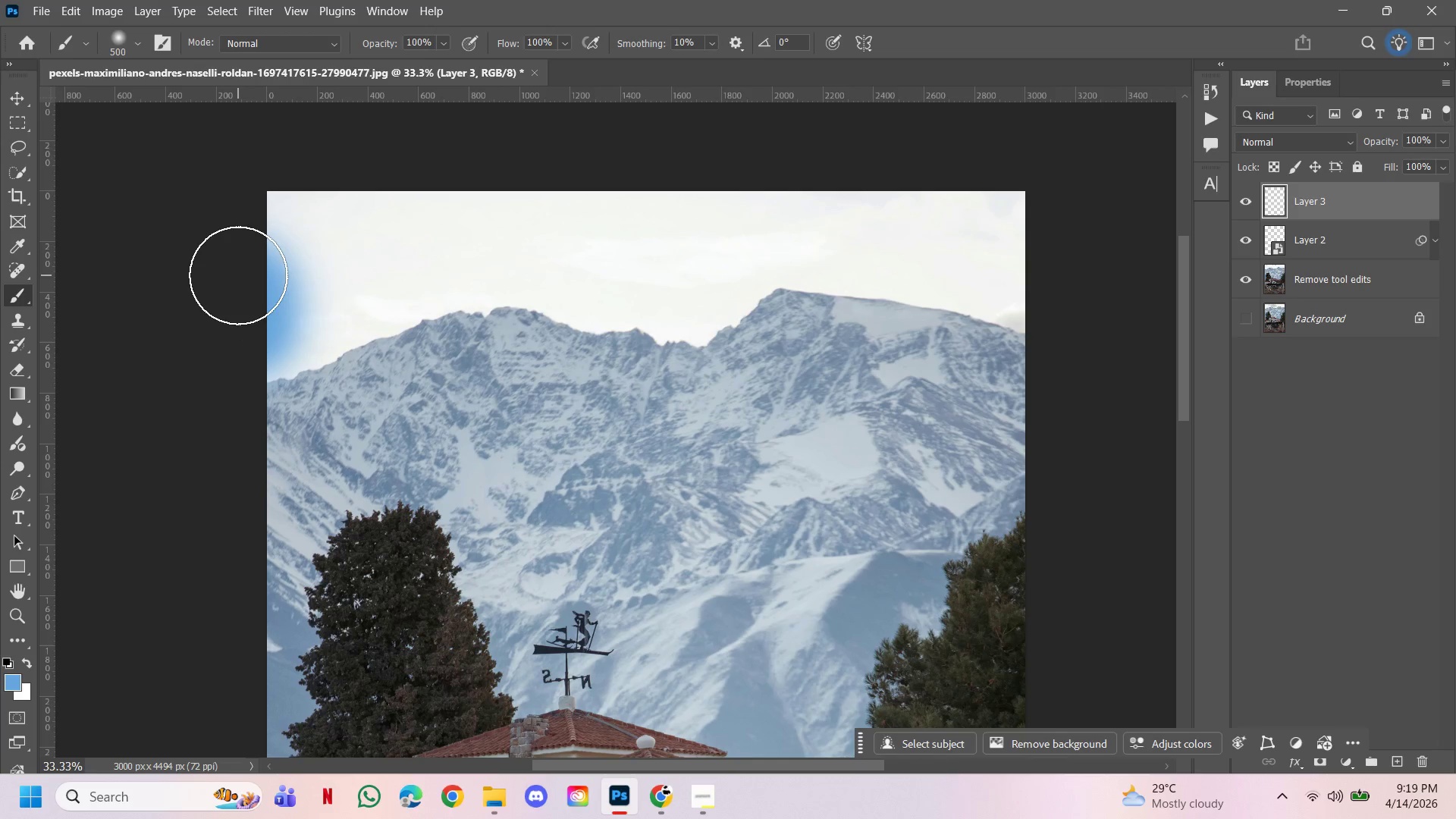 
left_click_drag(start_coordinate=[238, 275], to_coordinate=[238, 271])
 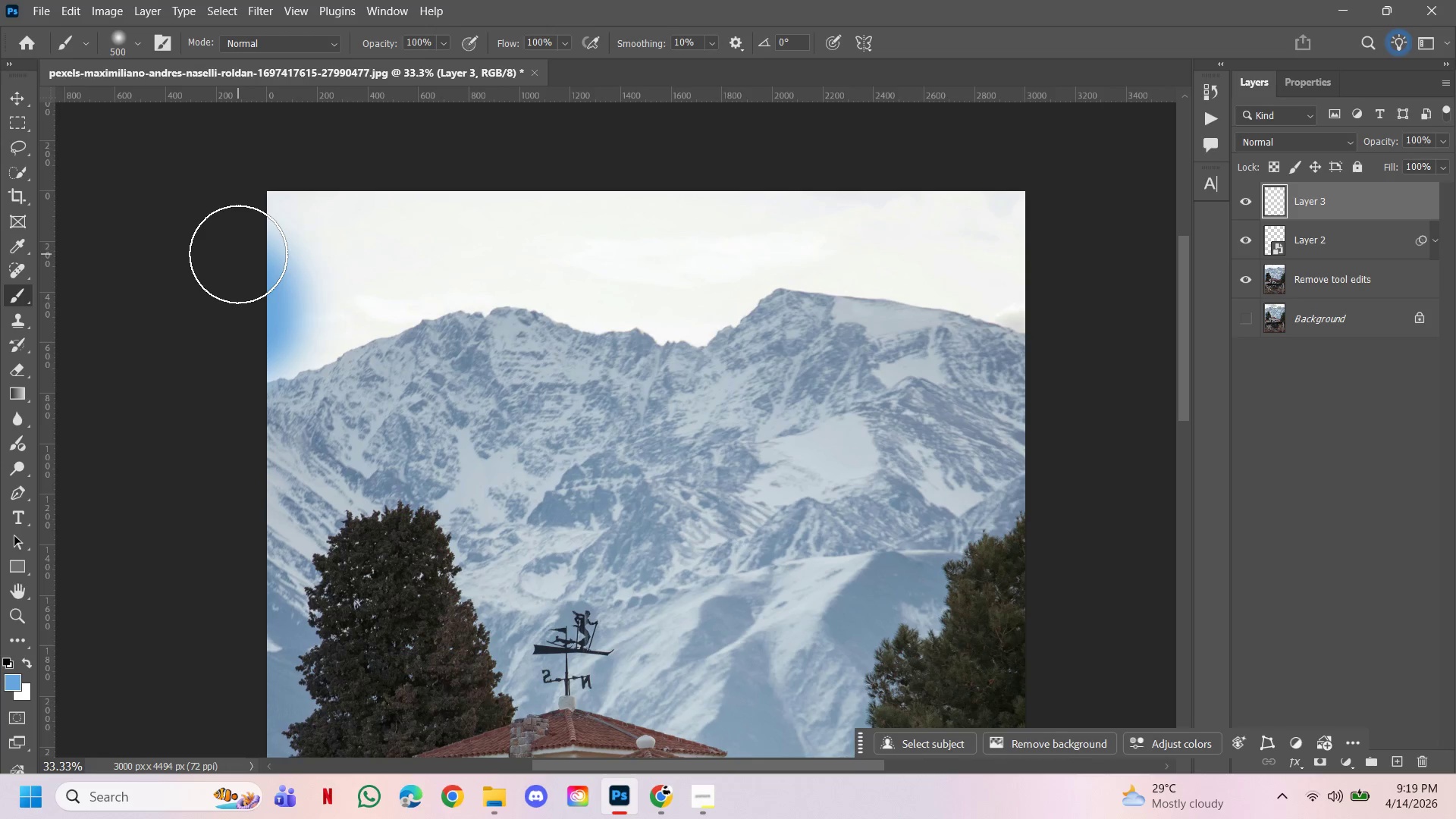 
left_click_drag(start_coordinate=[238, 254], to_coordinate=[238, 249])
 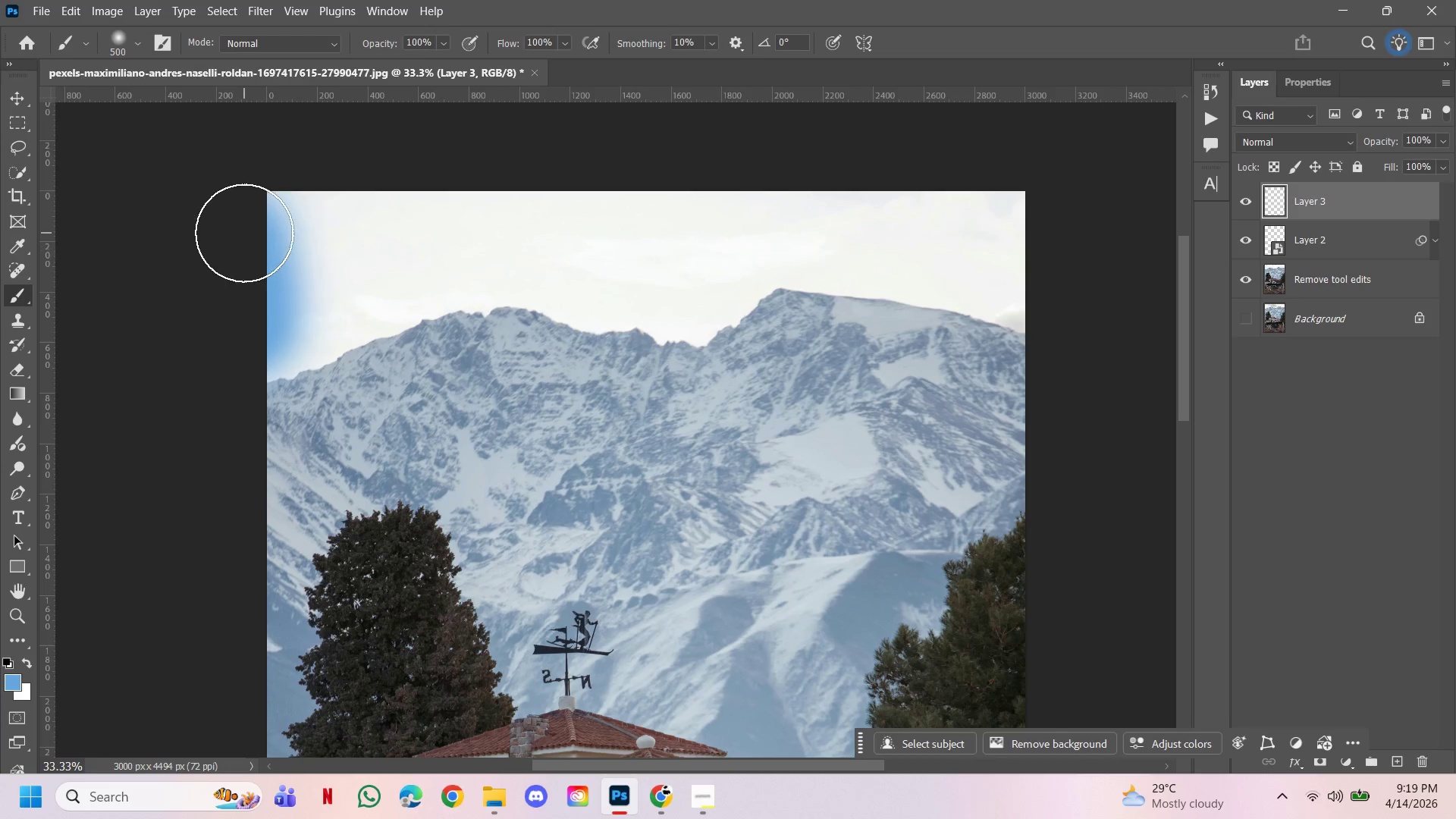 
triple_click([244, 233])
 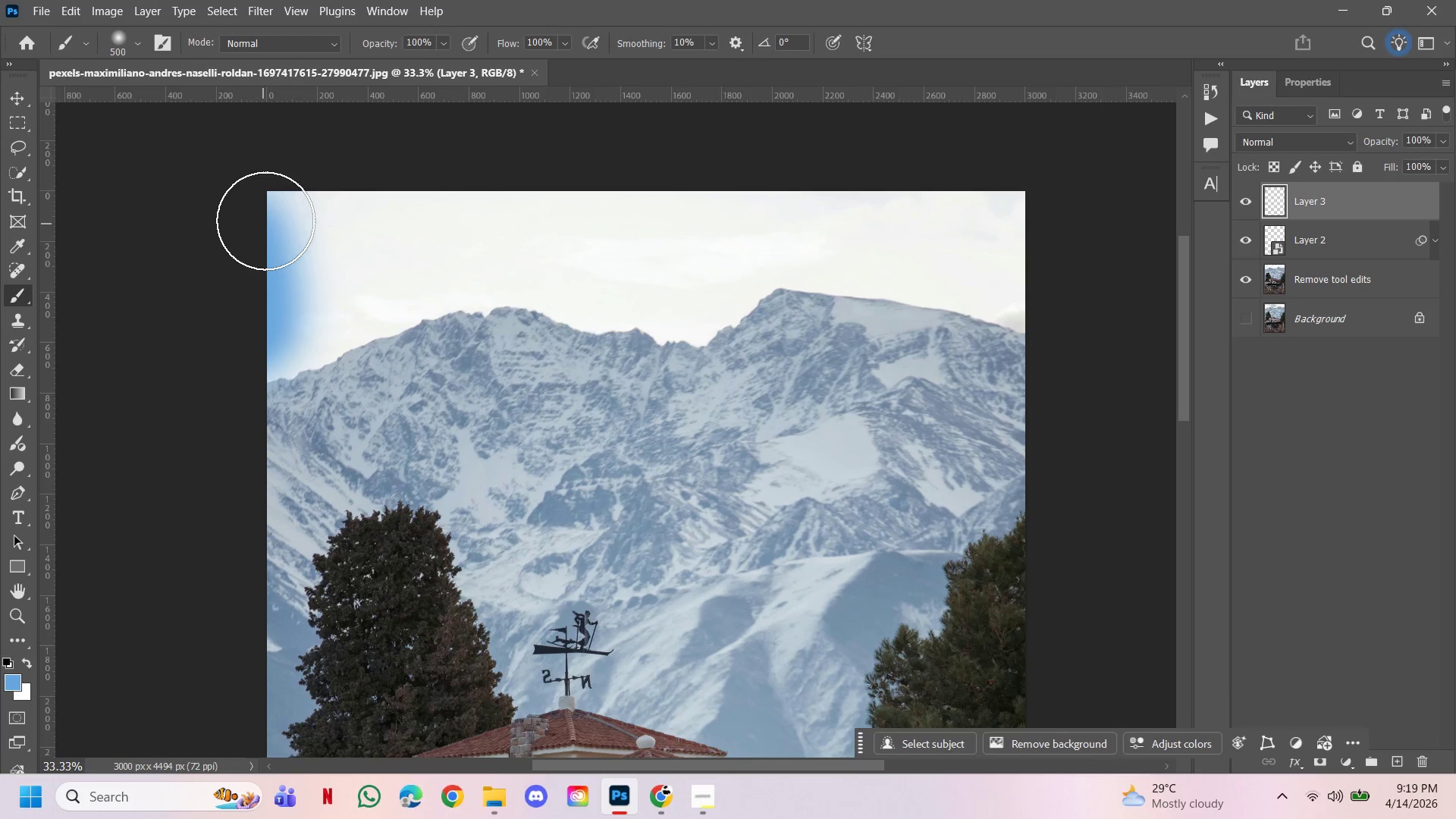 
triple_click([265, 220])
 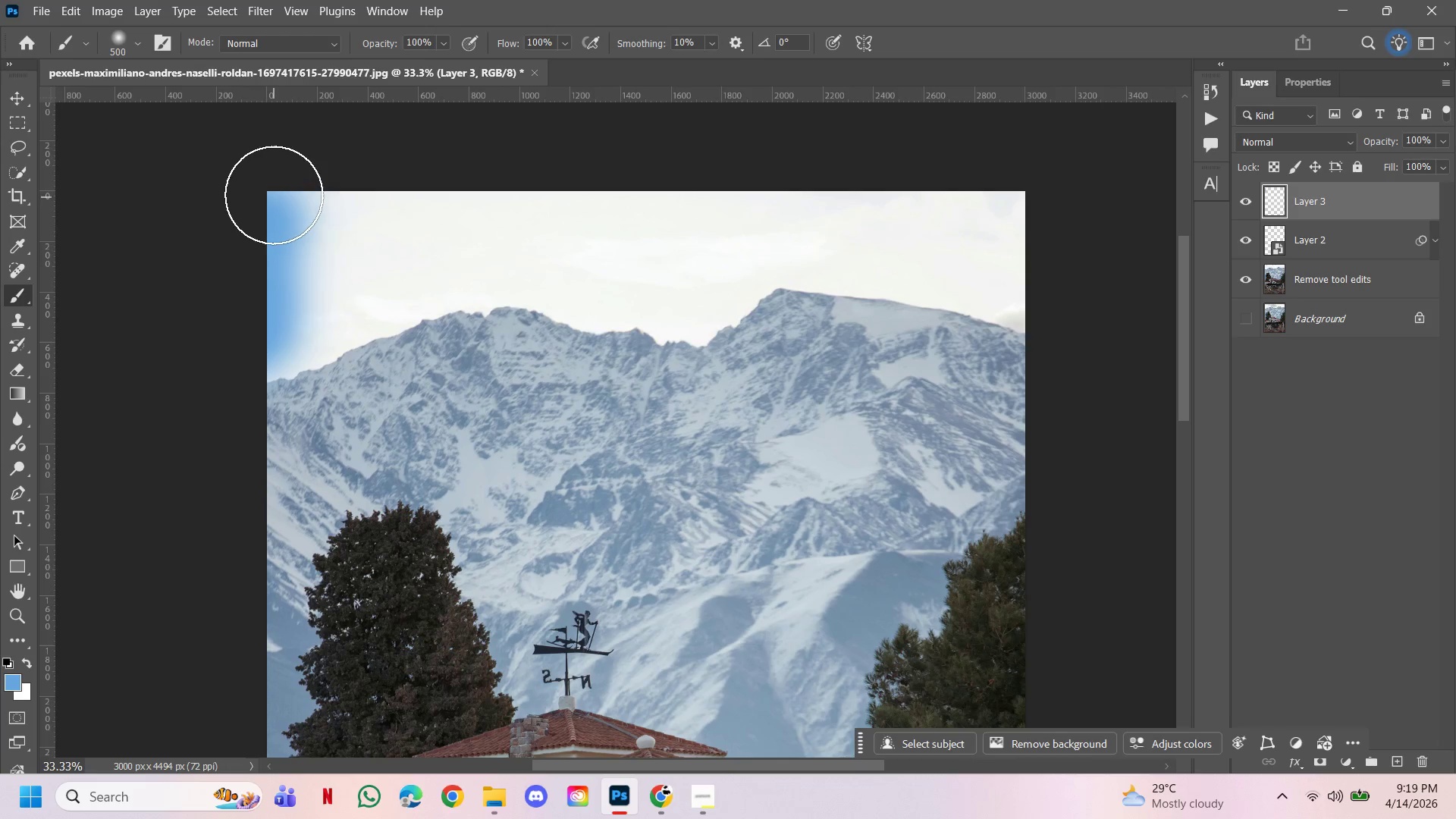 
triple_click([274, 195])
 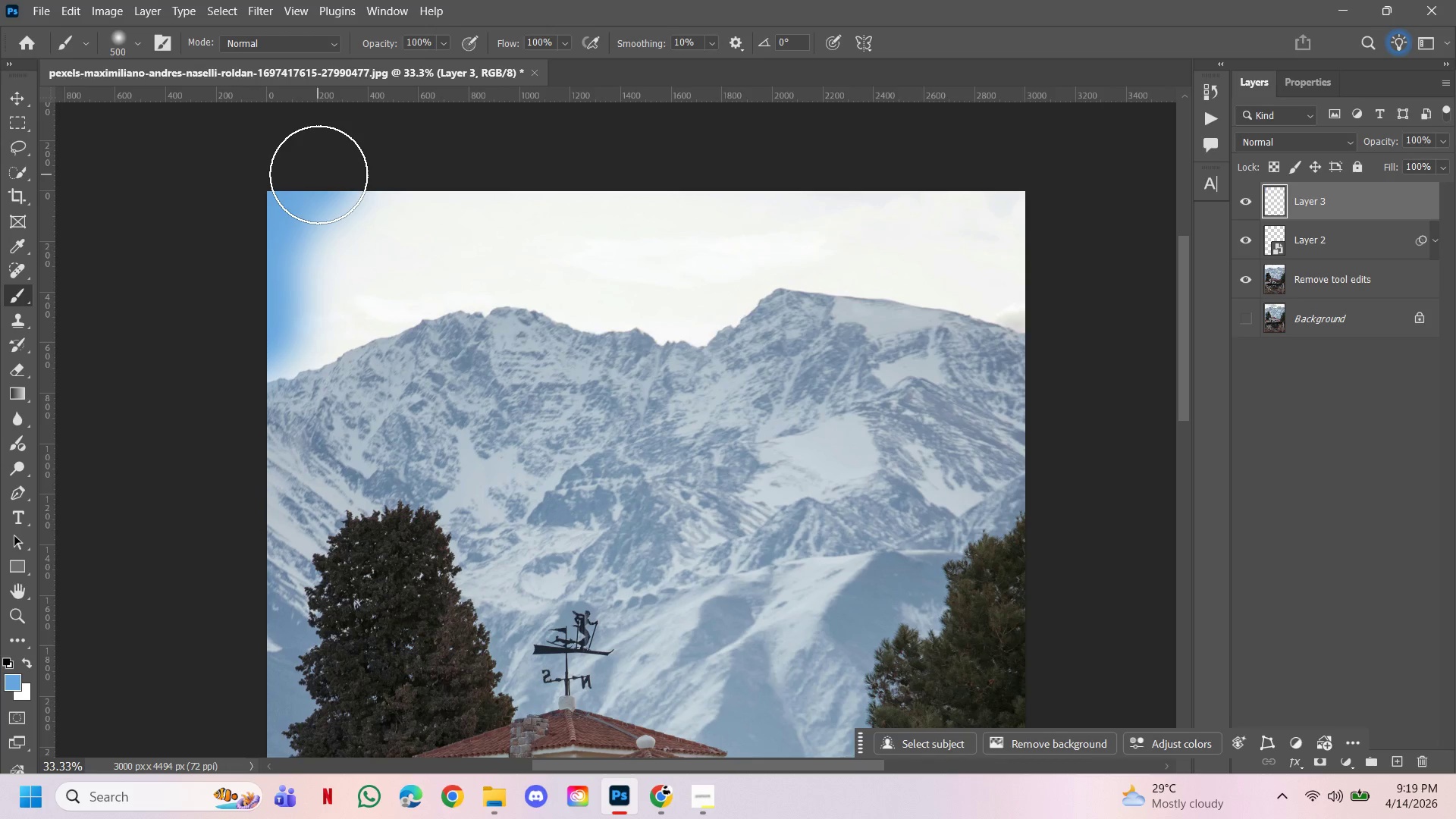 
key(BracketLeft)
 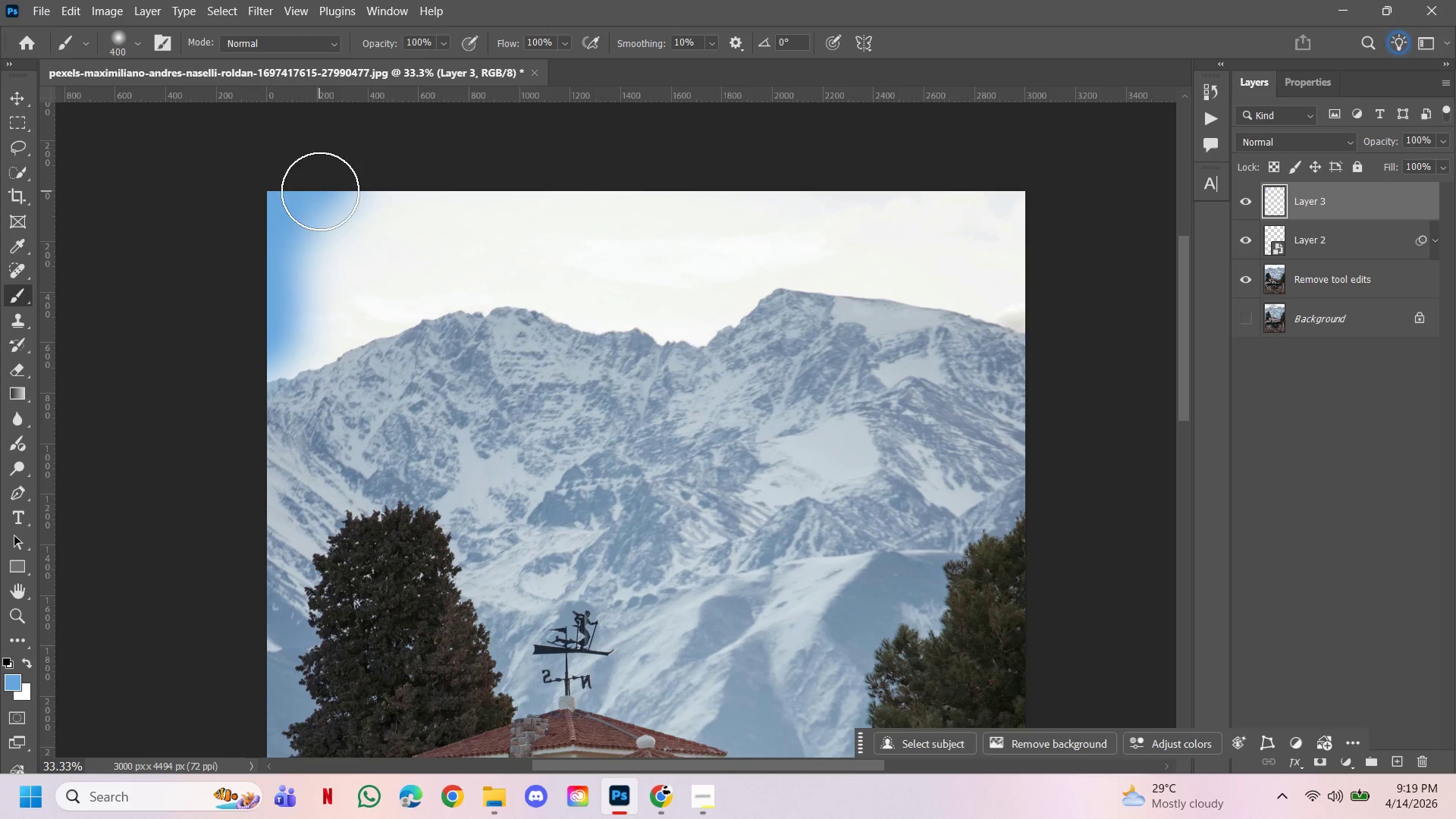 
key(BracketLeft)
 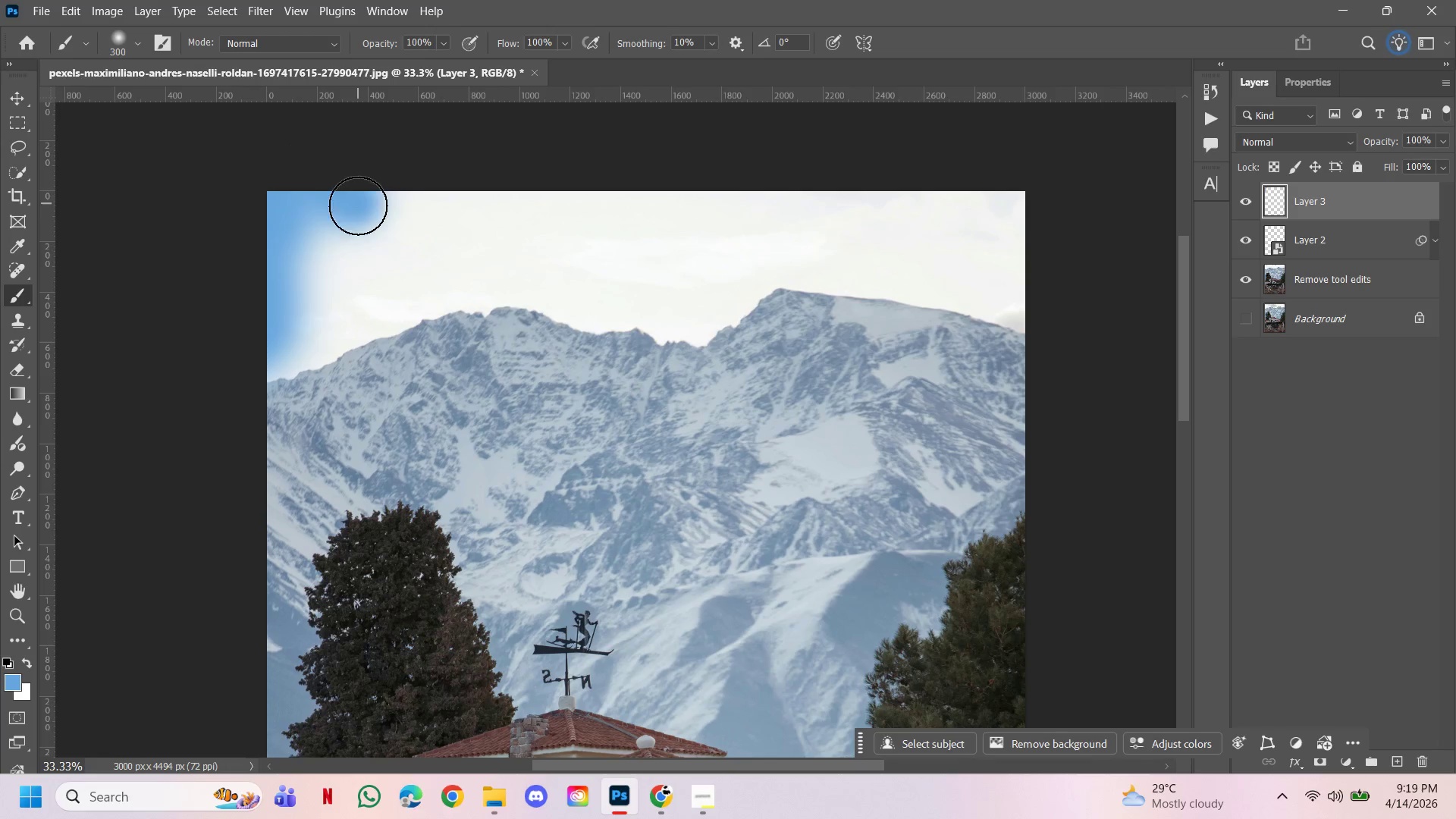 
triple_click([357, 218])
 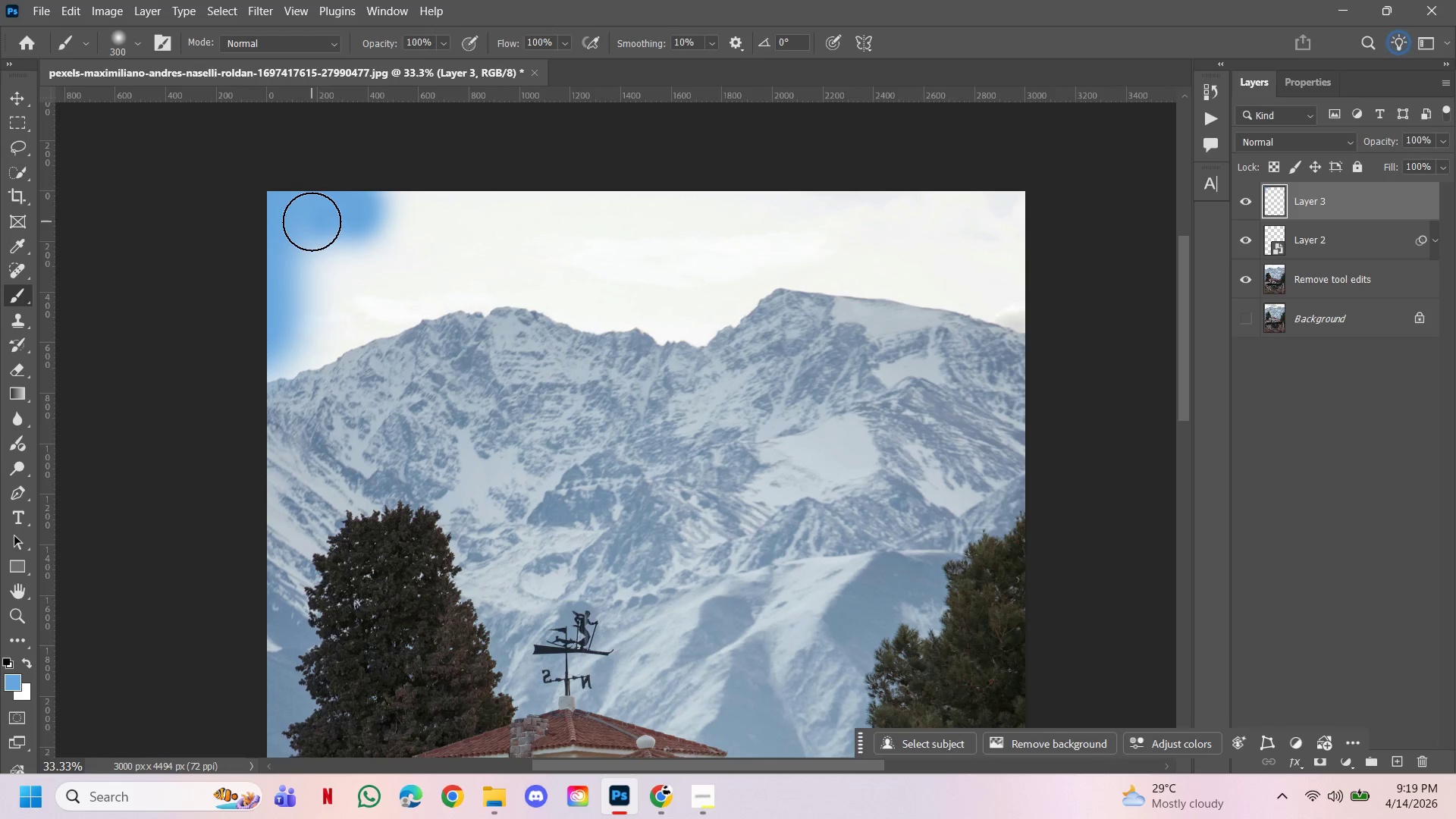 
left_click_drag(start_coordinate=[312, 222], to_coordinate=[306, 232])
 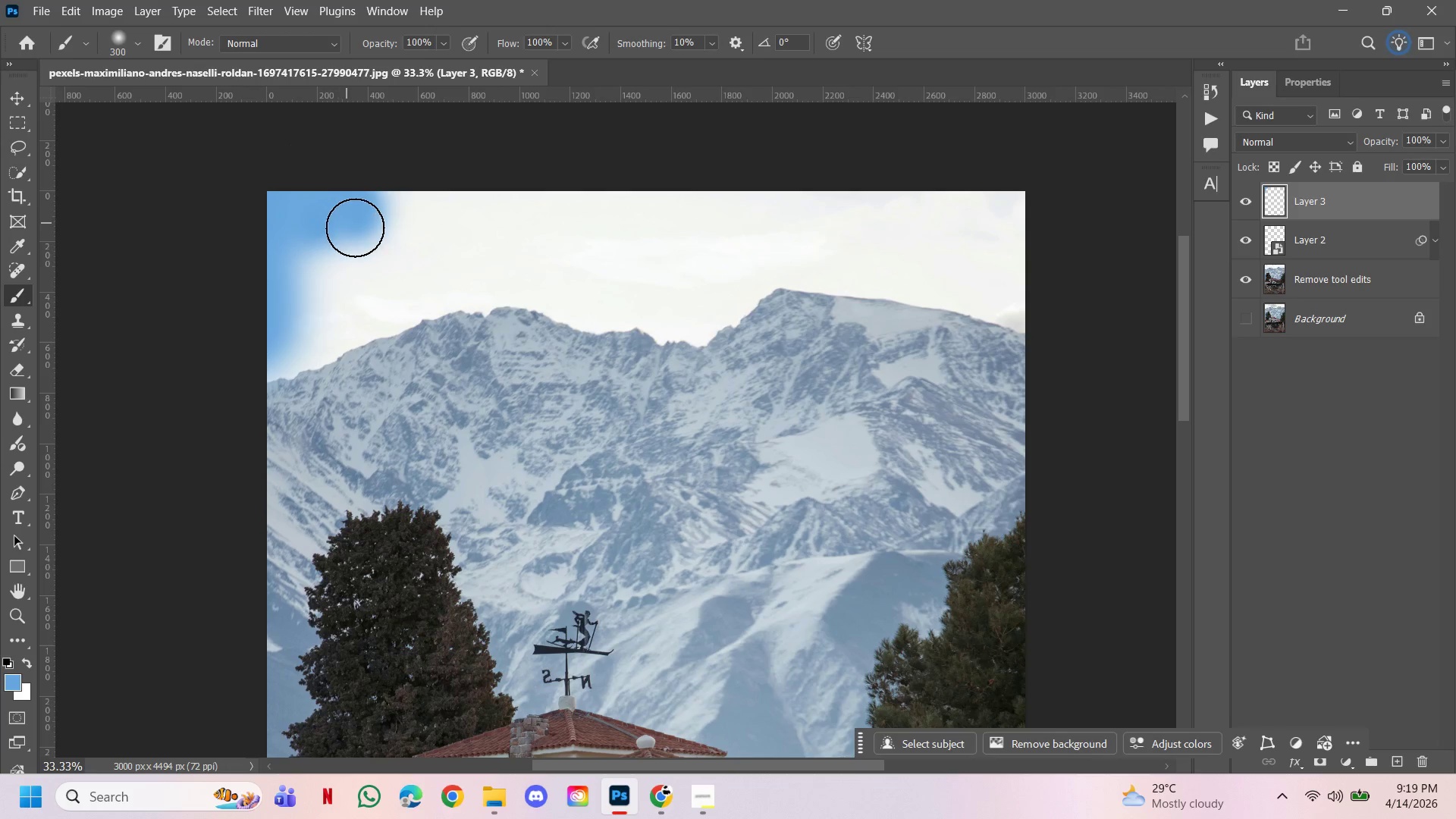 
left_click_drag(start_coordinate=[357, 228], to_coordinate=[368, 229])
 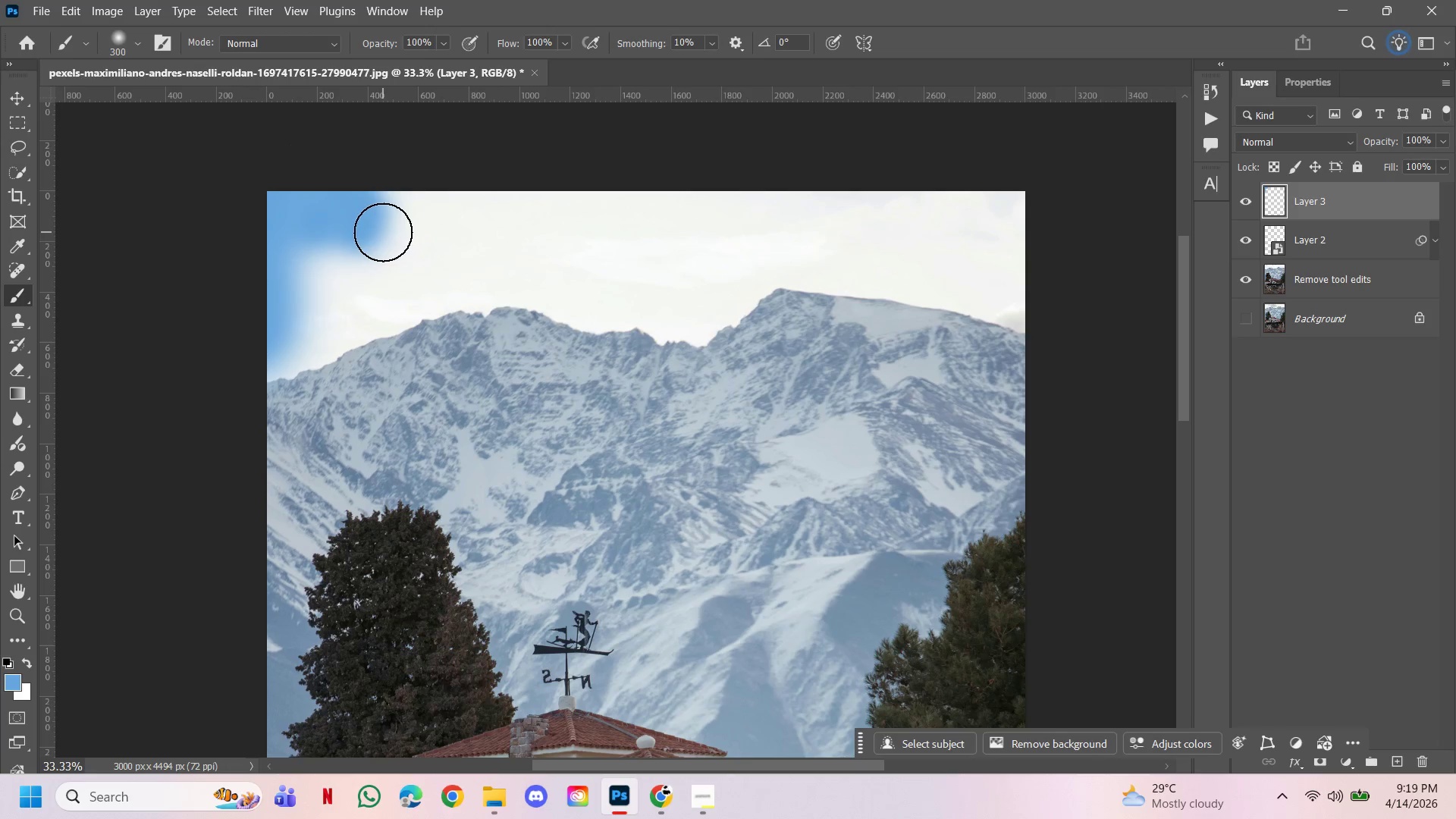 
left_click_drag(start_coordinate=[383, 232], to_coordinate=[395, 235])
 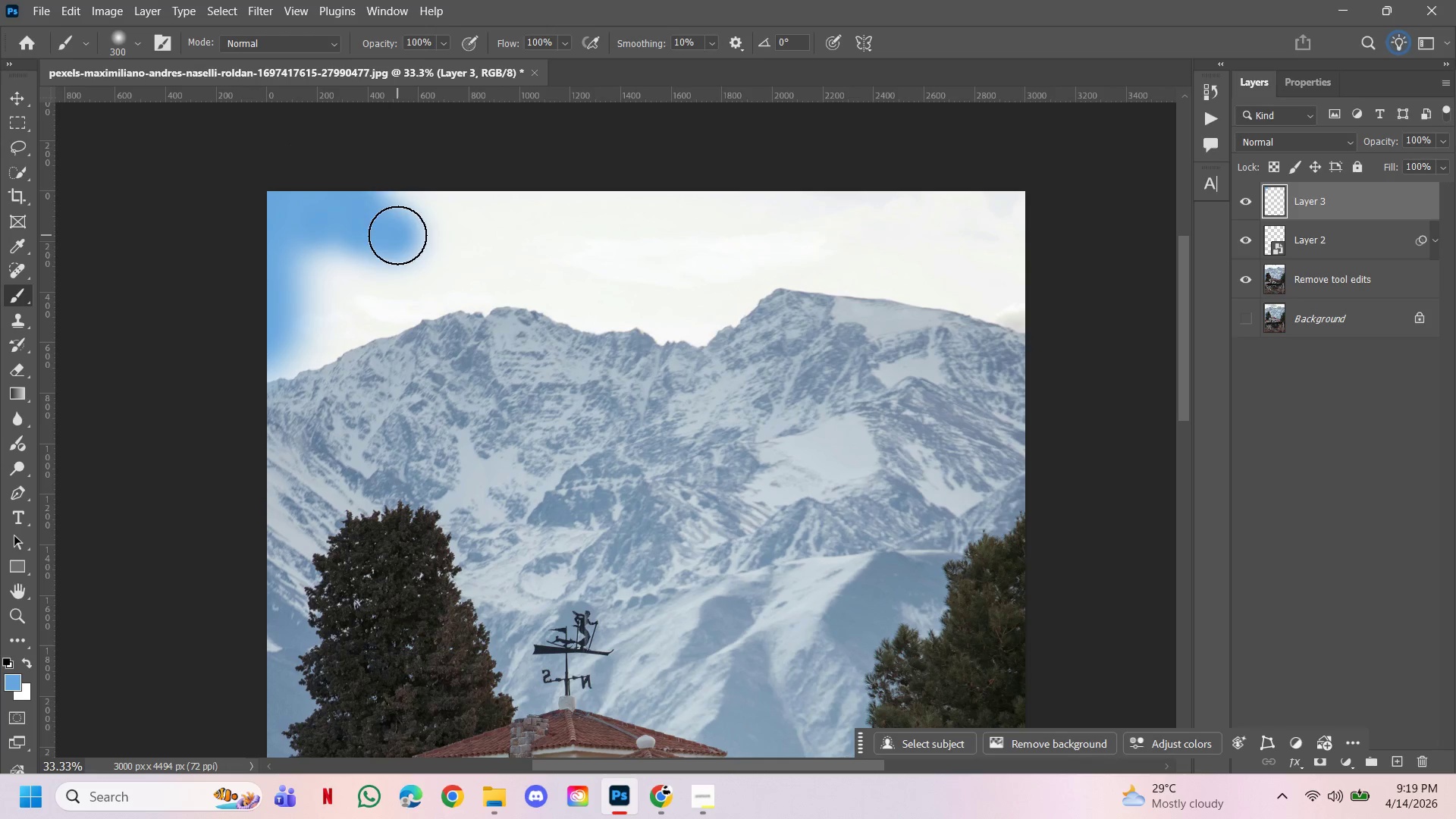 
left_click_drag(start_coordinate=[397, 235], to_coordinate=[399, 228])
 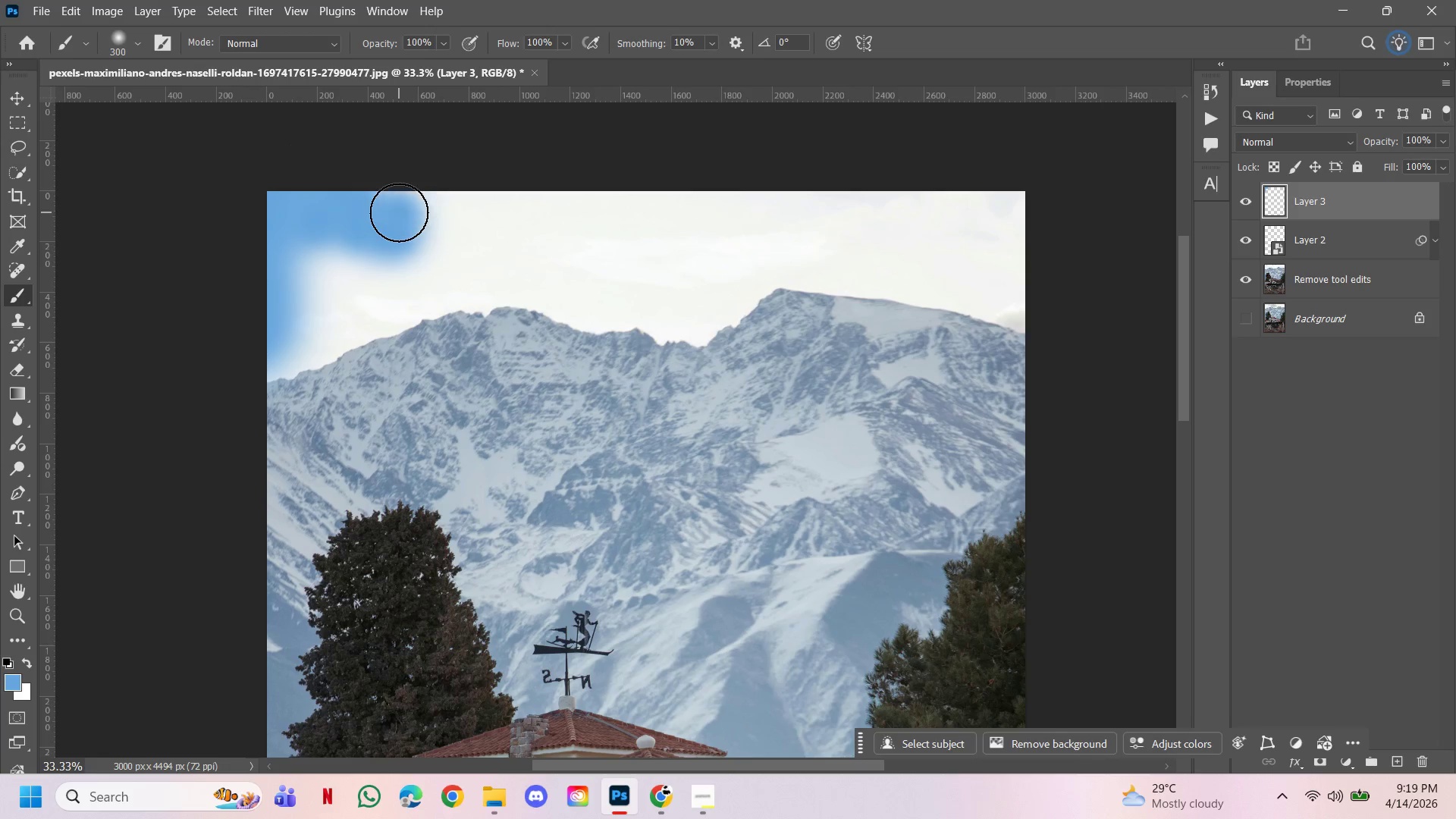 
left_click_drag(start_coordinate=[399, 212], to_coordinate=[399, 209])
 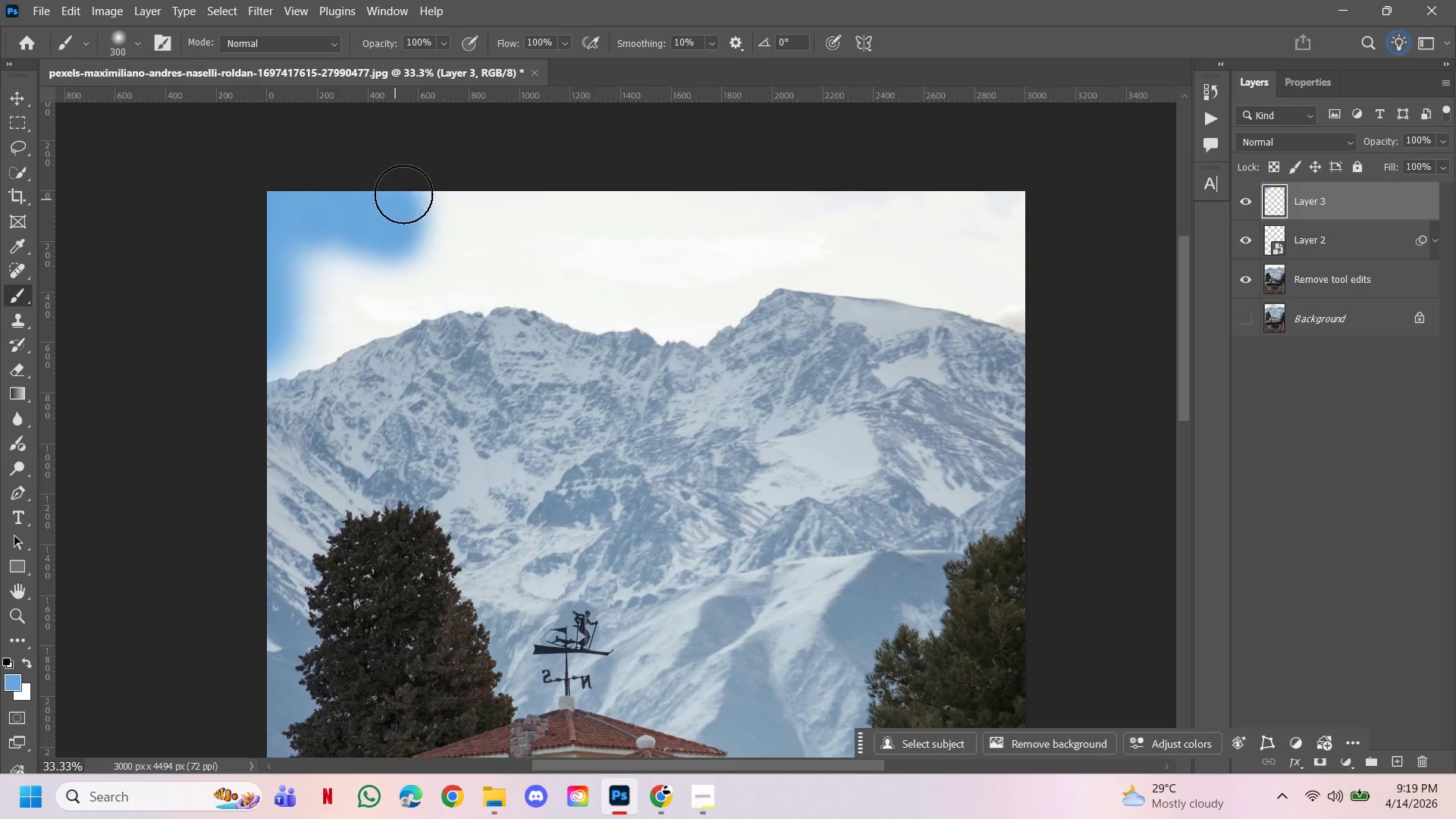 
left_click_drag(start_coordinate=[403, 194], to_coordinate=[431, 194])
 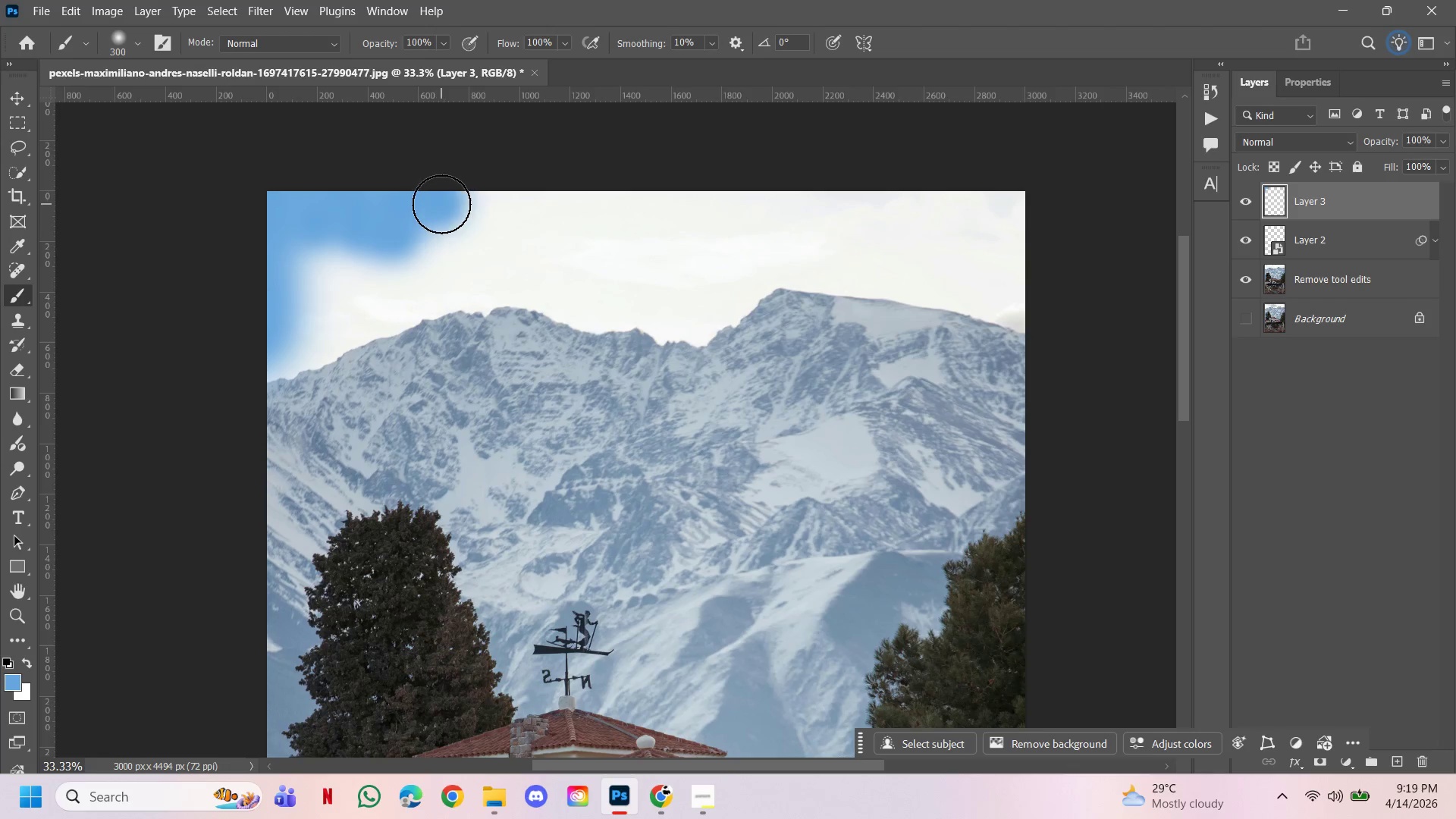 
left_click_drag(start_coordinate=[441, 204], to_coordinate=[443, 210])
 